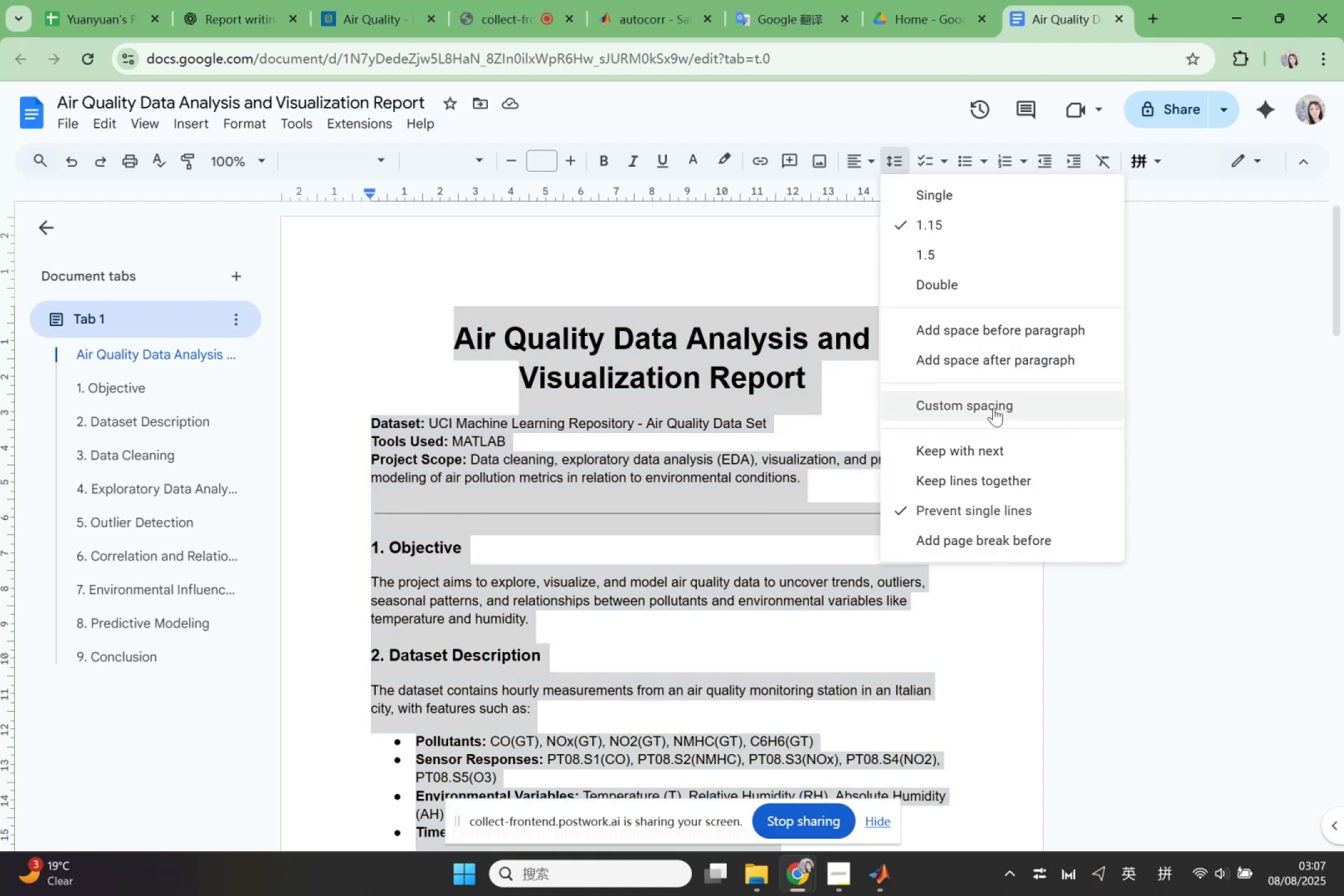 
left_click([994, 408])
 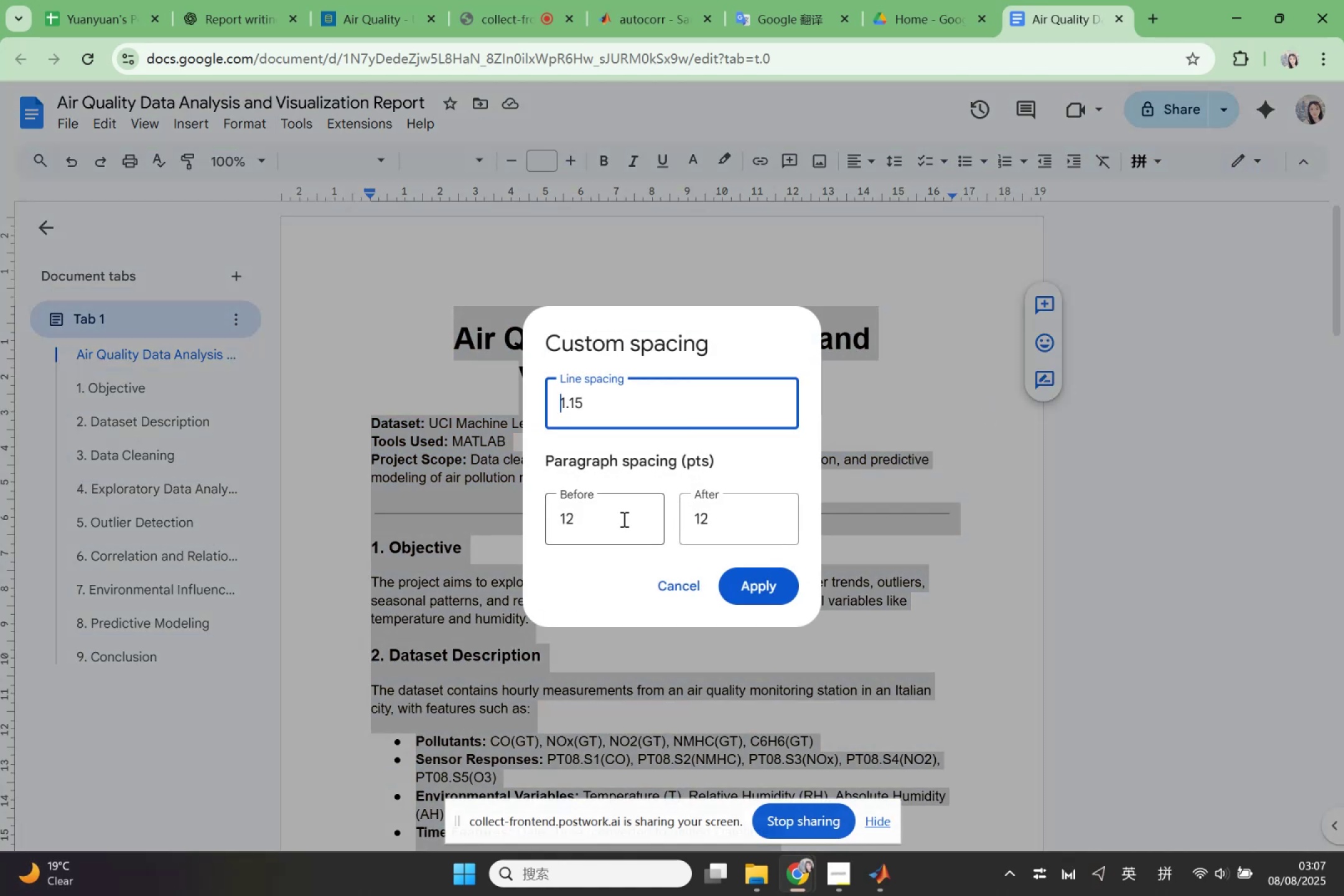 
left_click_drag(start_coordinate=[623, 519], to_coordinate=[564, 522])
 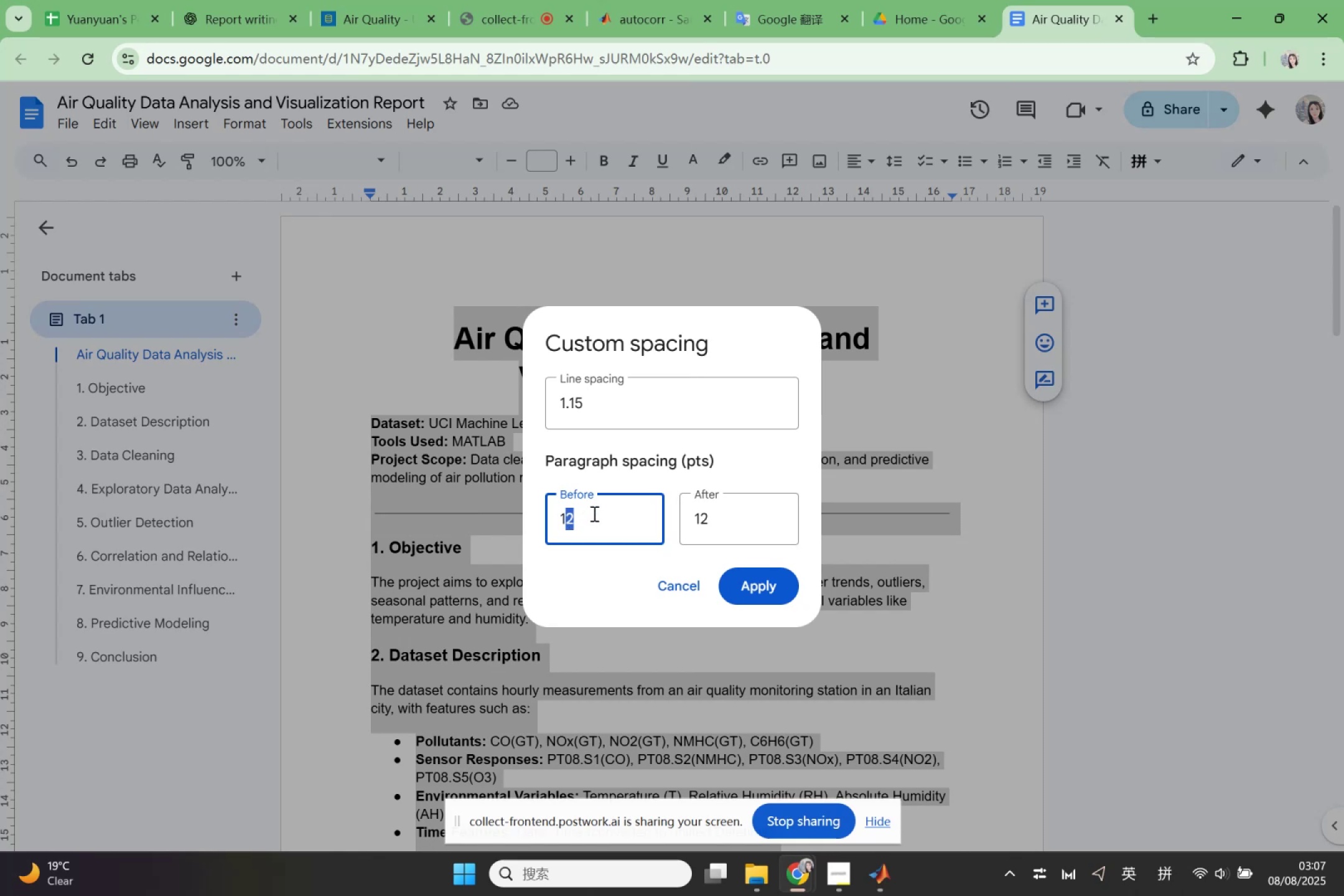 
key(Backspace)
 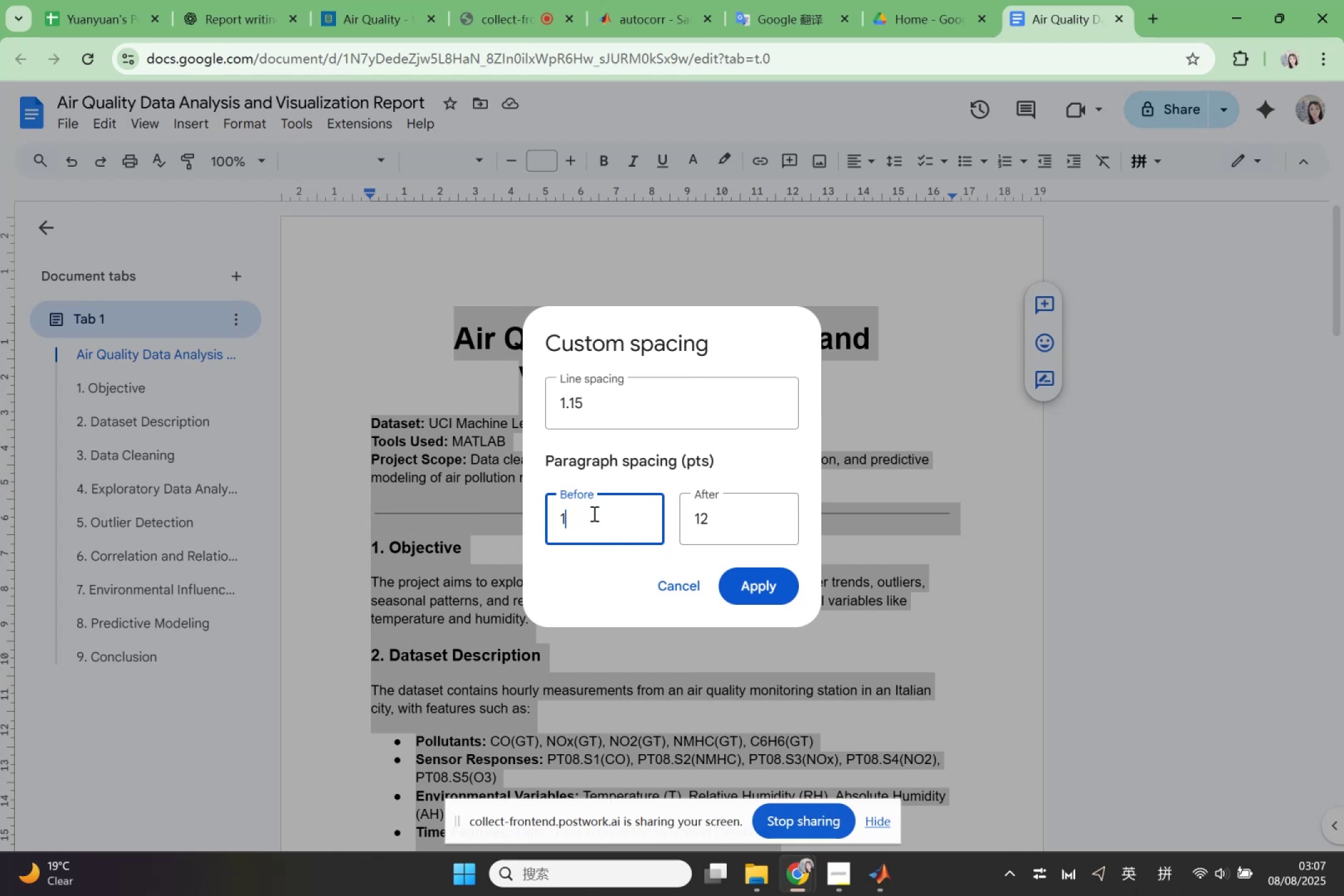 
key(Backspace)
 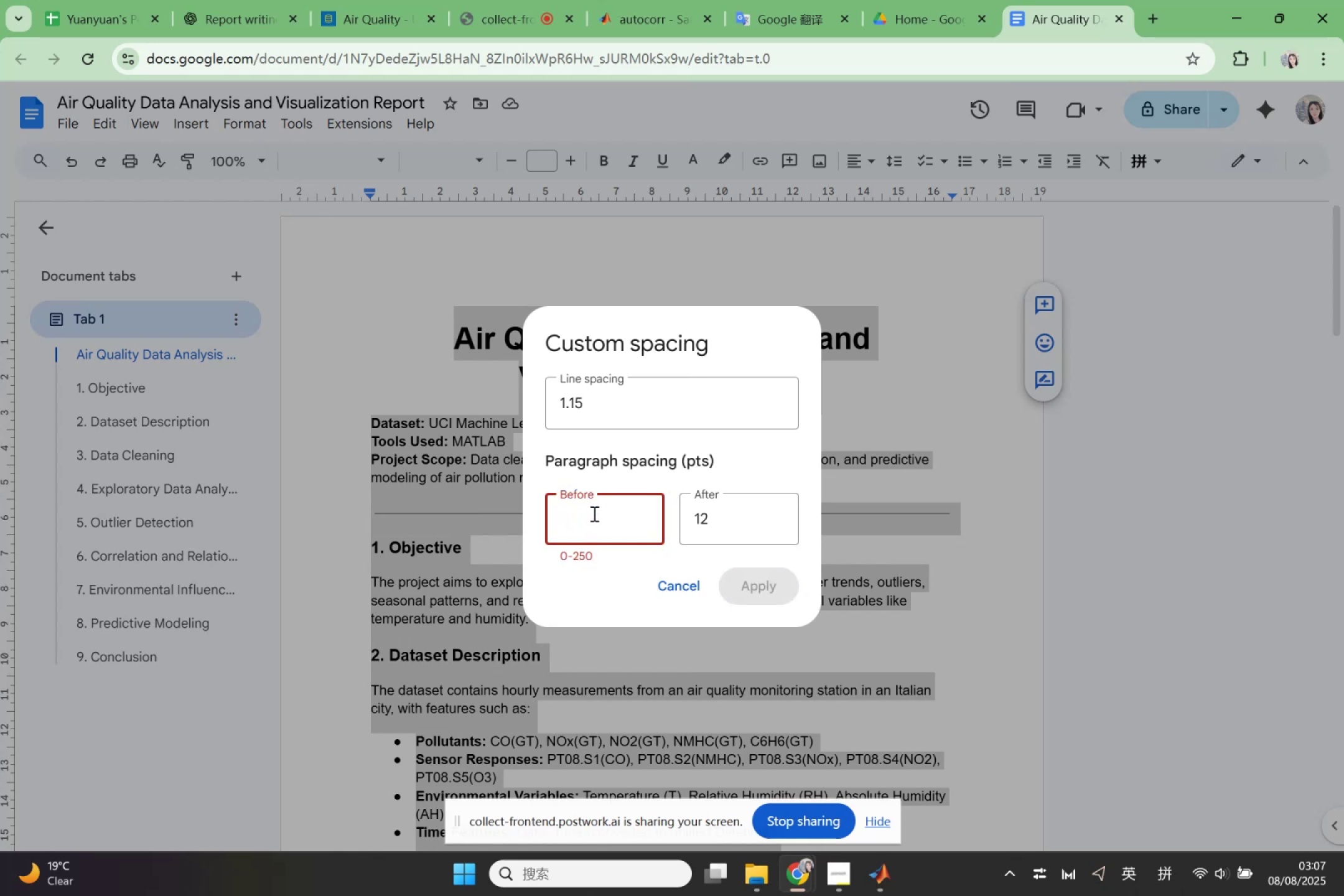 
key(5)
 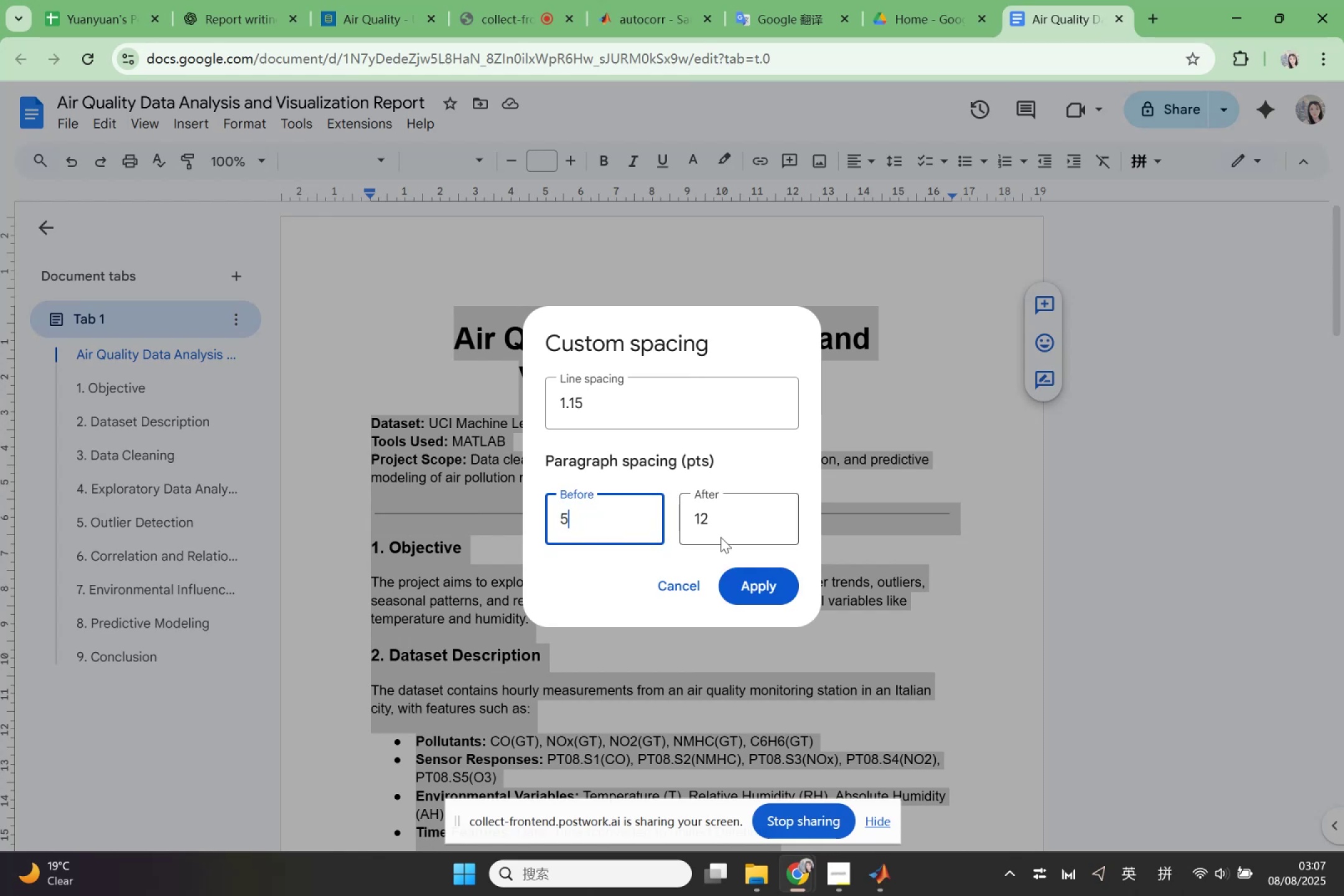 
left_click([762, 579])
 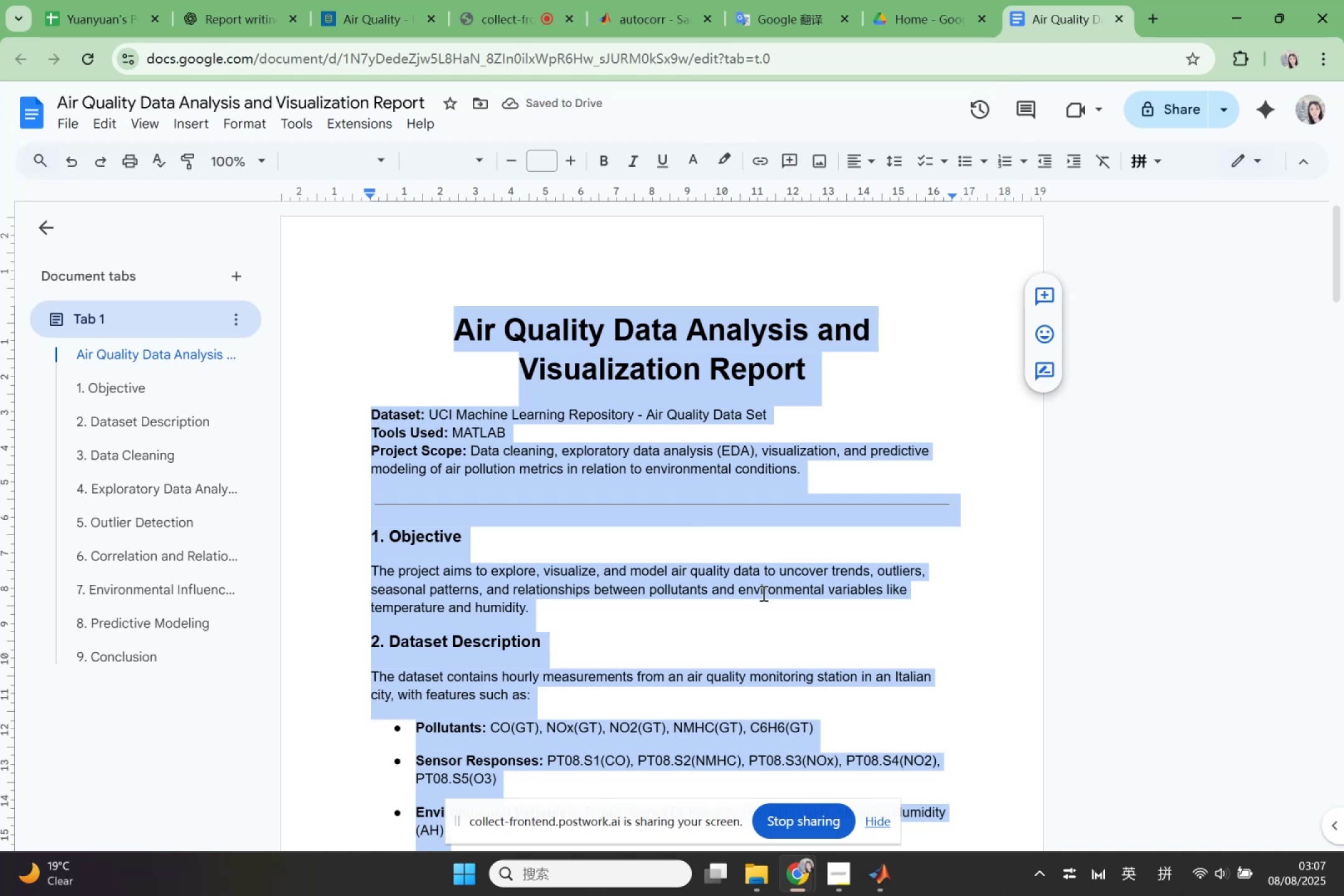 
scroll: coordinate [754, 601], scroll_direction: down, amount: 5.0
 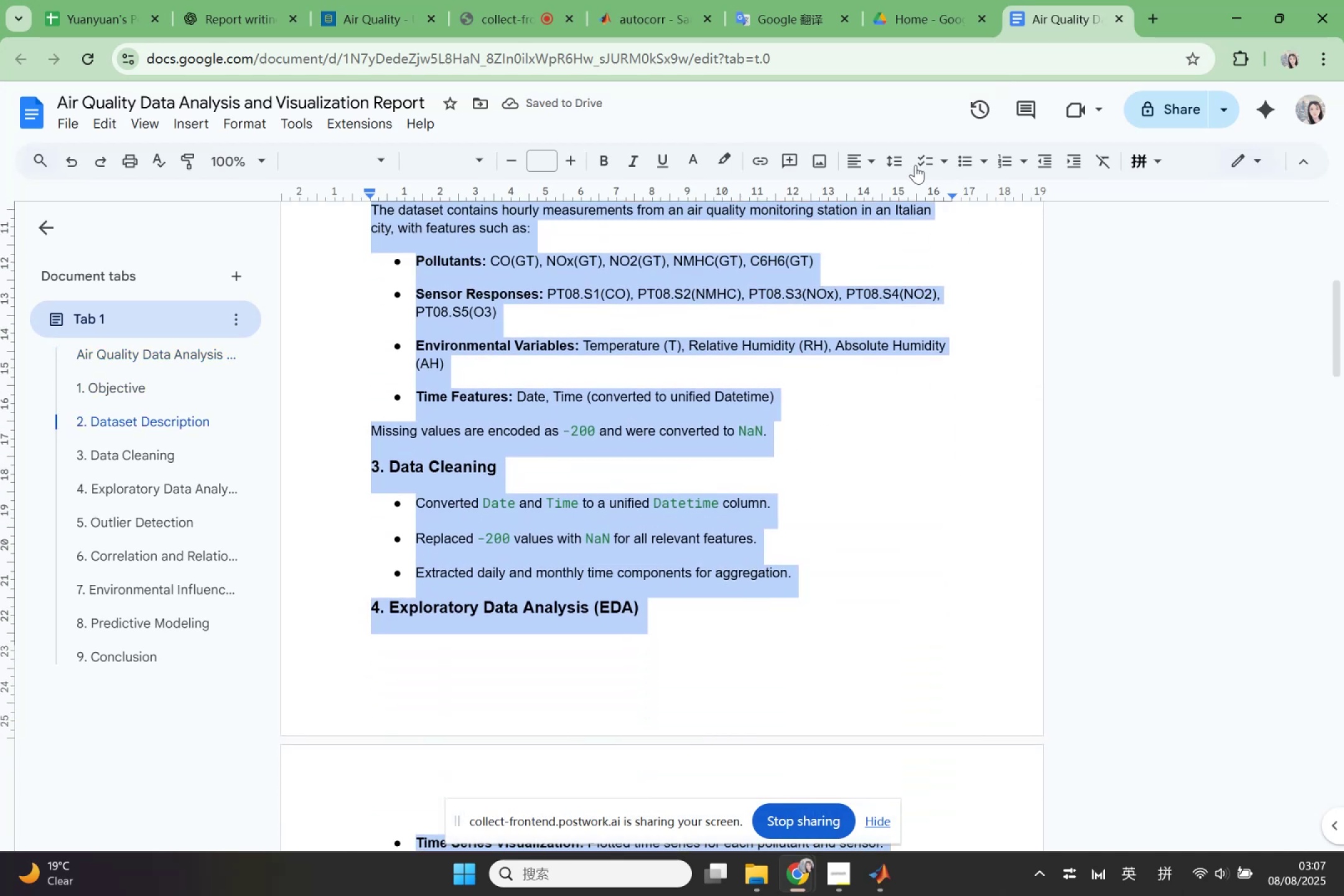 
left_click([901, 165])
 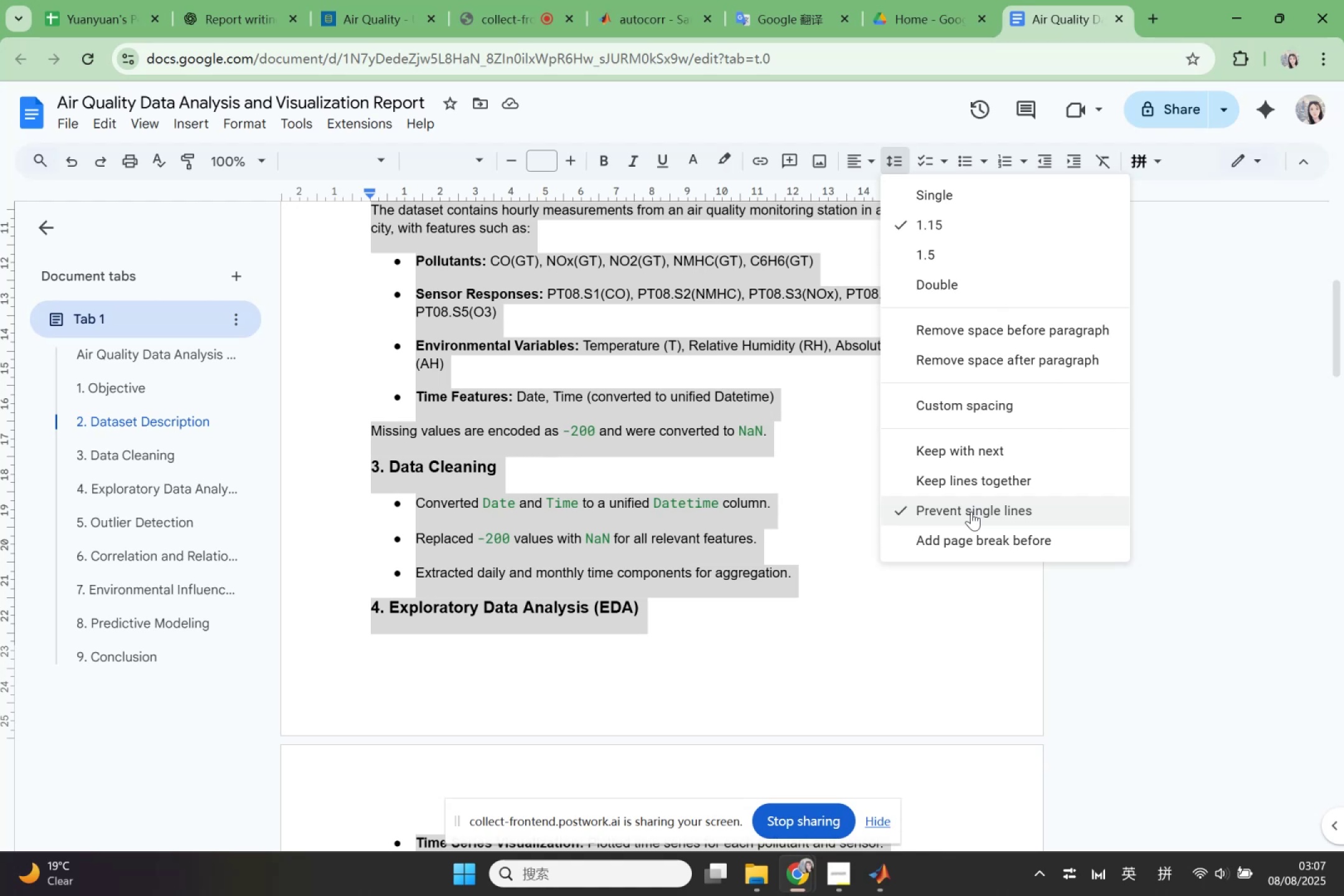 
wait(7.88)
 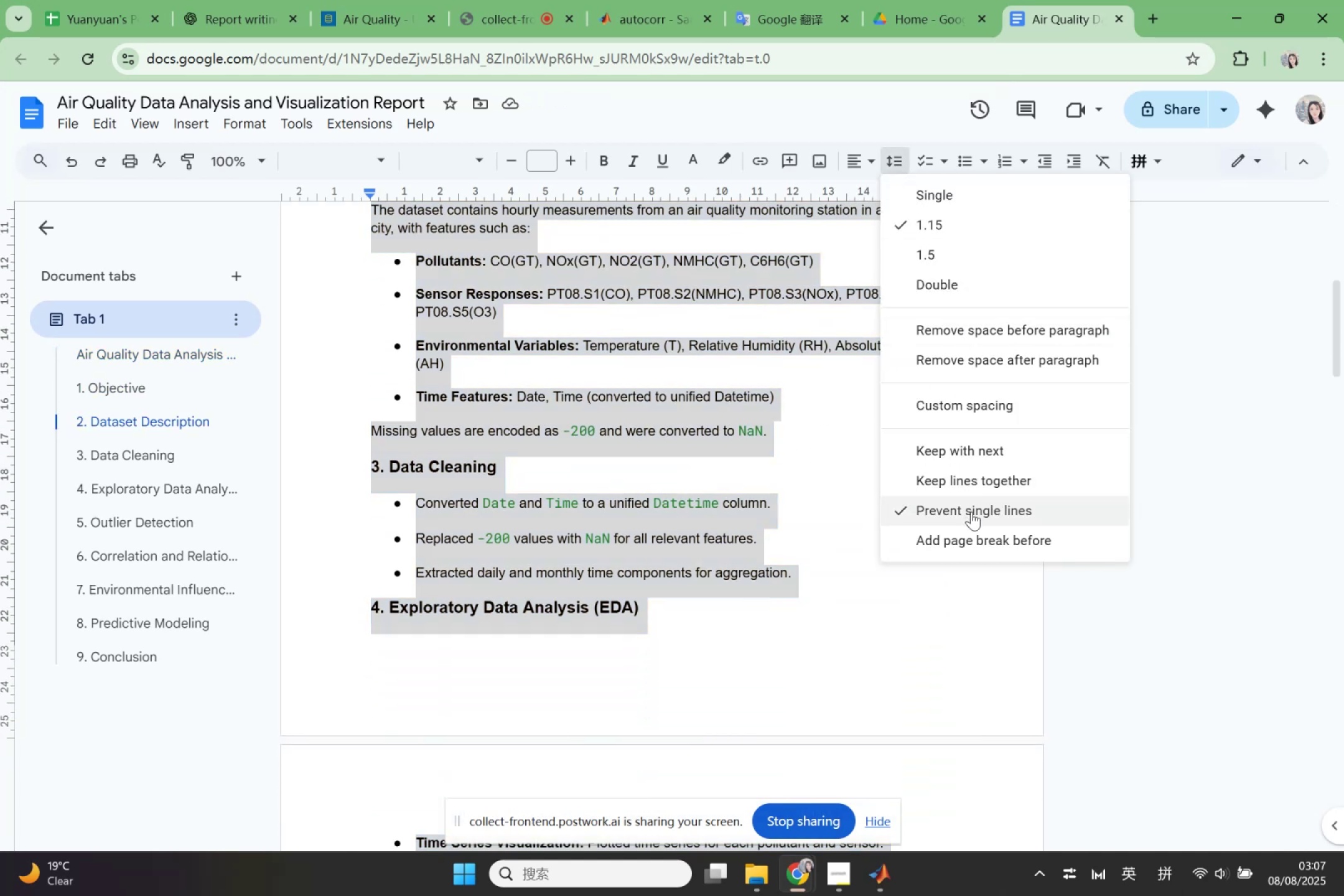 
left_click([1014, 334])
 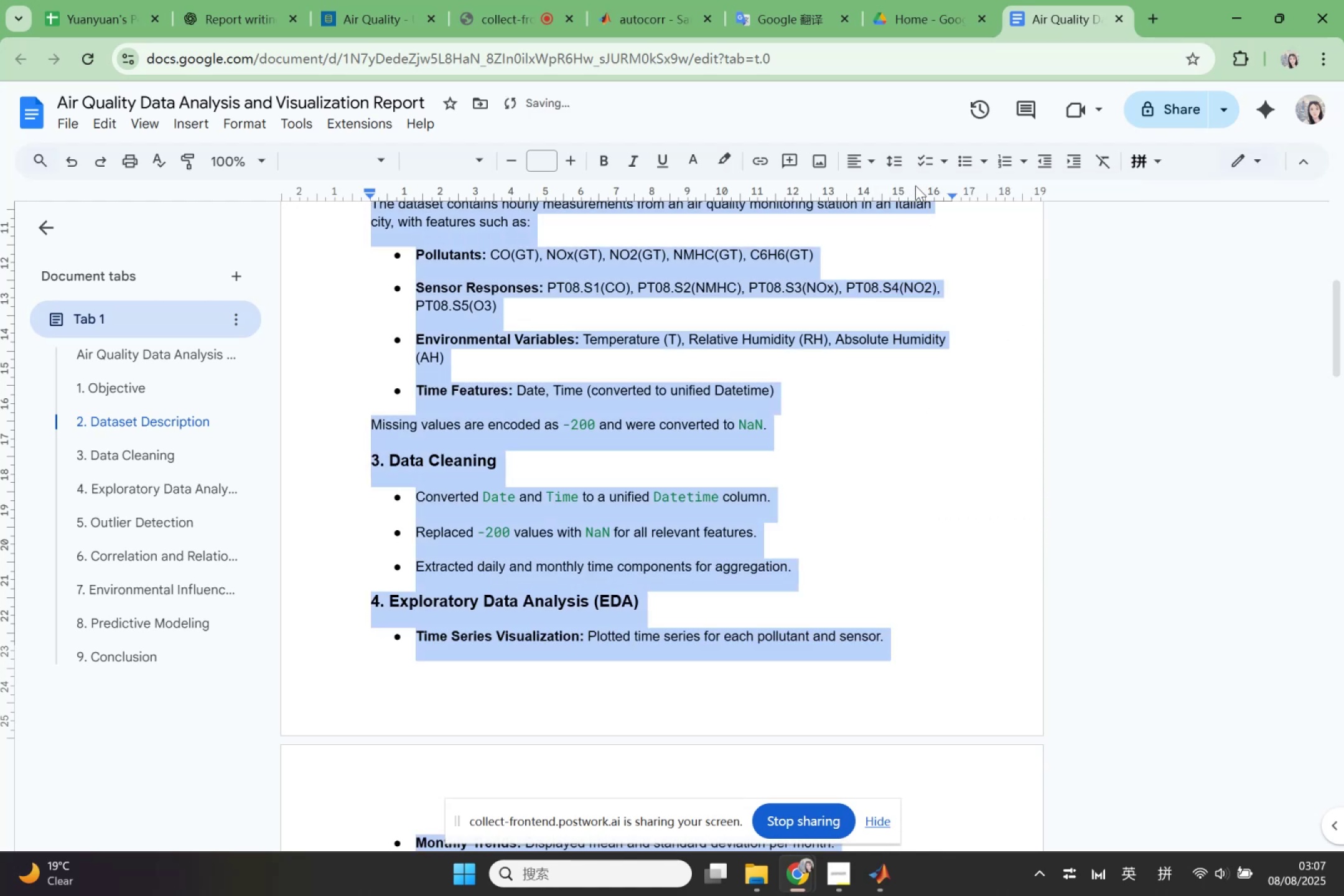 
left_click([897, 164])
 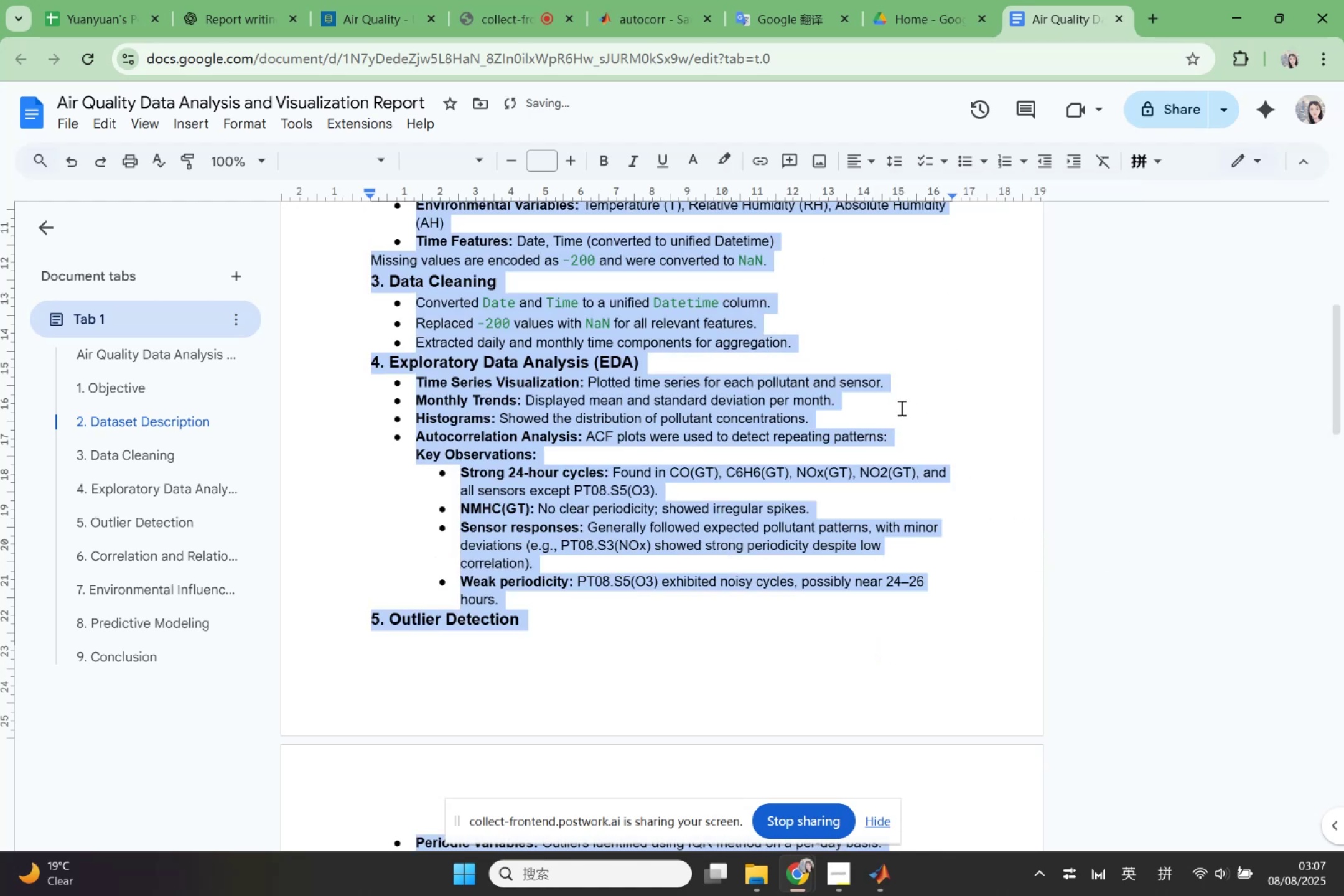 
left_click([902, 409])
 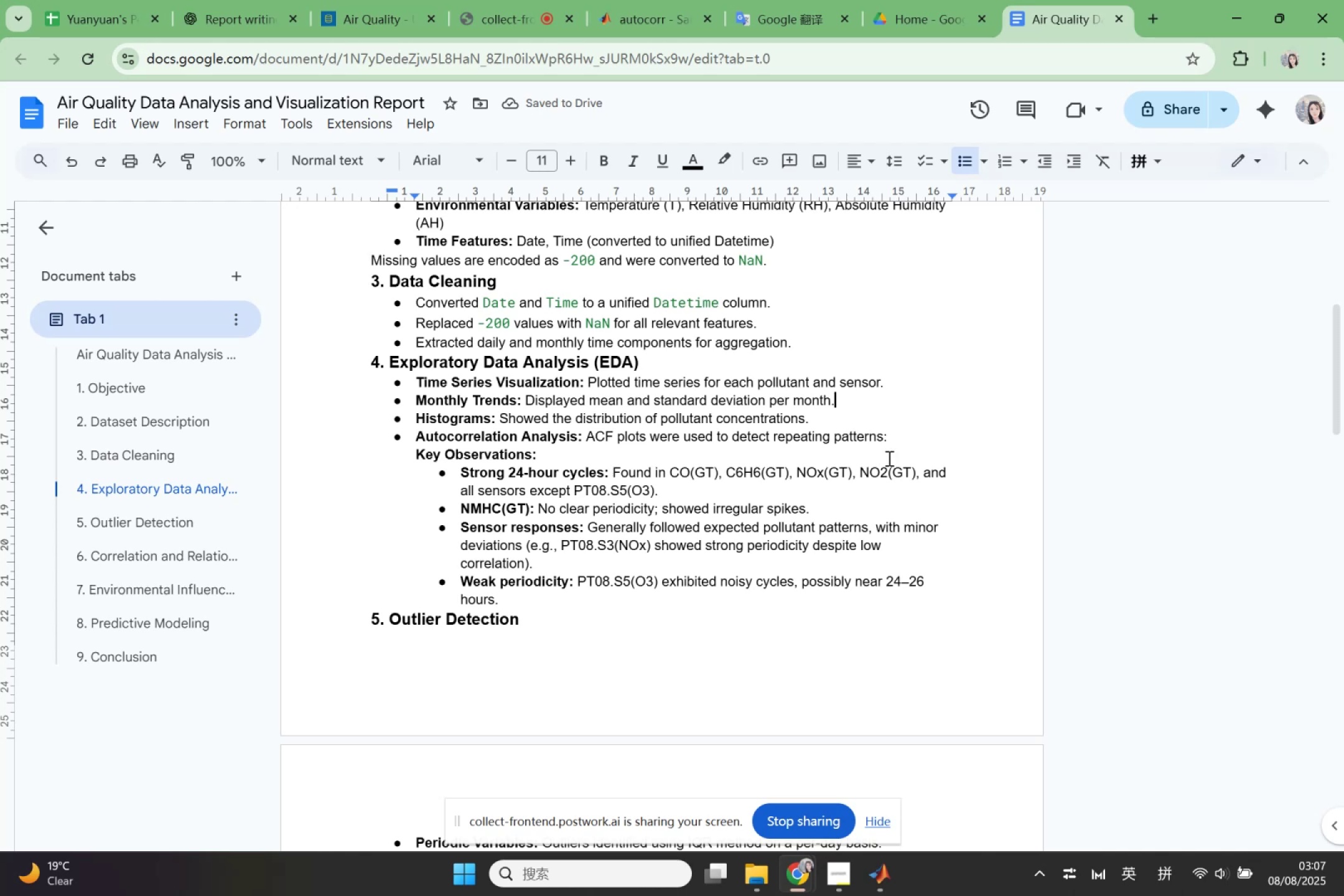 
scroll: coordinate [837, 581], scroll_direction: up, amount: 5.0
 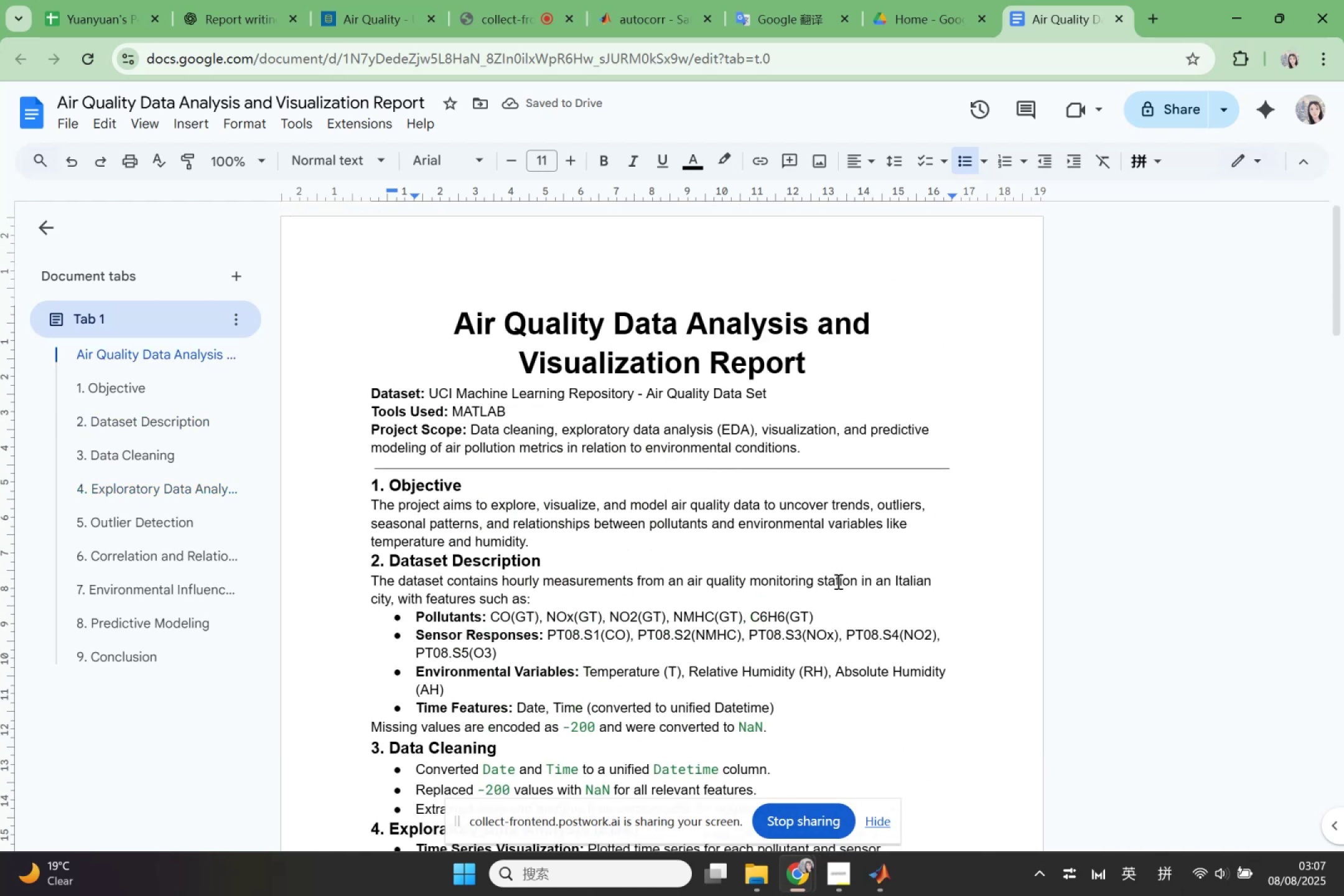 
scroll: coordinate [837, 575], scroll_direction: down, amount: 16.0
 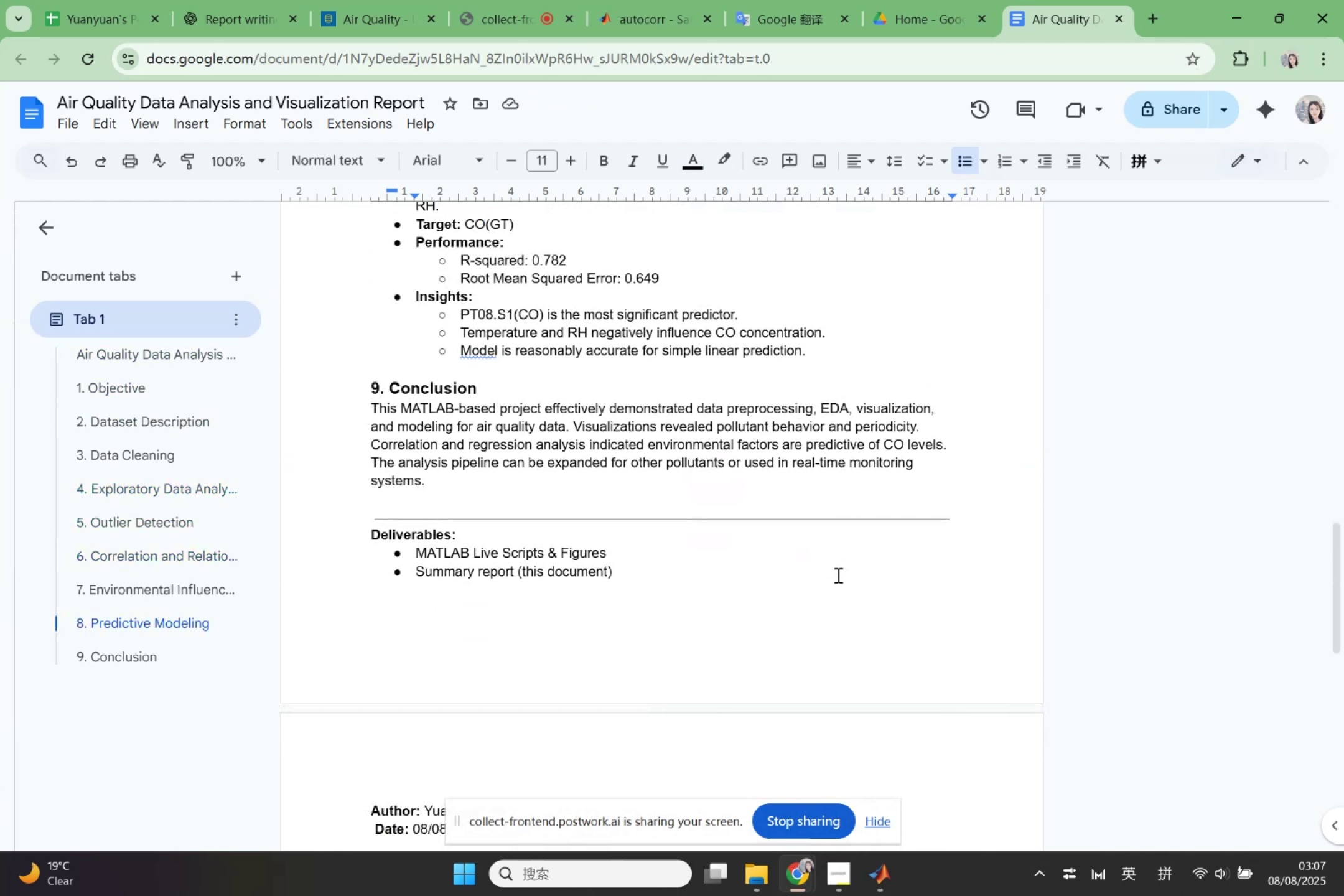 
scroll: coordinate [837, 572], scroll_direction: up, amount: 5.0
 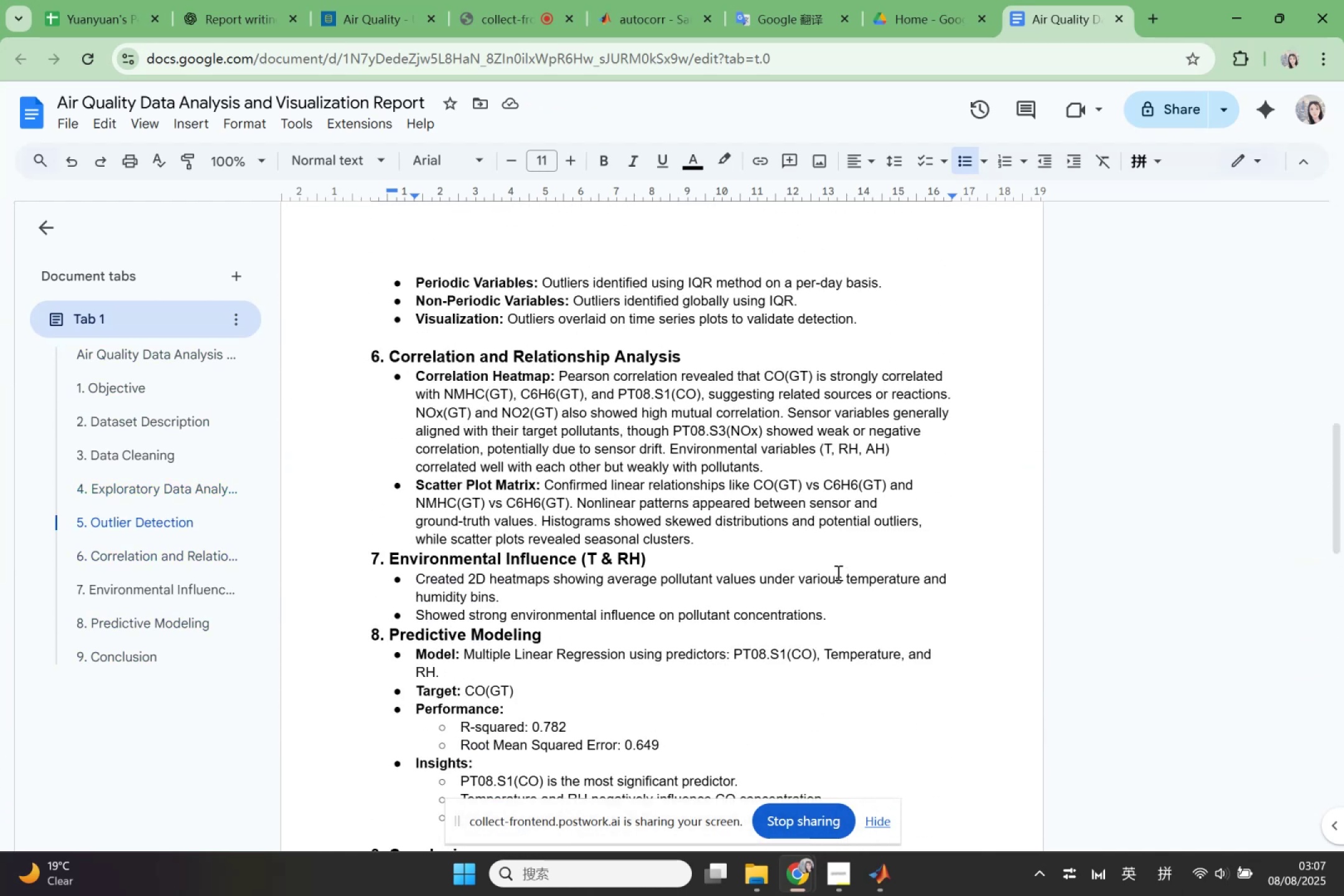 
scroll: coordinate [837, 572], scroll_direction: none, amount: 0.0
 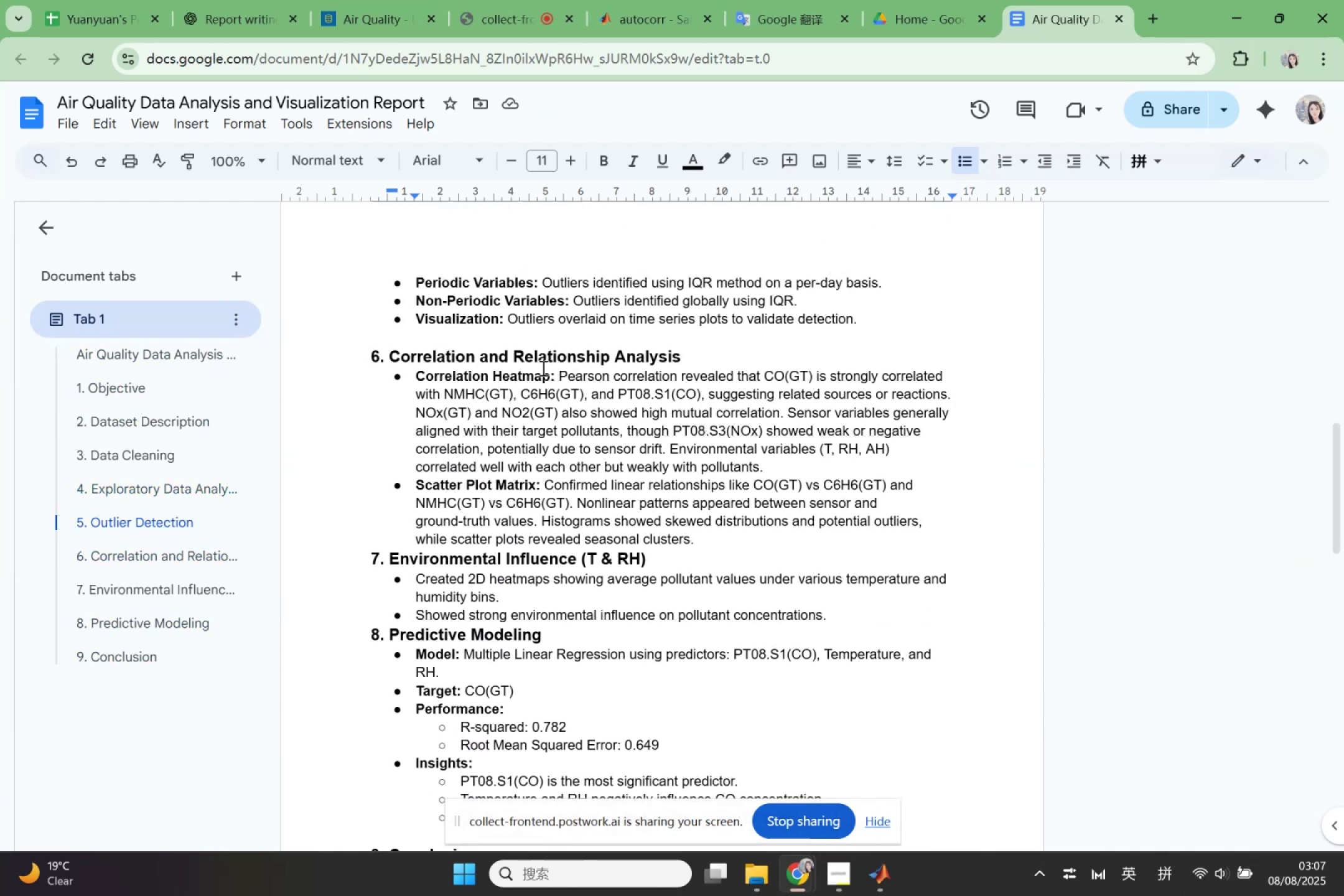 
left_click([510, 344])
 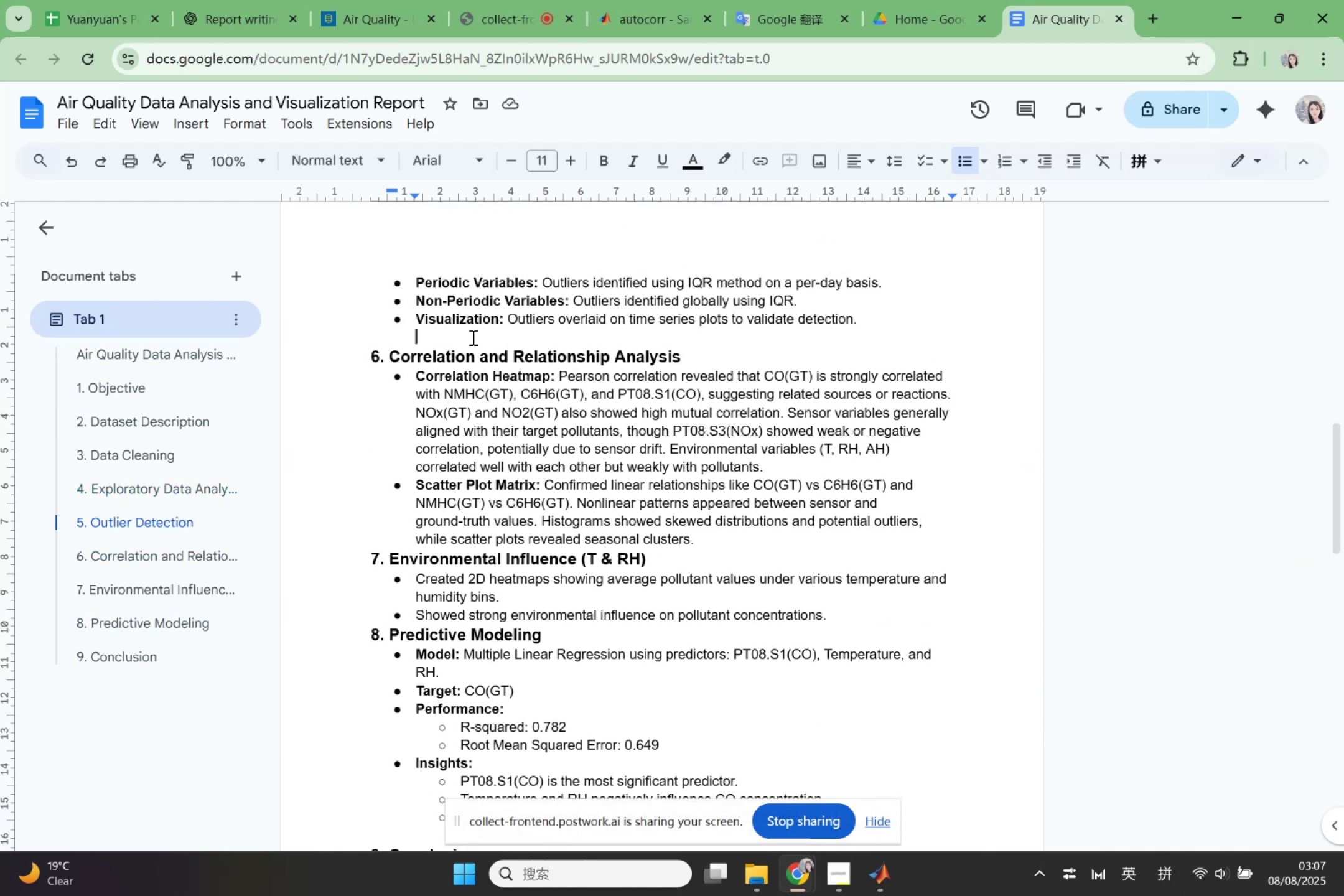 
key(Backspace)
 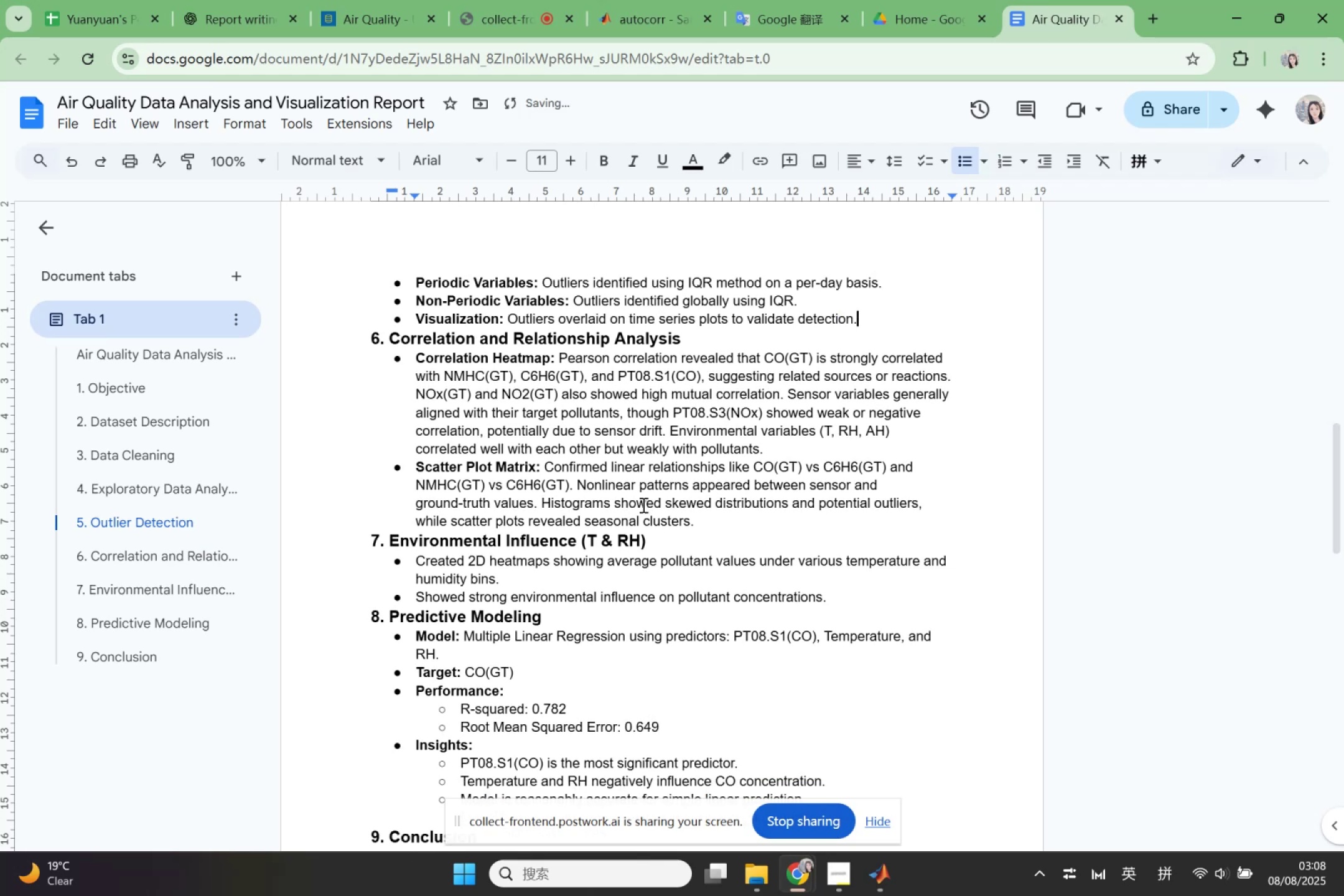 
scroll: coordinate [658, 543], scroll_direction: down, amount: 3.0
 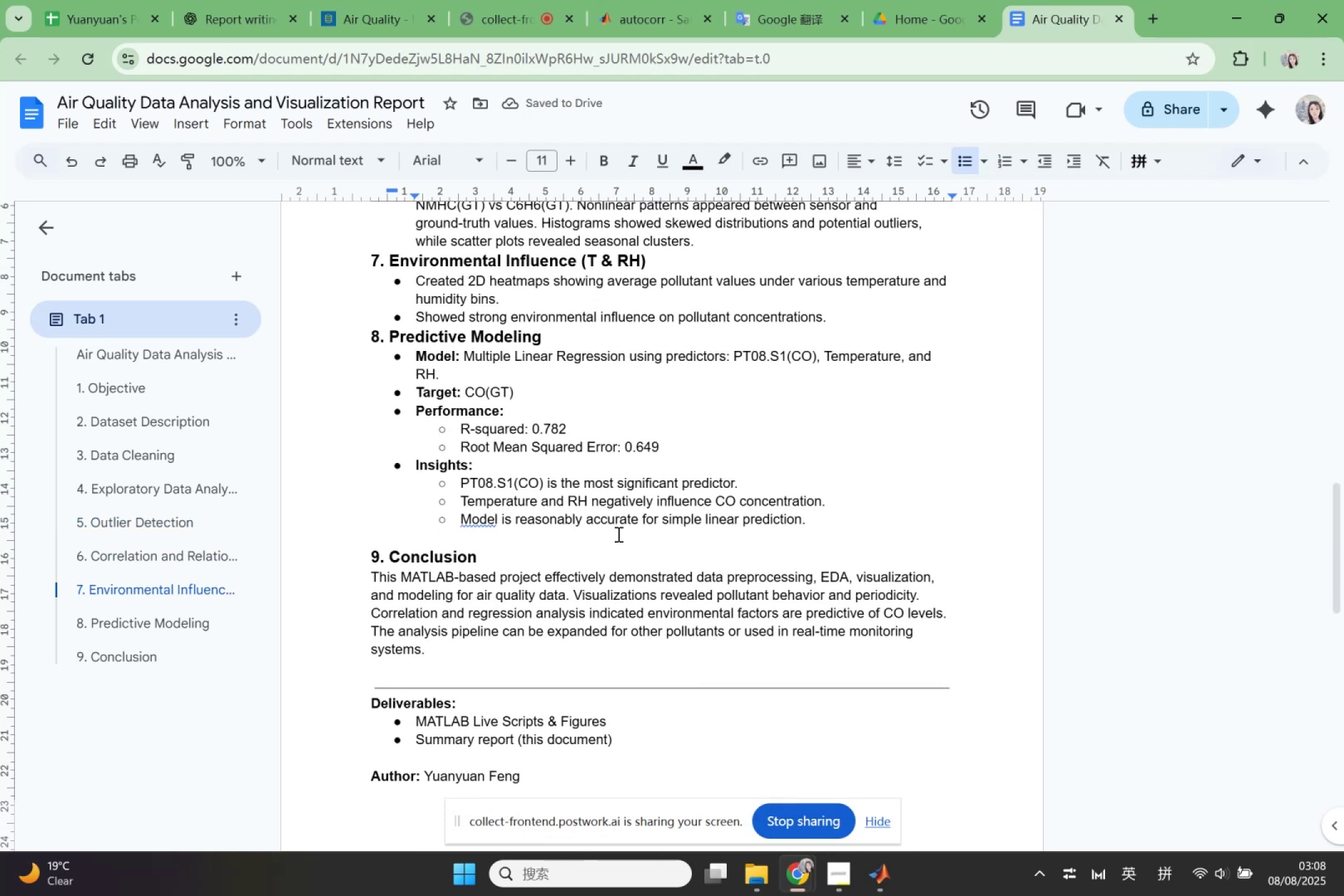 
left_click([612, 540])
 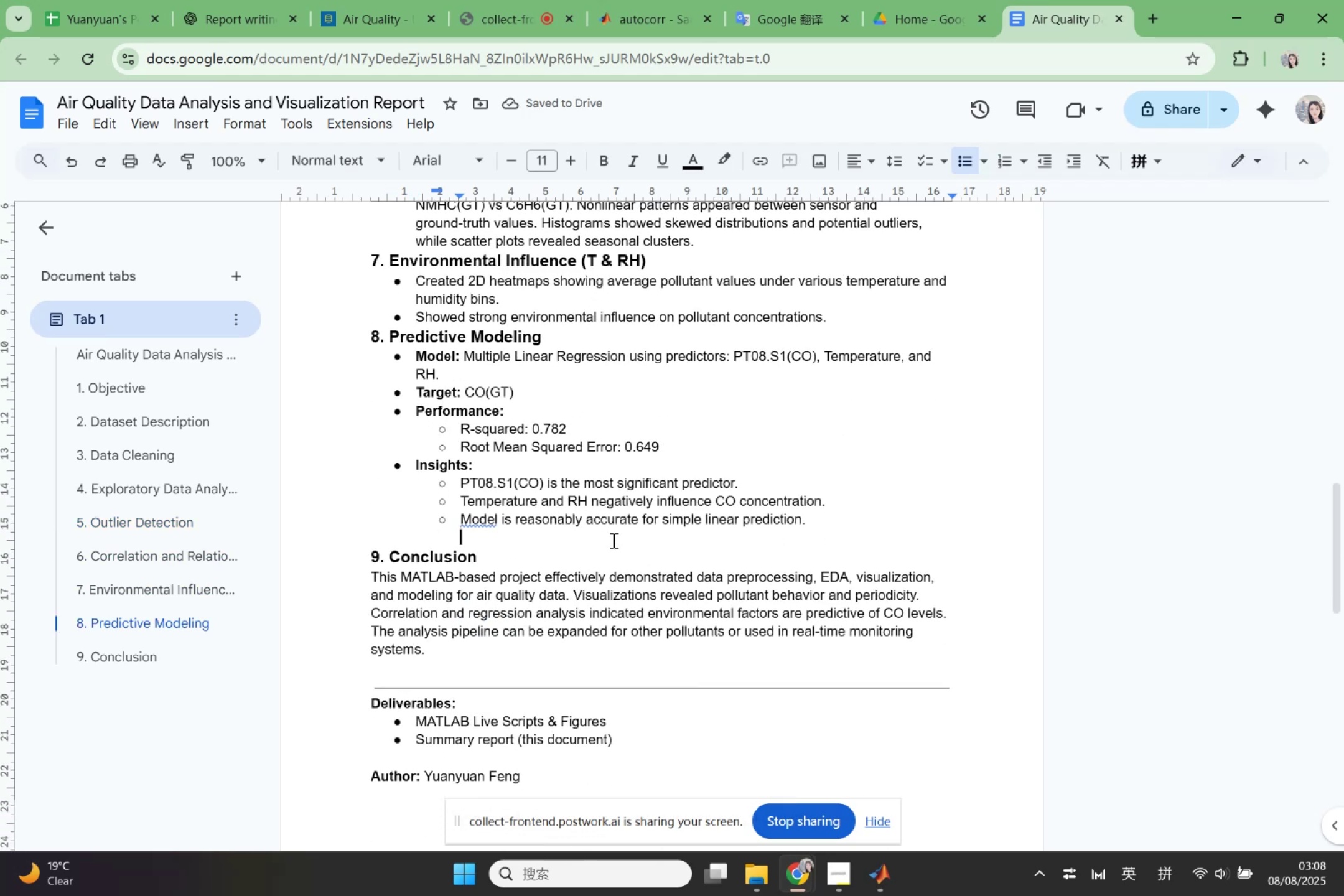 
key(Backspace)
 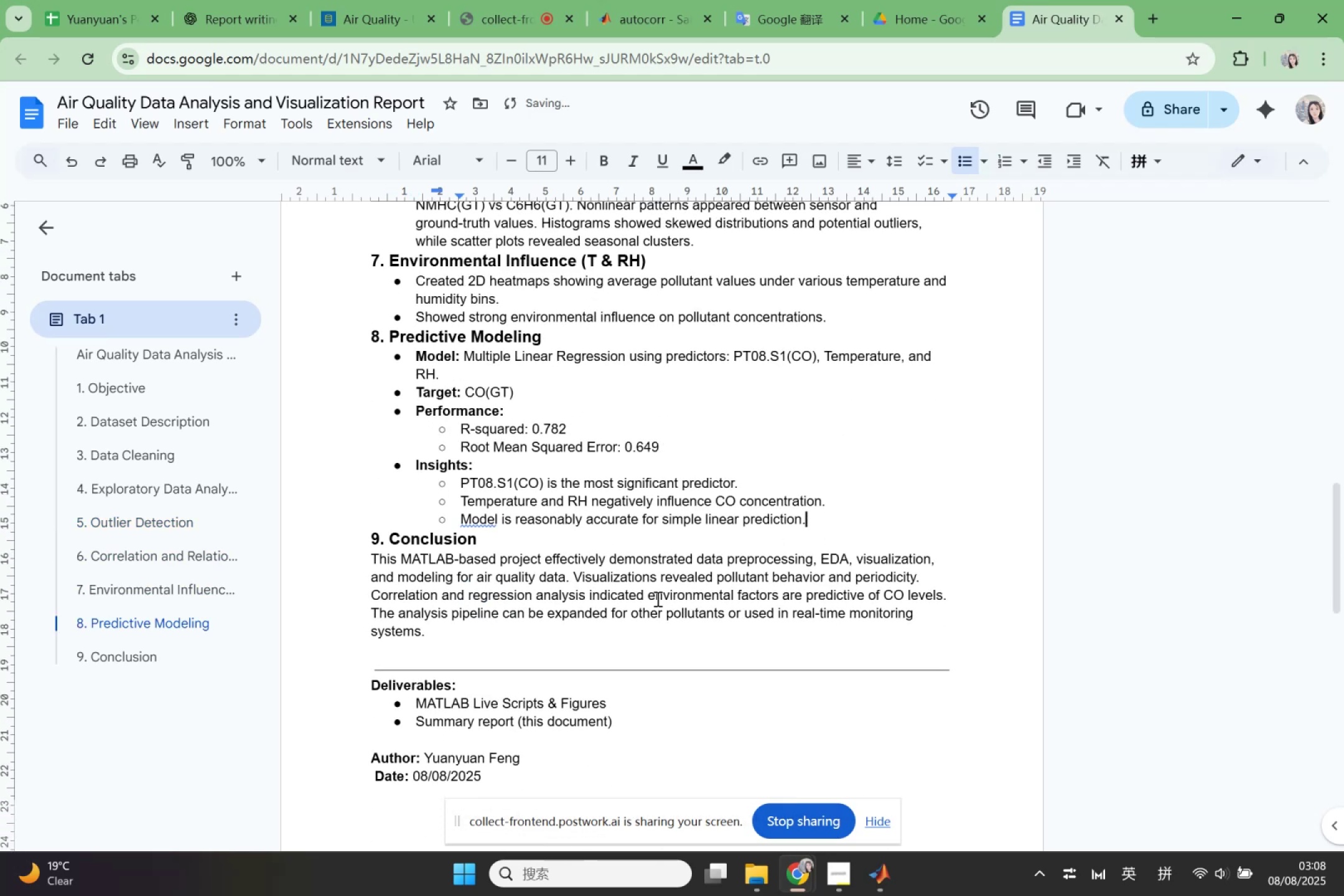 
scroll: coordinate [665, 643], scroll_direction: down, amount: 3.0
 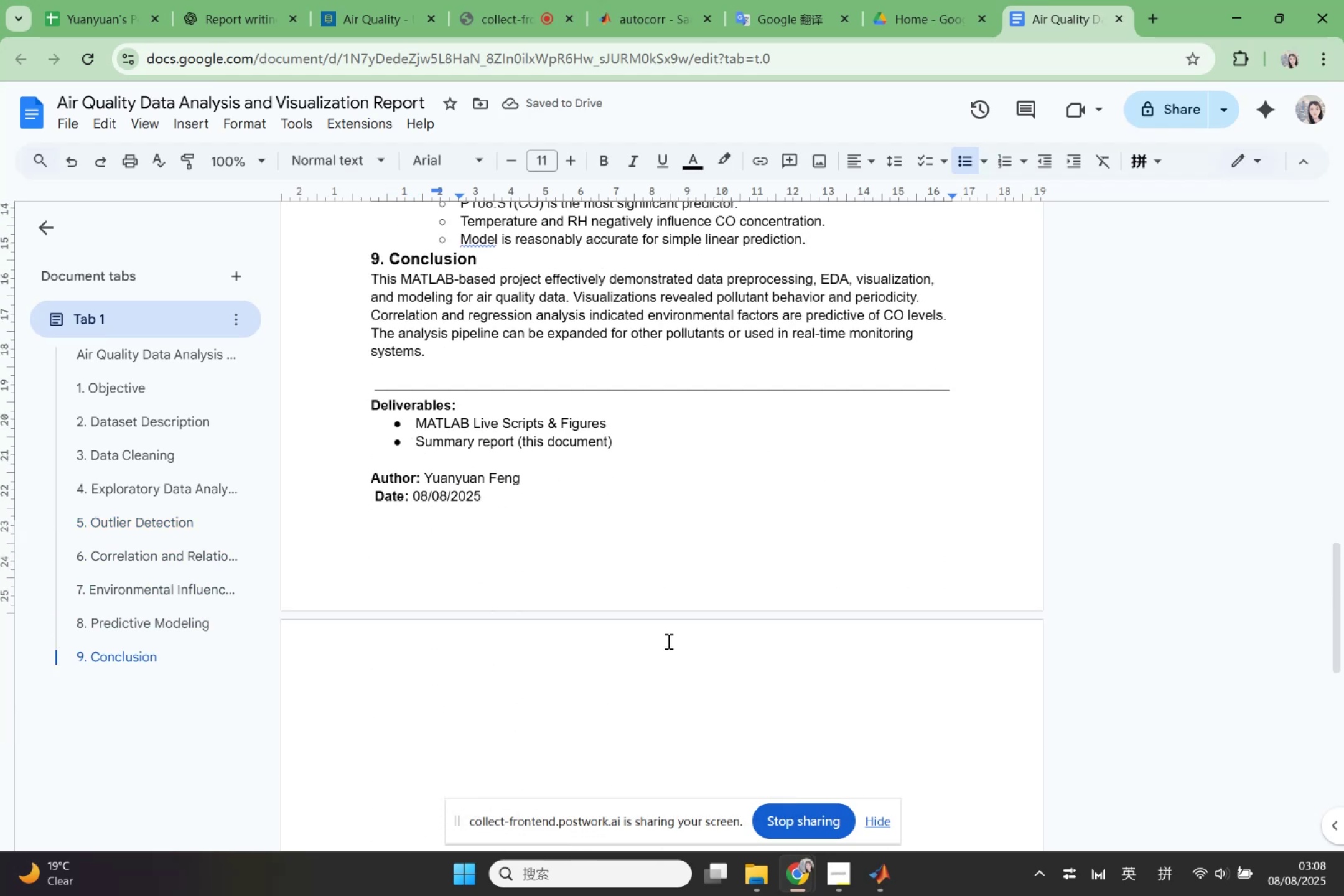 
scroll: coordinate [702, 623], scroll_direction: up, amount: 16.0
 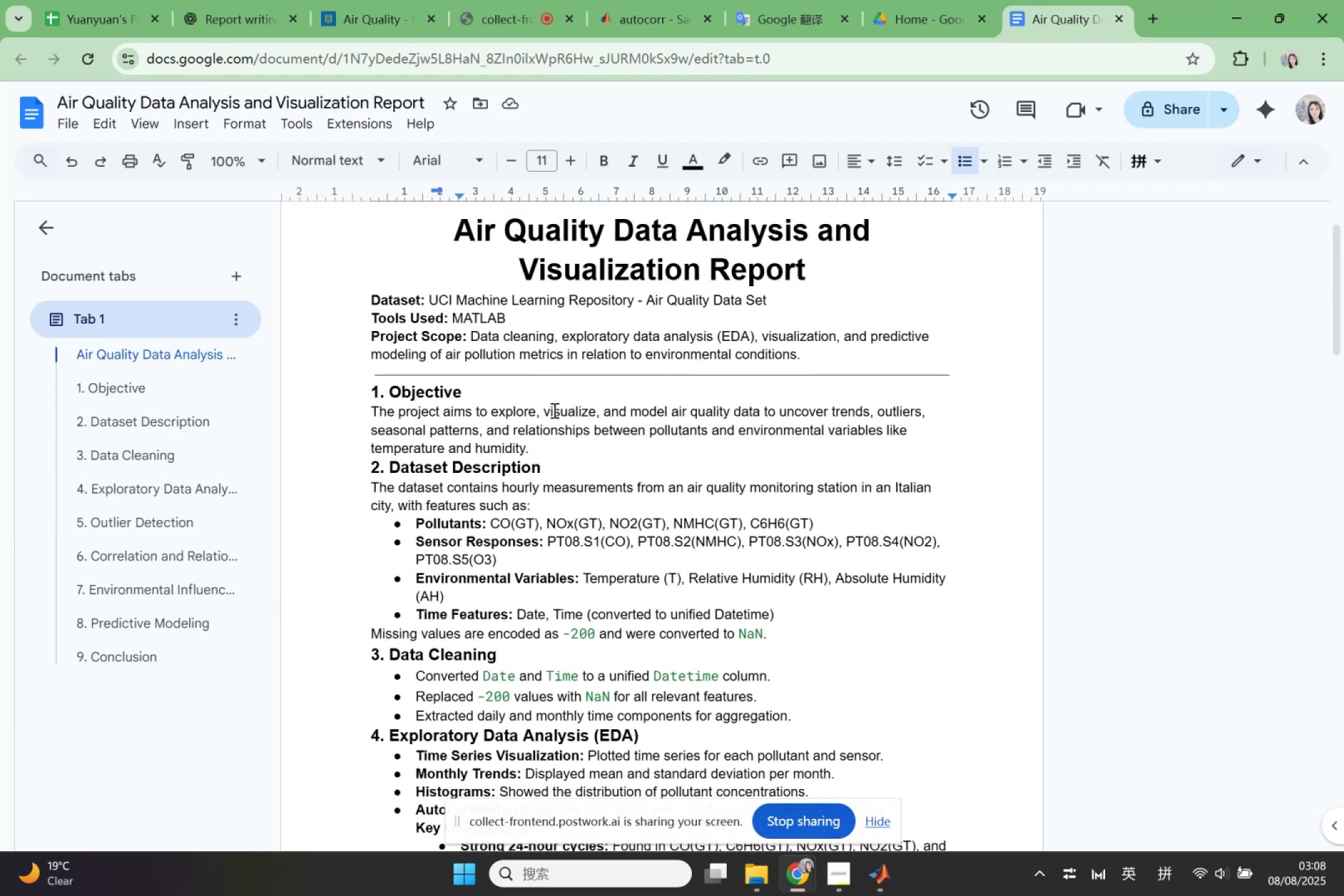 
left_click([553, 454])
 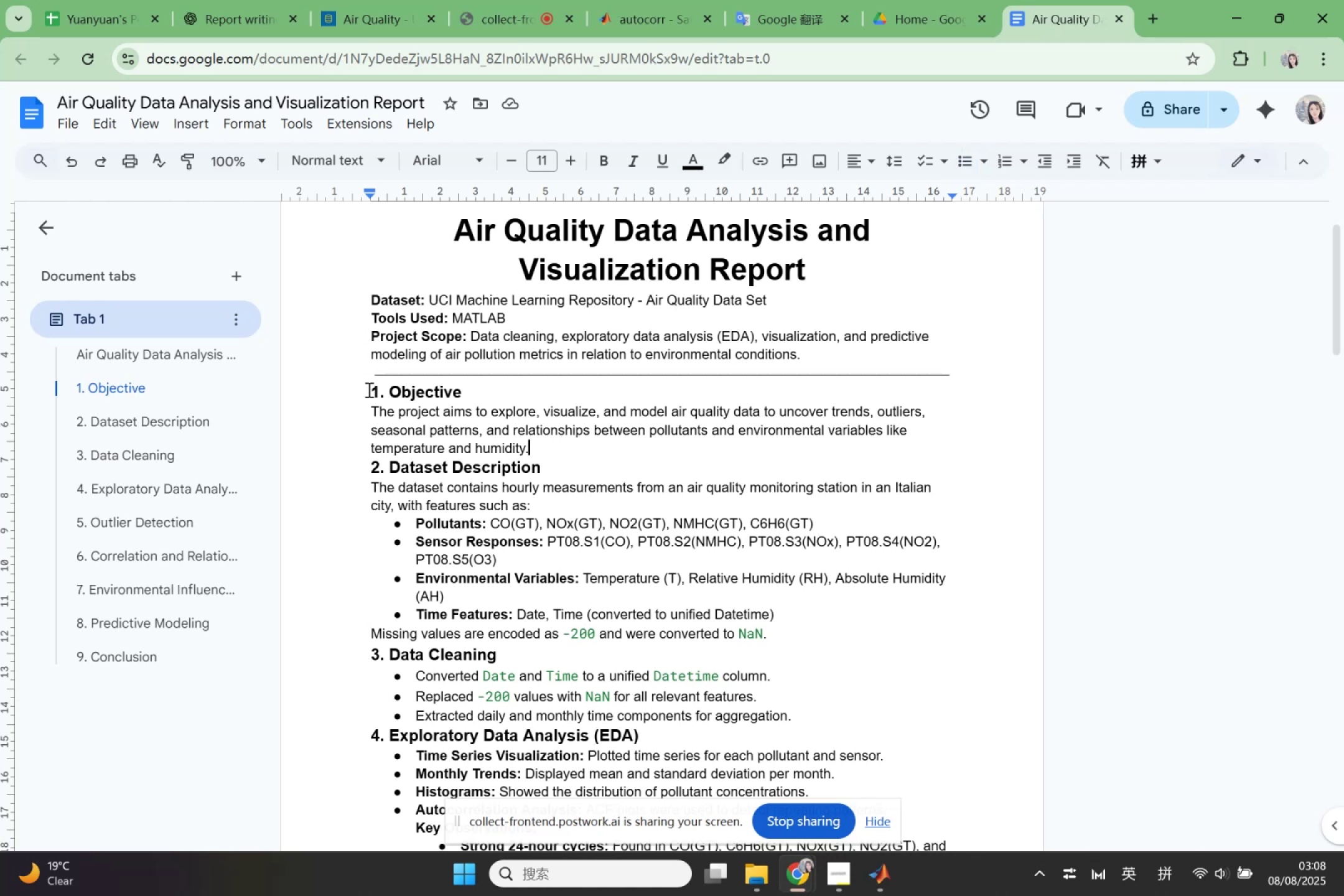 
wait(5.87)
 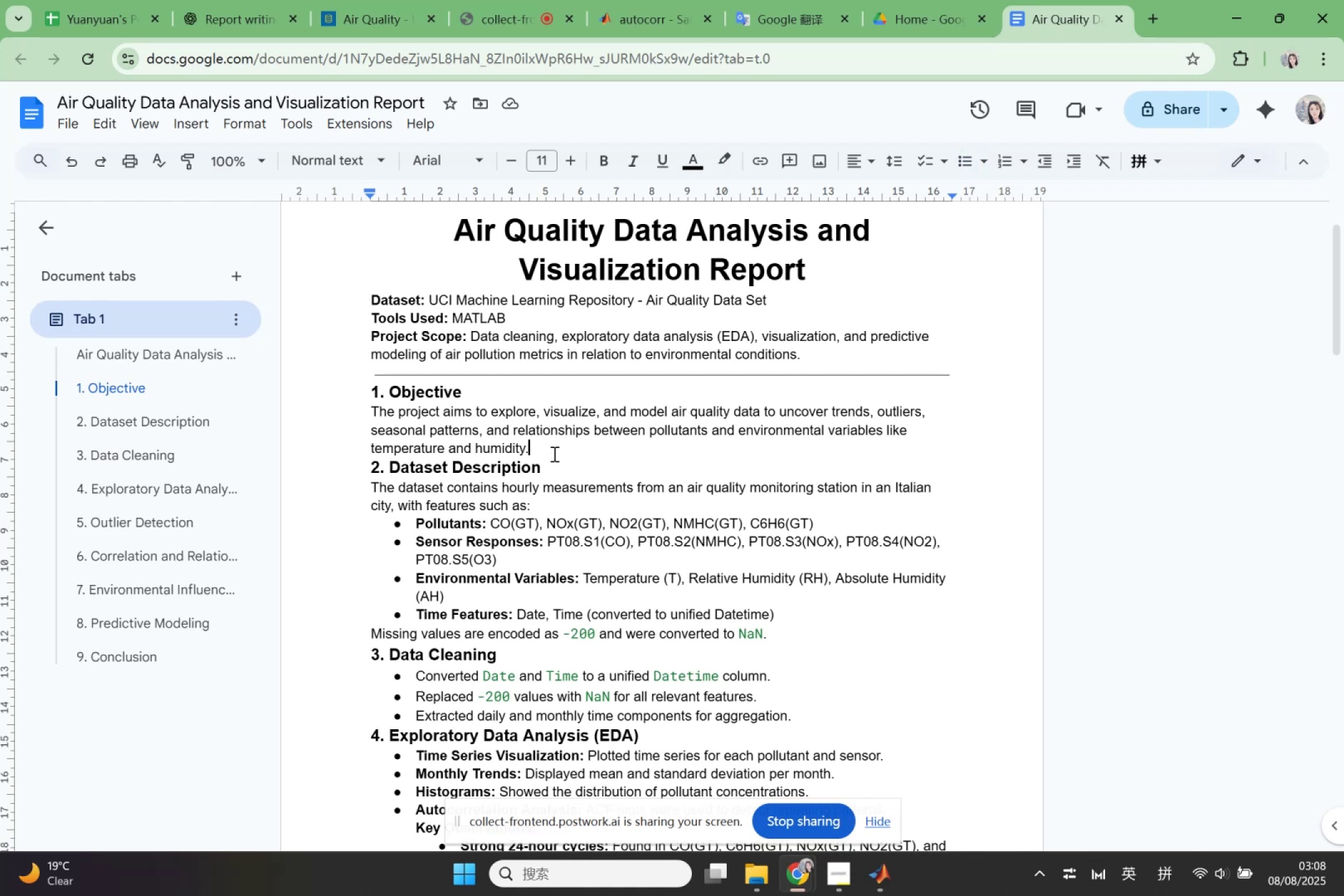 
key(Control+A)
 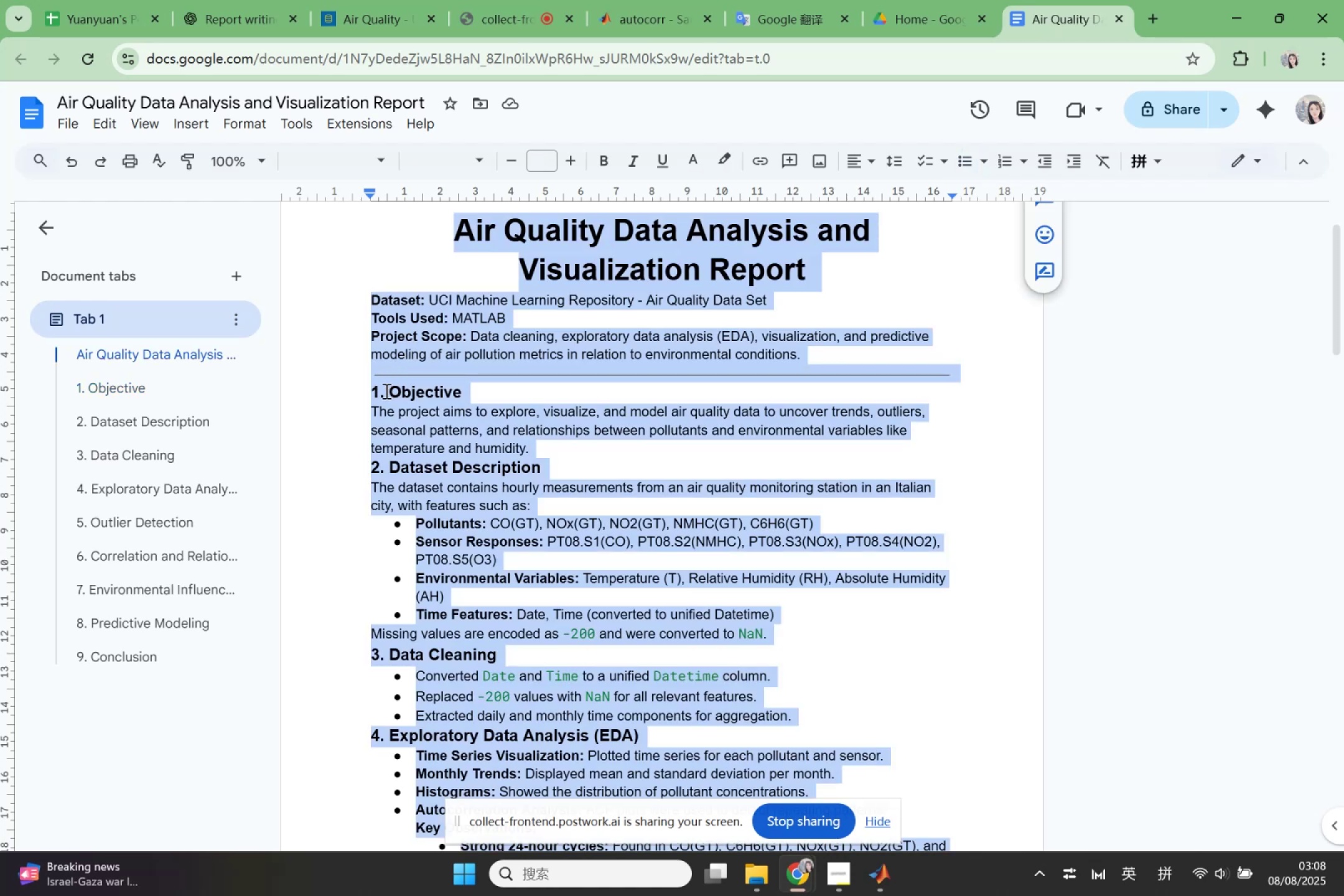 
left_click([377, 393])
 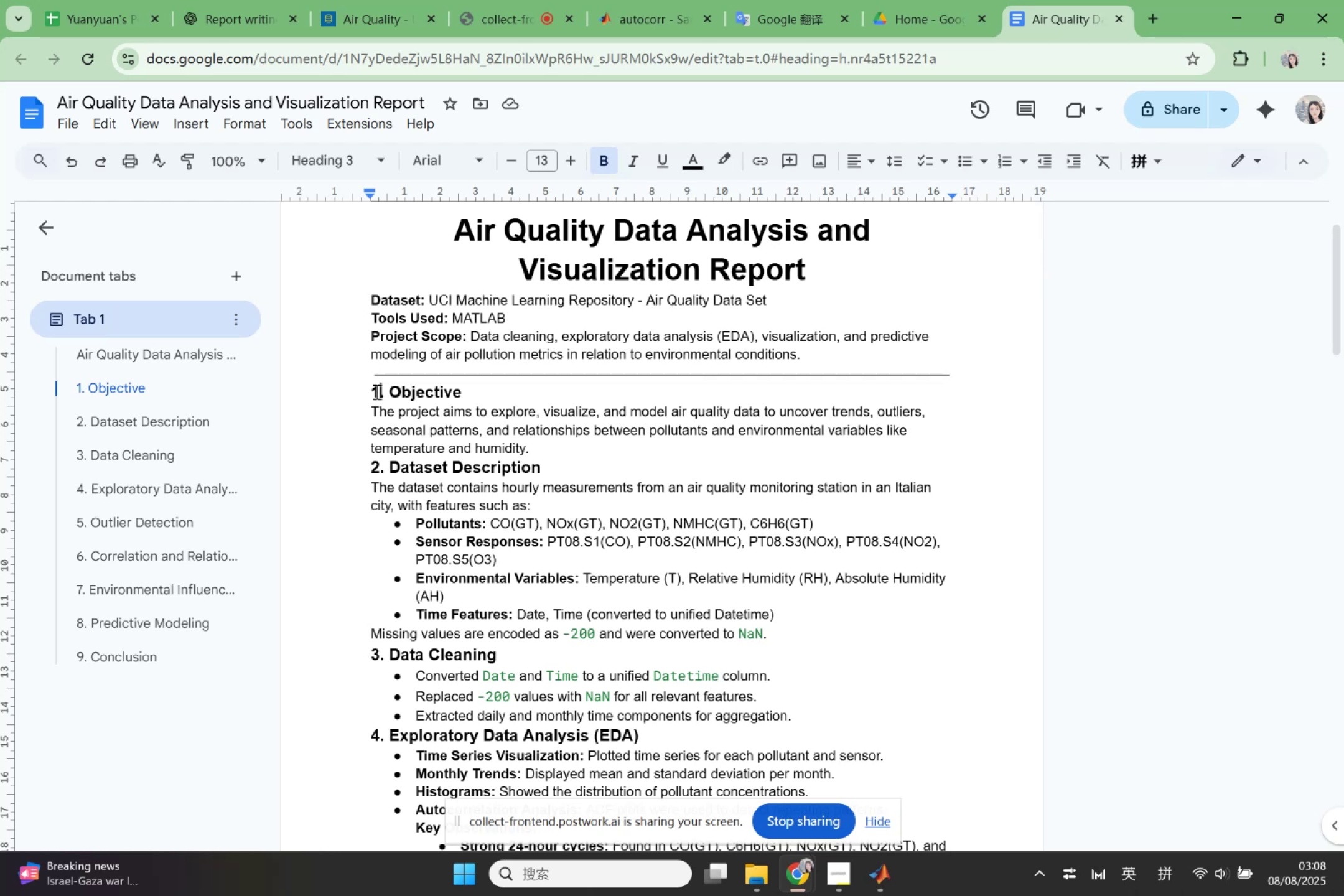 
left_click([376, 160])
 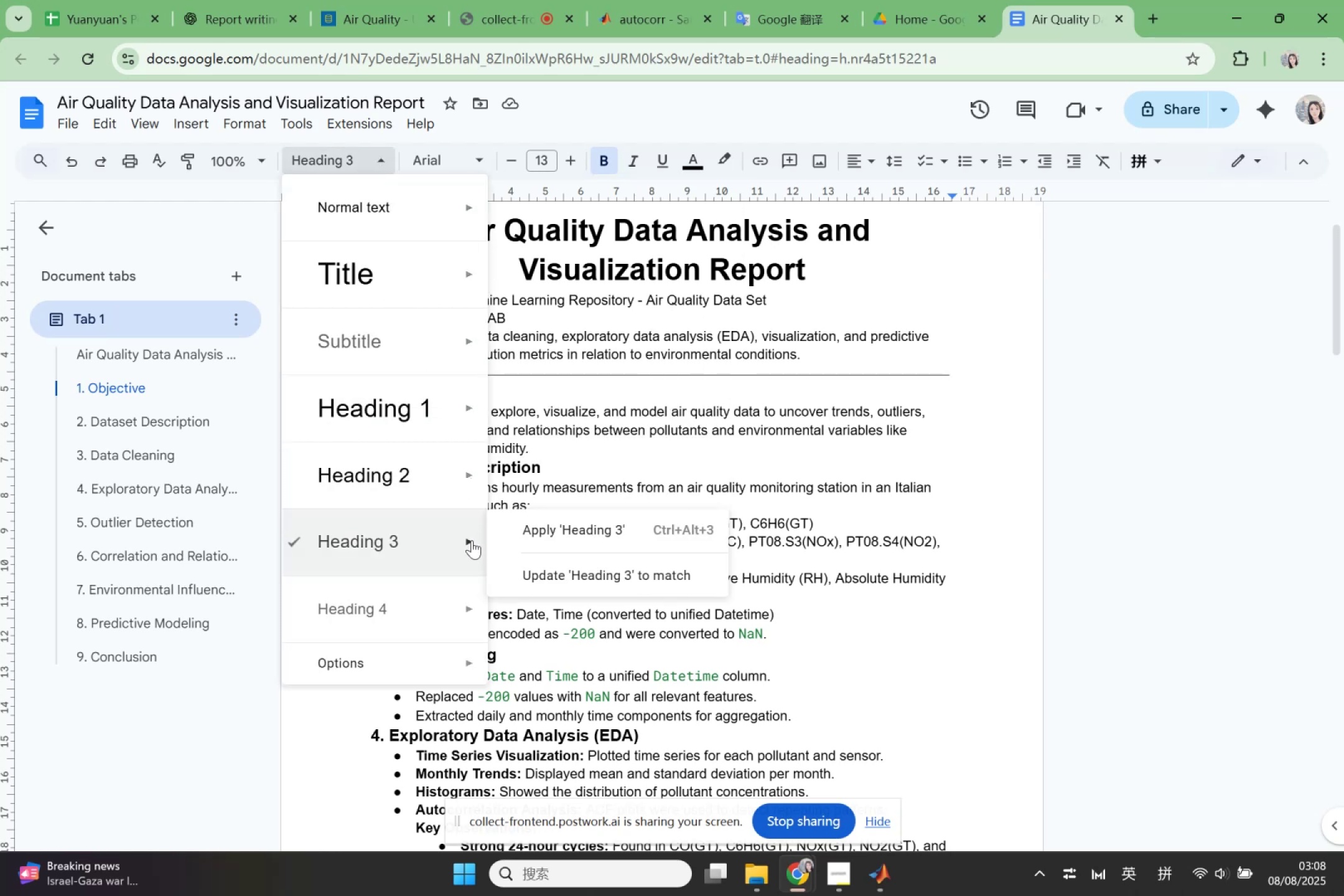 
left_click([472, 540])
 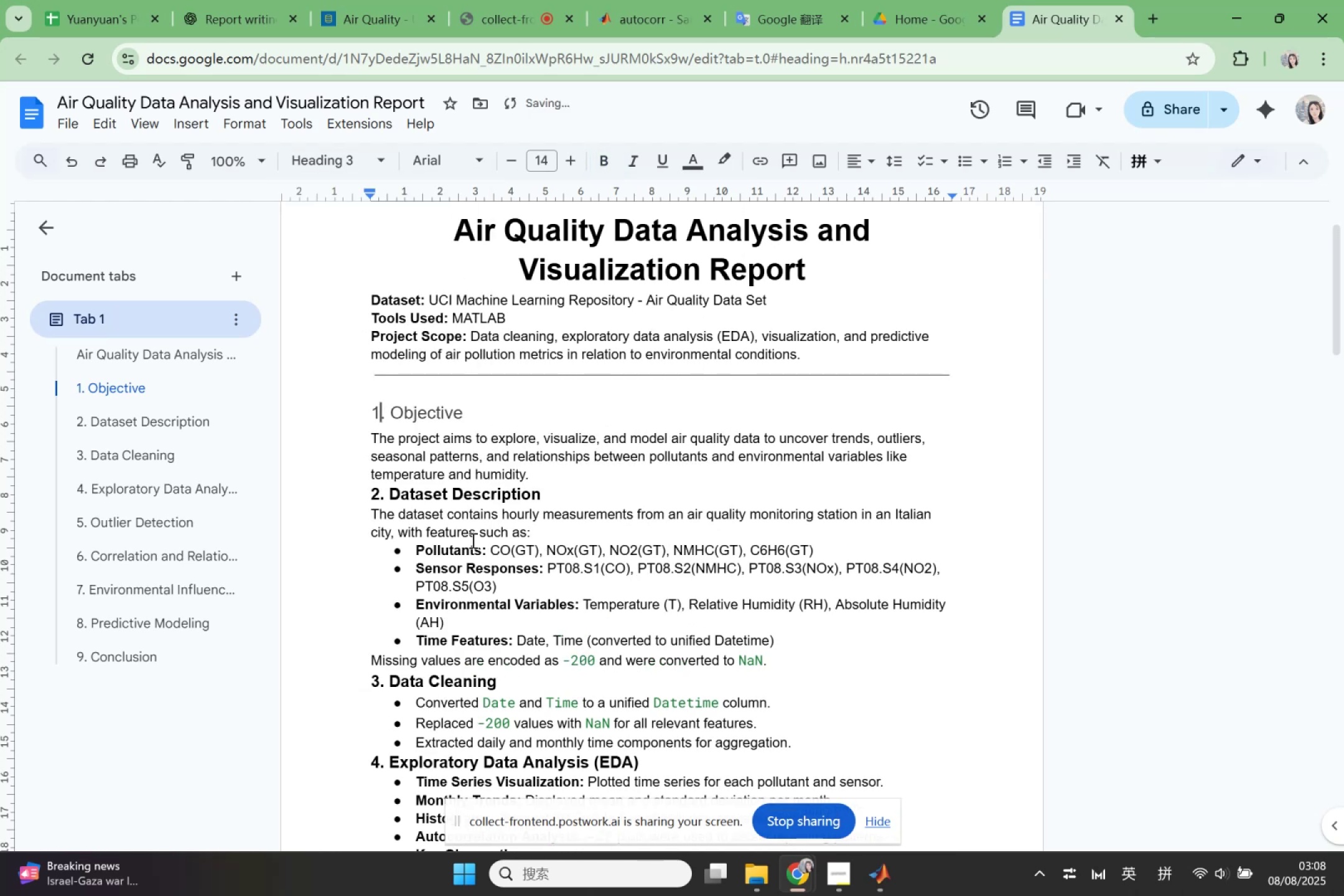 
key(Control+Z)
 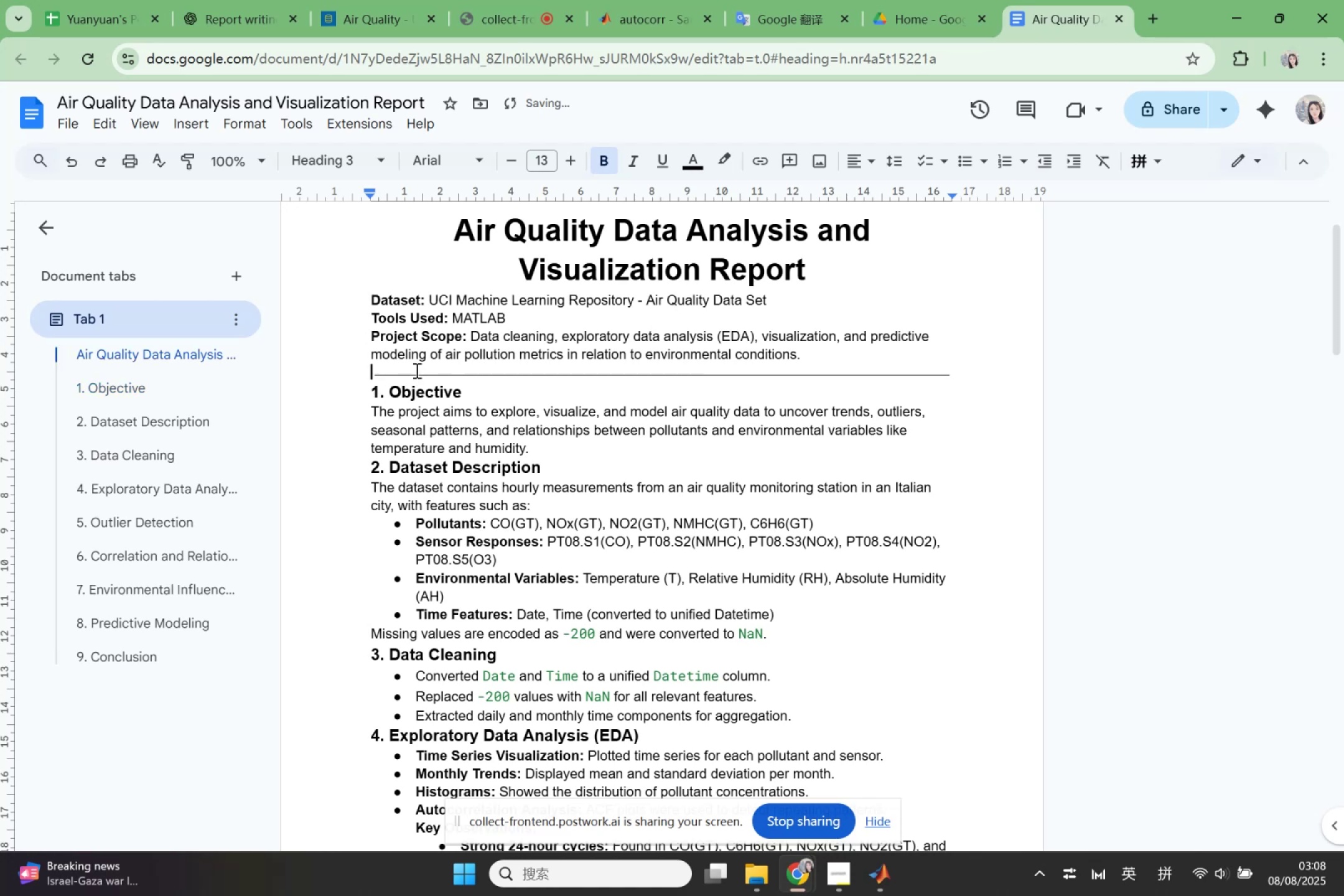 
double_click([416, 400])
 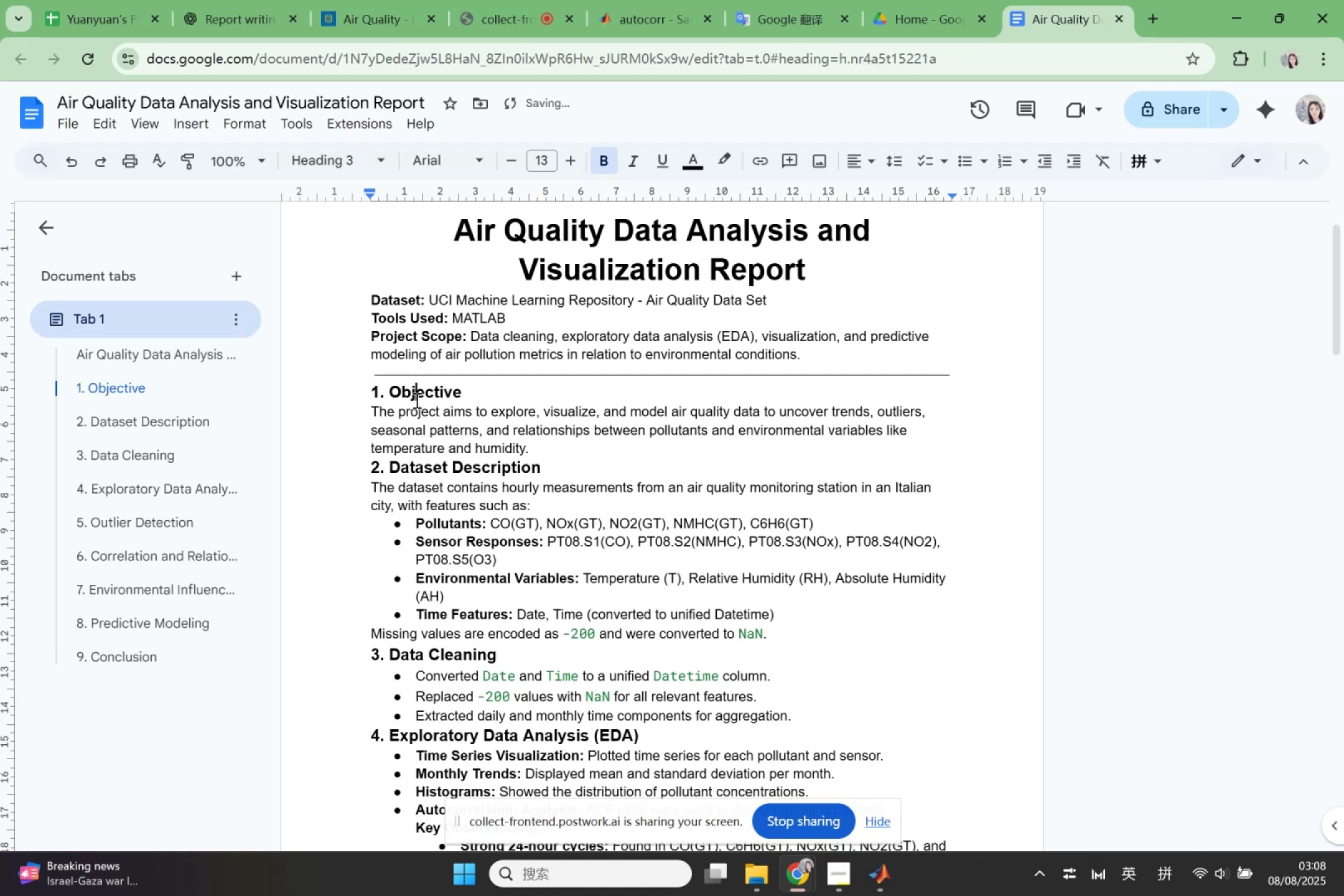 
triple_click([416, 400])
 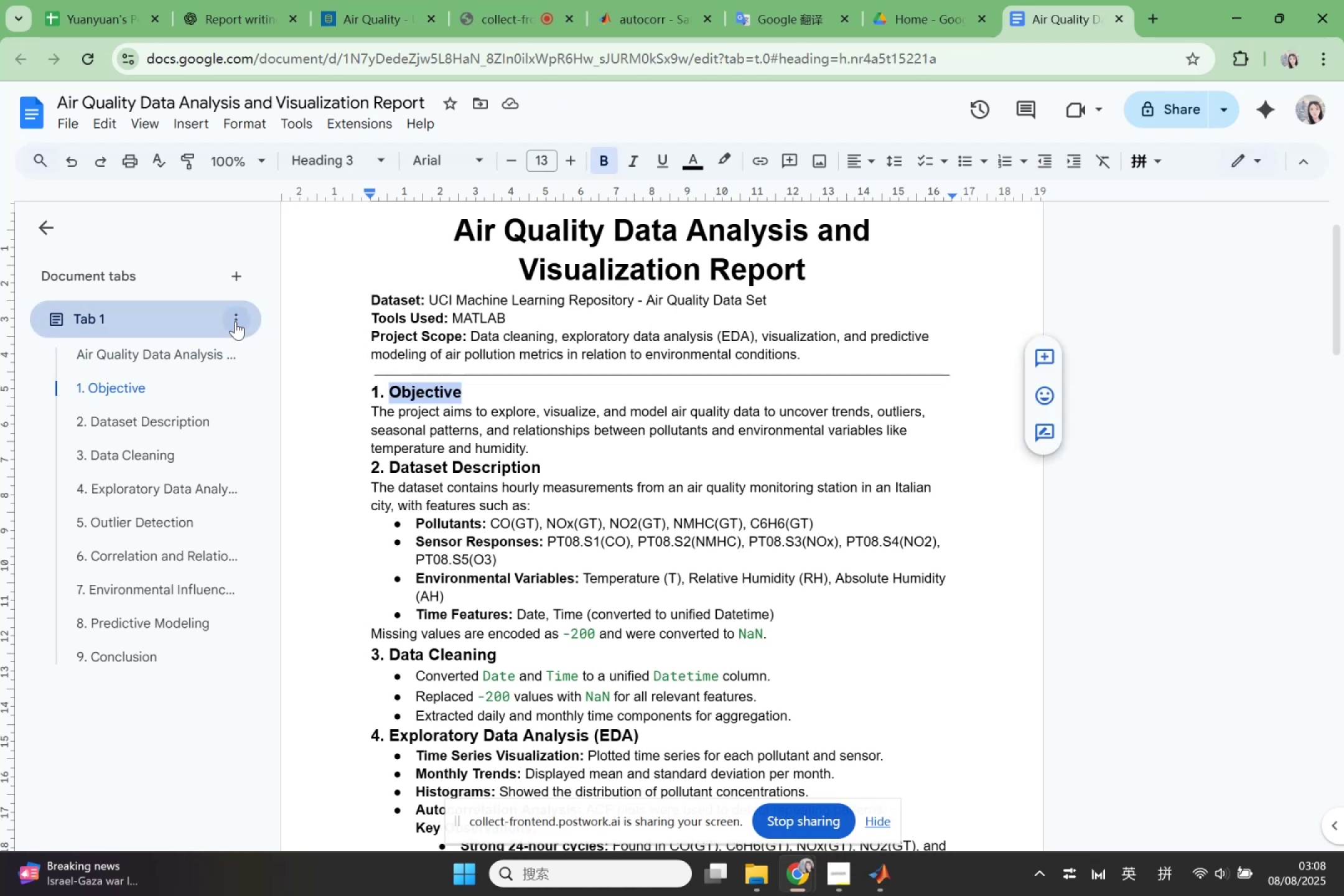 
wait(6.27)
 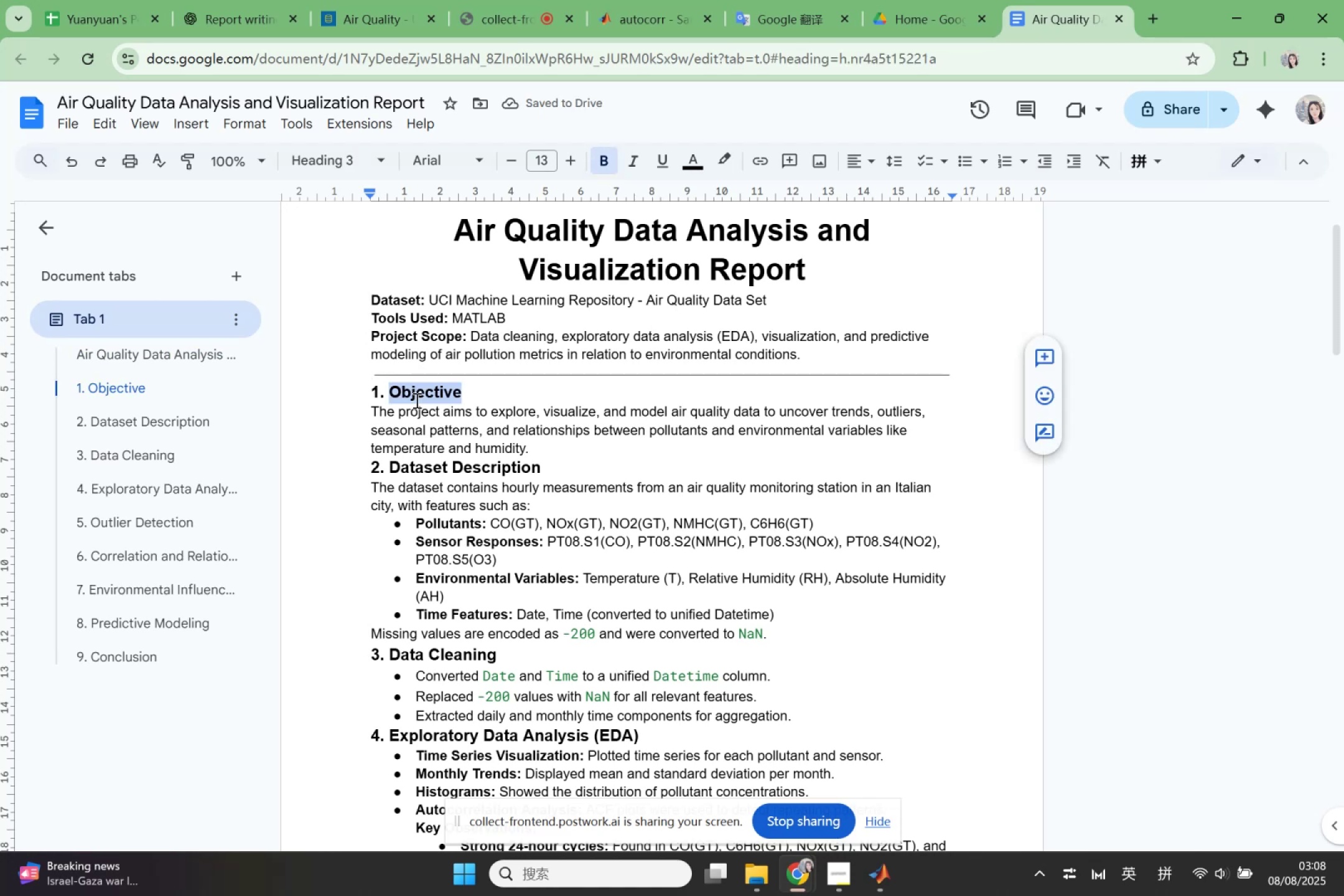 
scroll: coordinate [513, 674], scroll_direction: down, amount: 9.0
 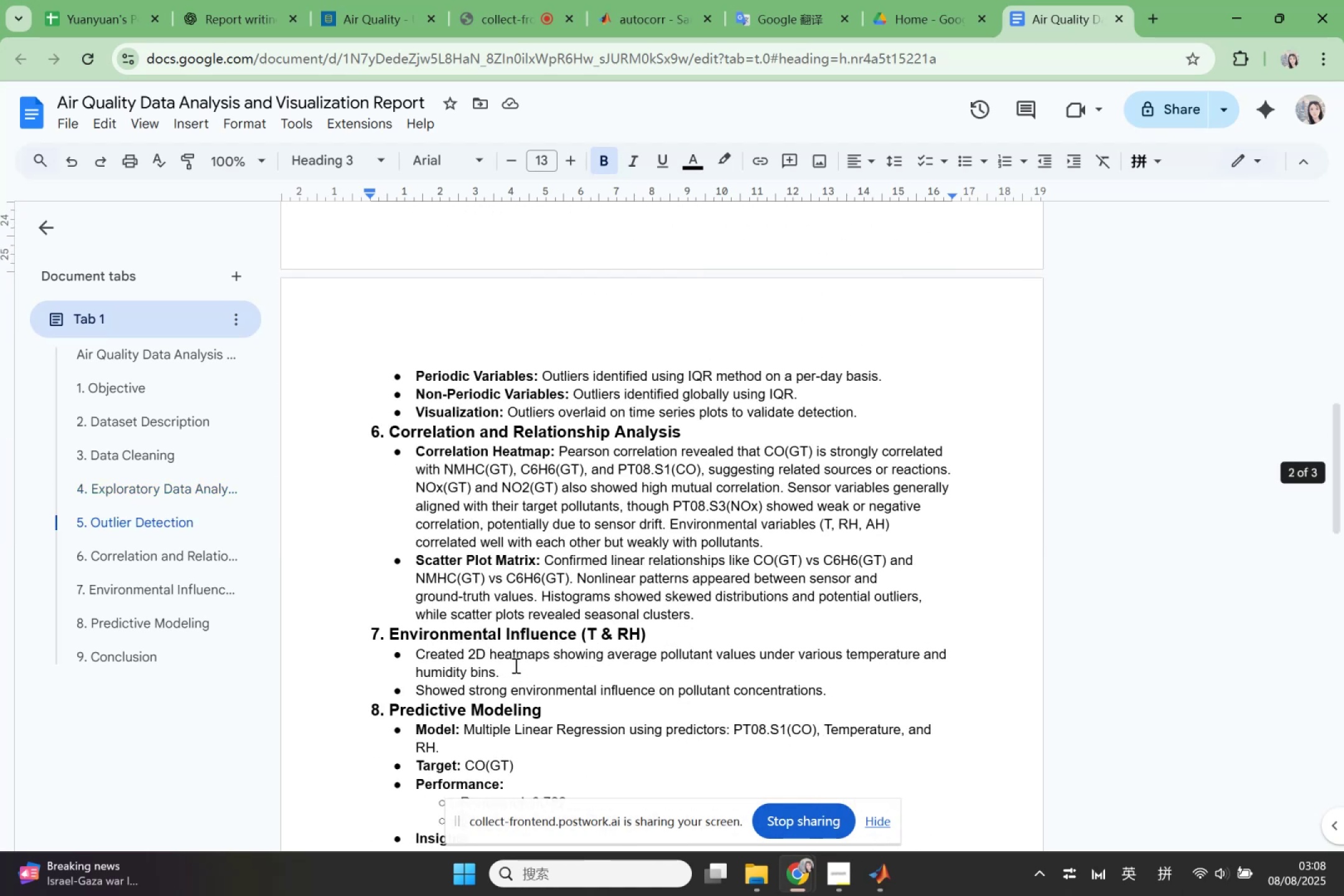 
scroll: coordinate [517, 659], scroll_direction: up, amount: 3.0
 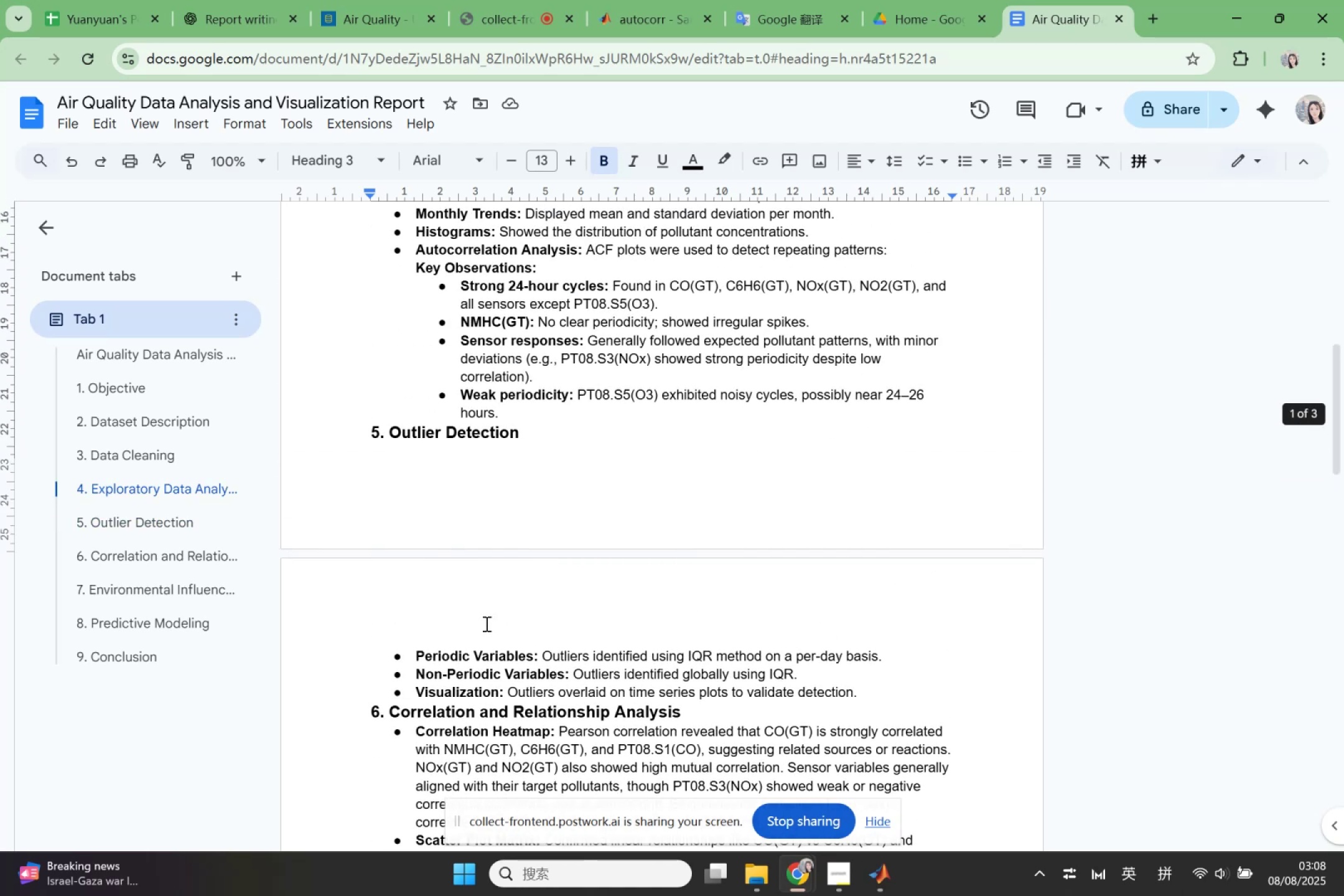 
left_click([485, 623])
 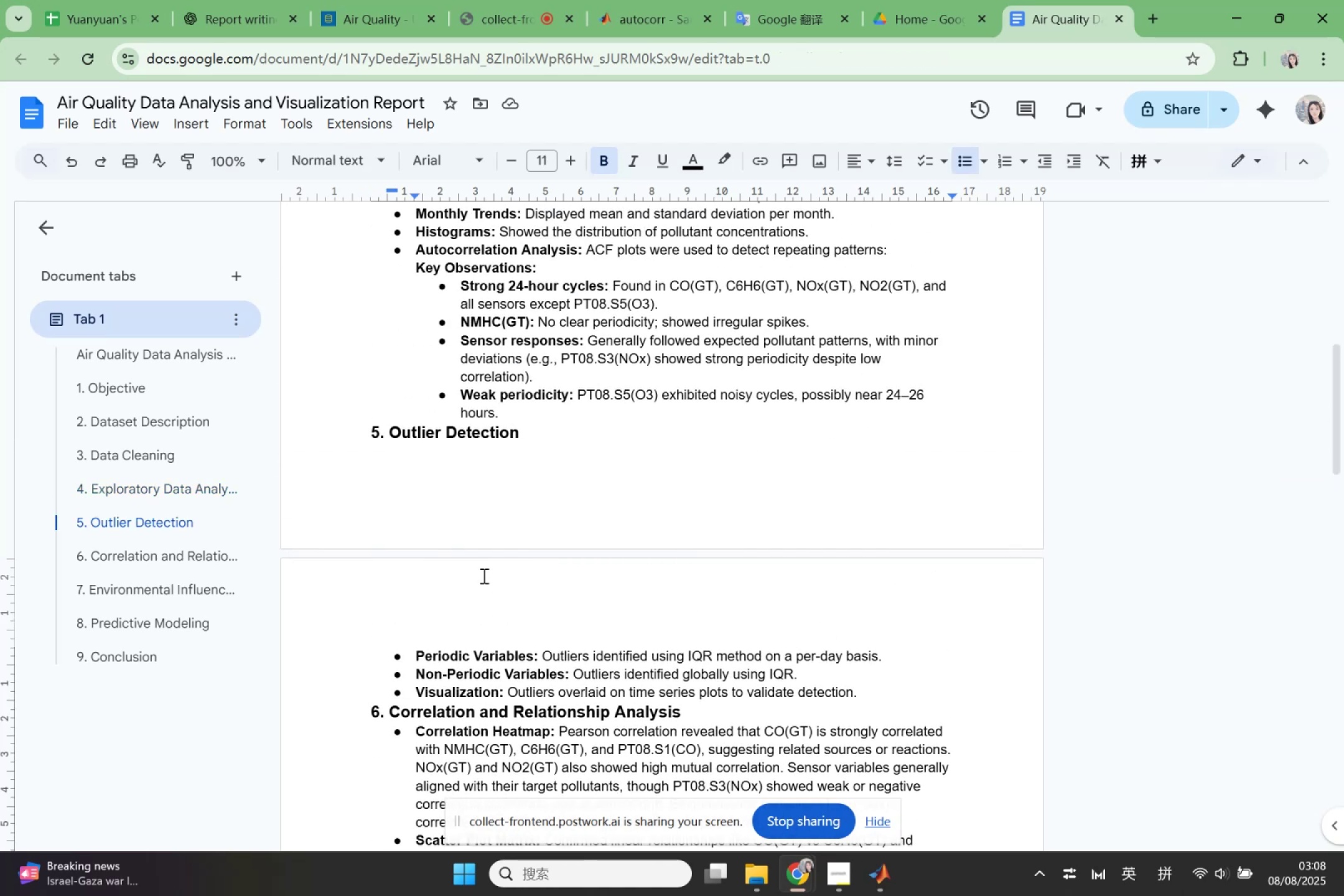 
scroll: coordinate [487, 573], scroll_direction: up, amount: 4.0
 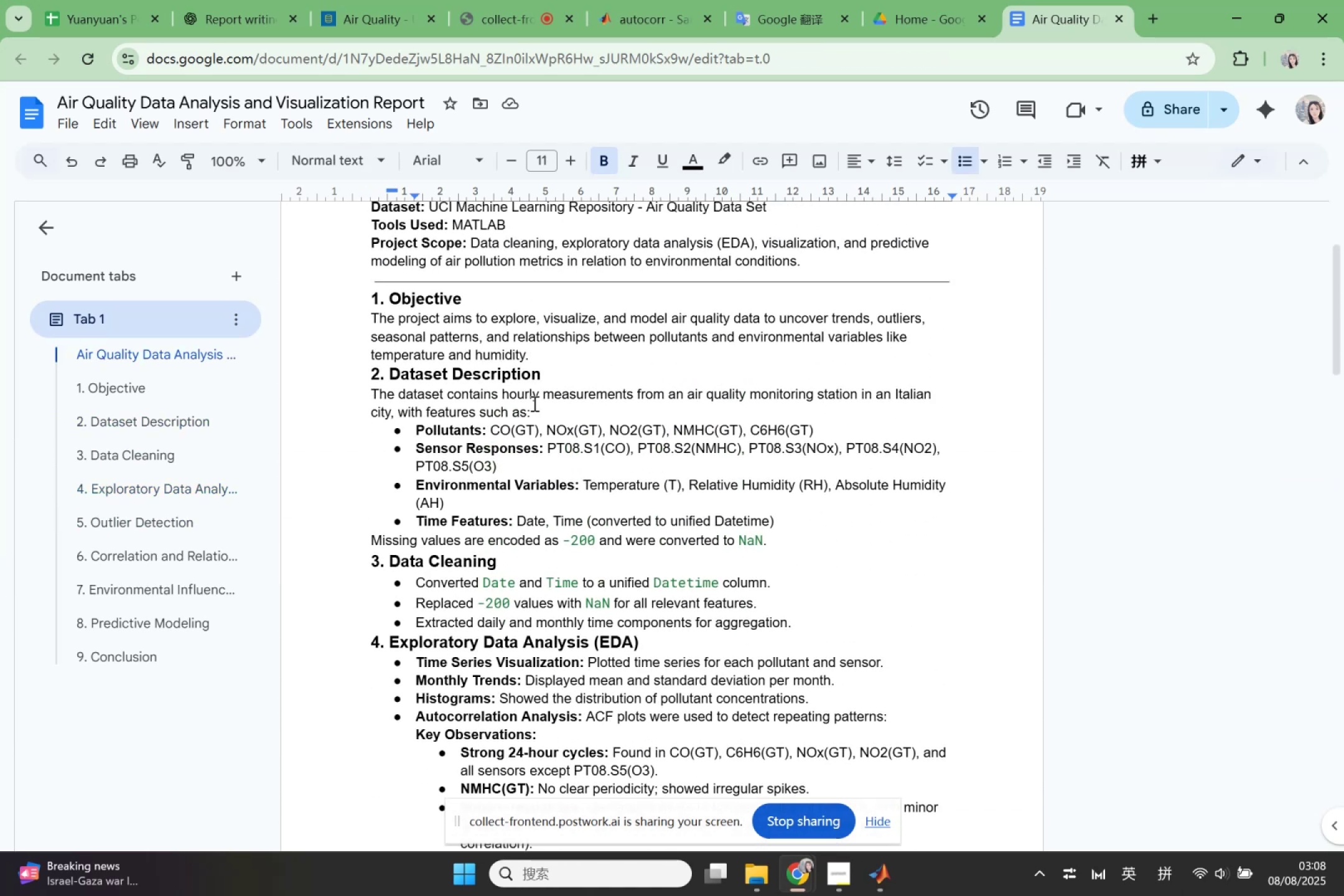 
left_click([536, 353])
 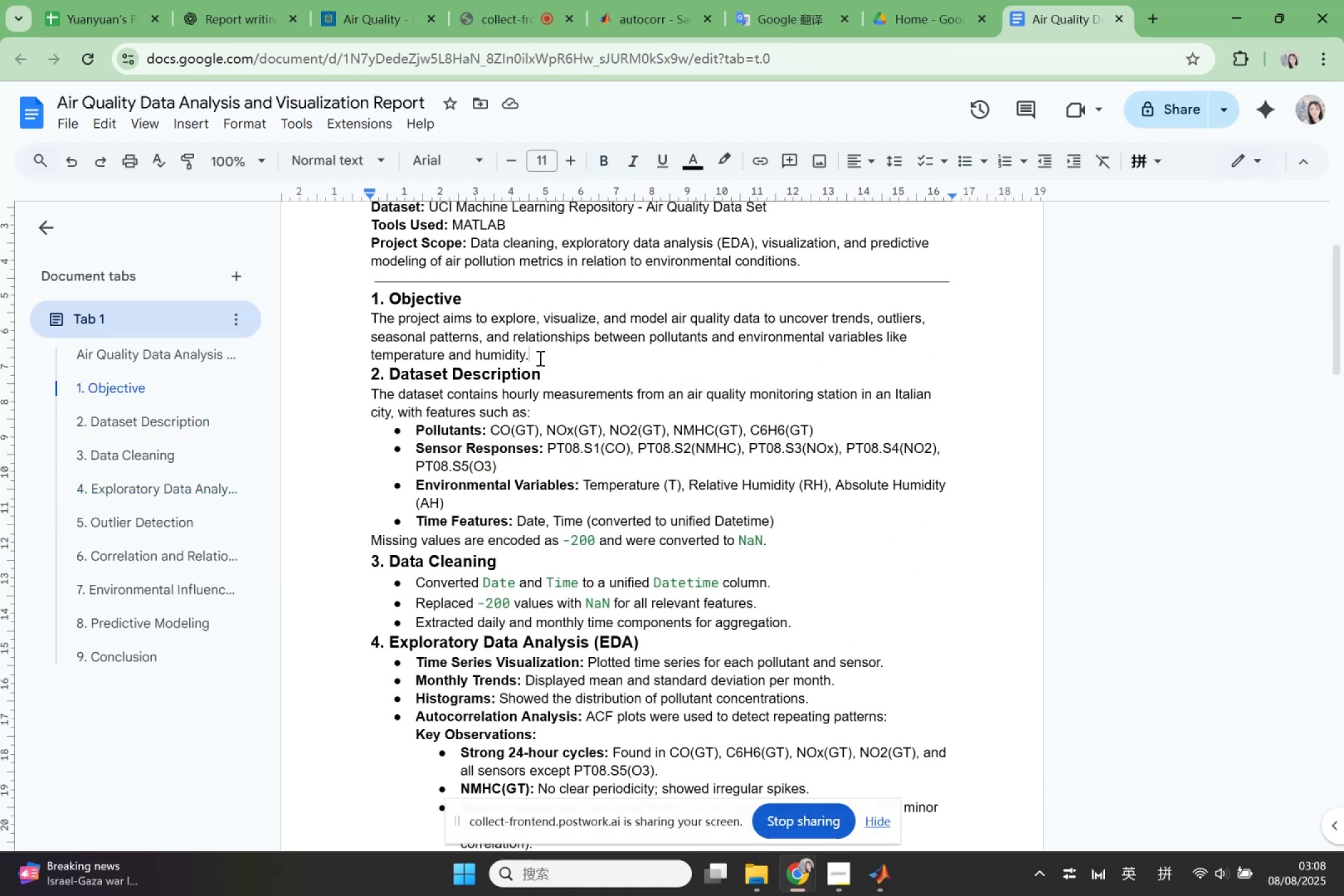 
key(Enter)
 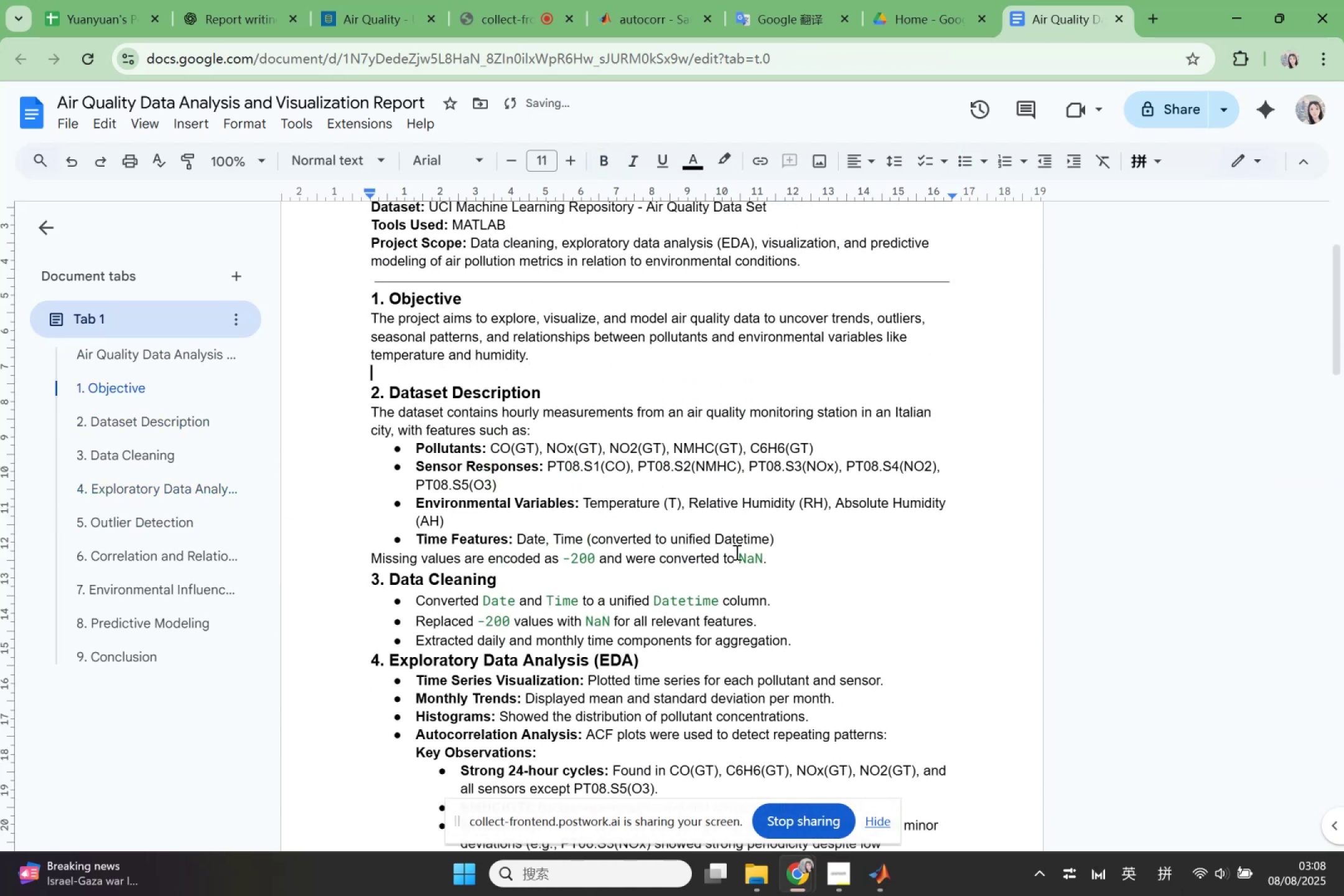 
left_click([775, 563])
 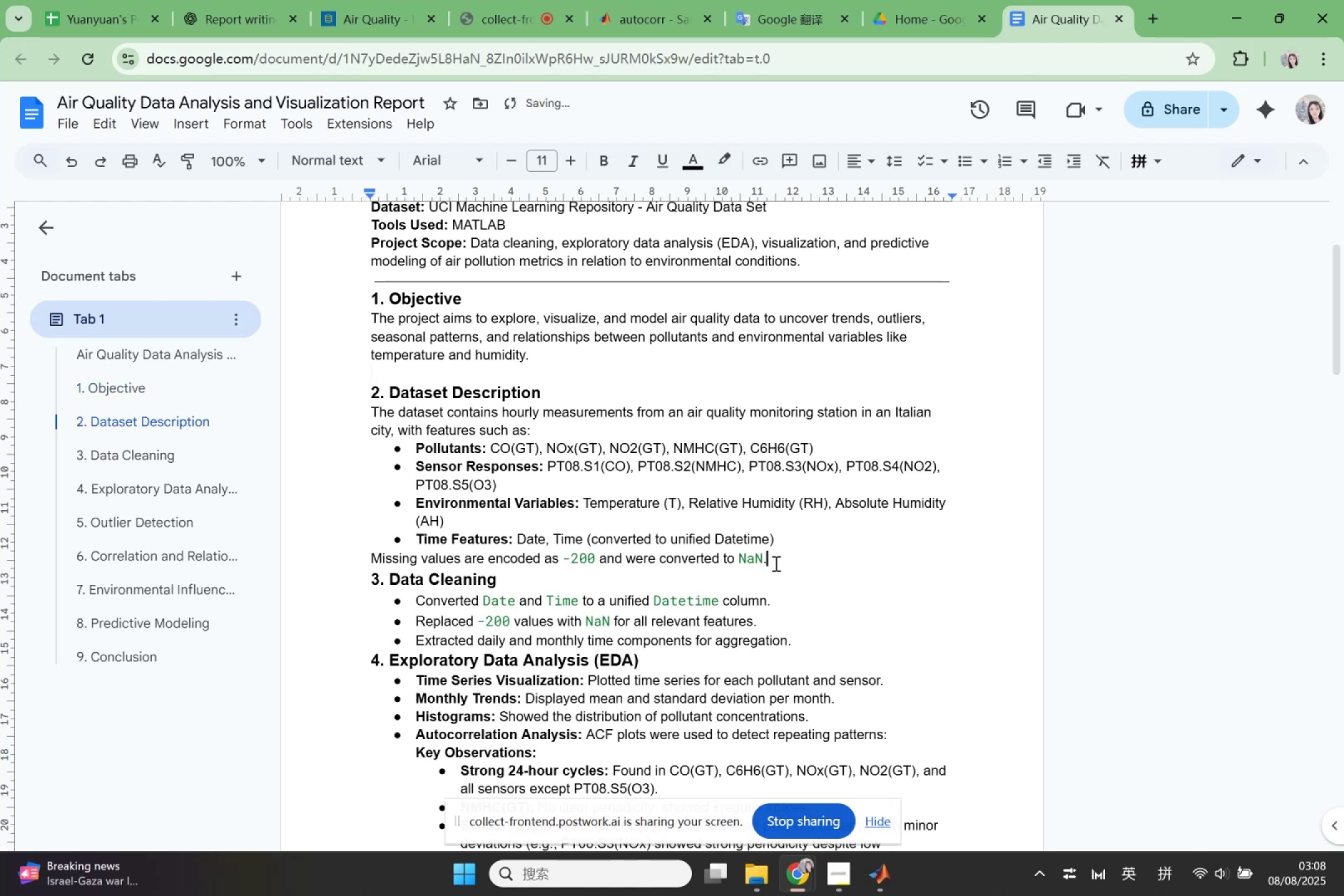 
key(Enter)
 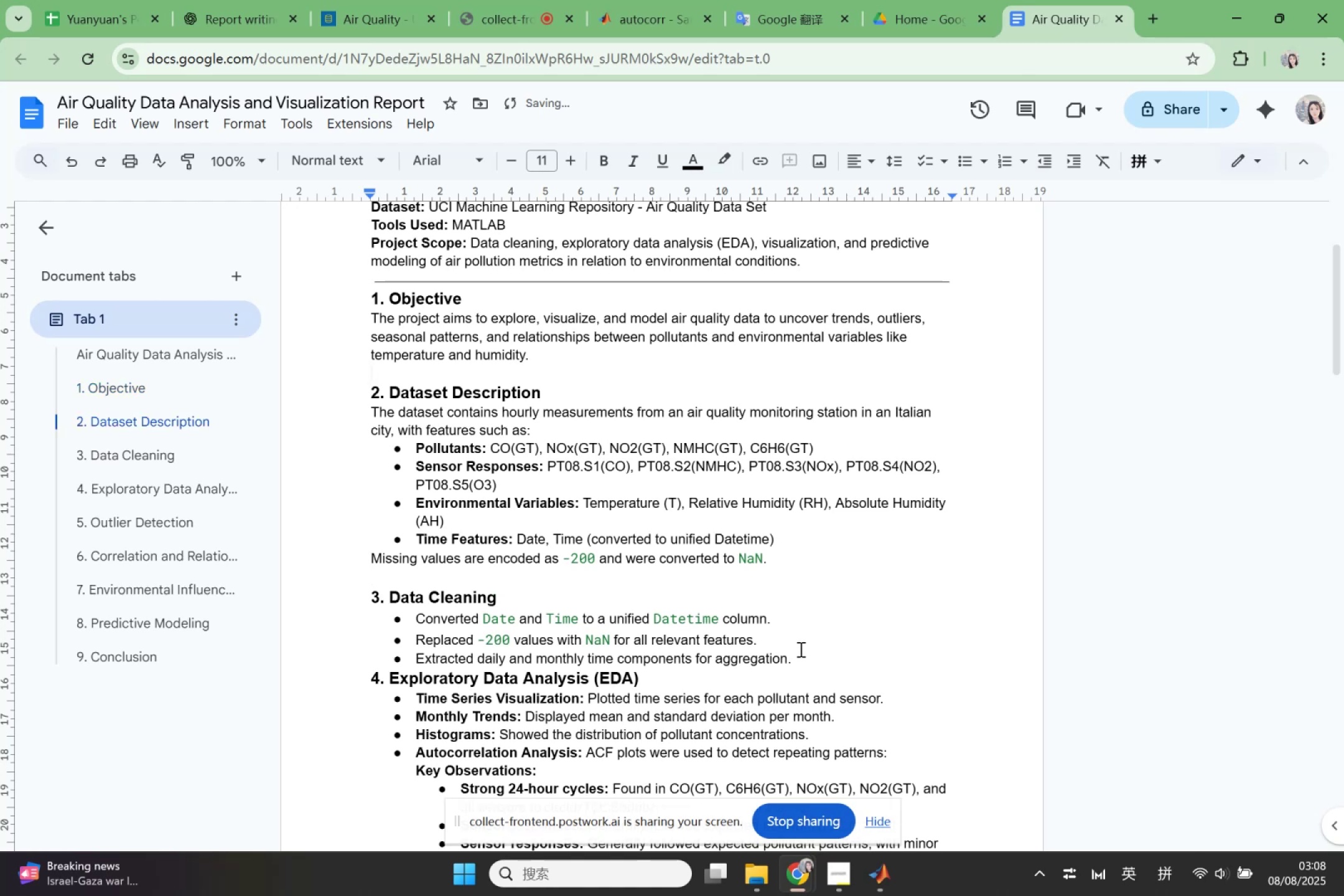 
left_click([807, 659])
 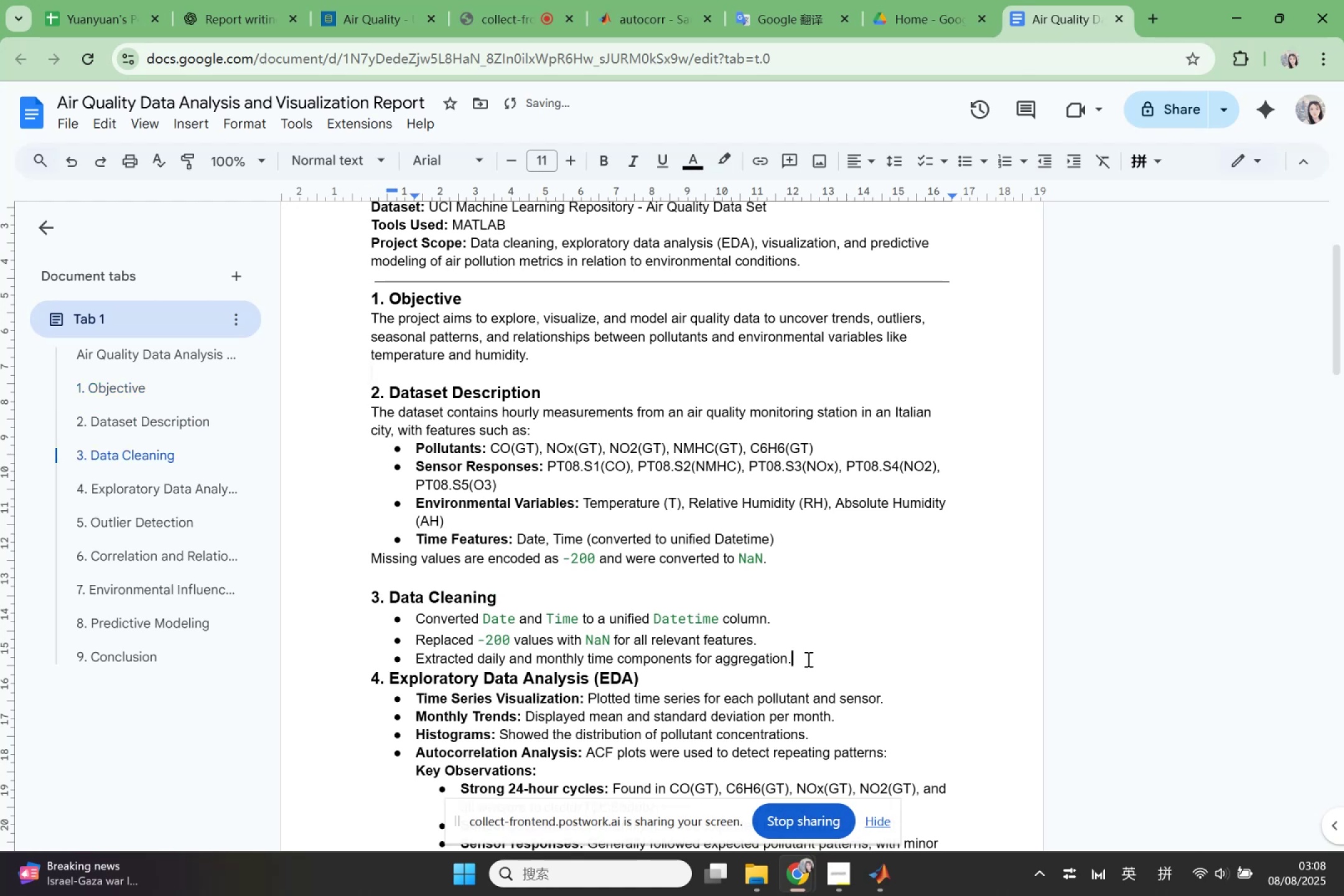 
key(Enter)
 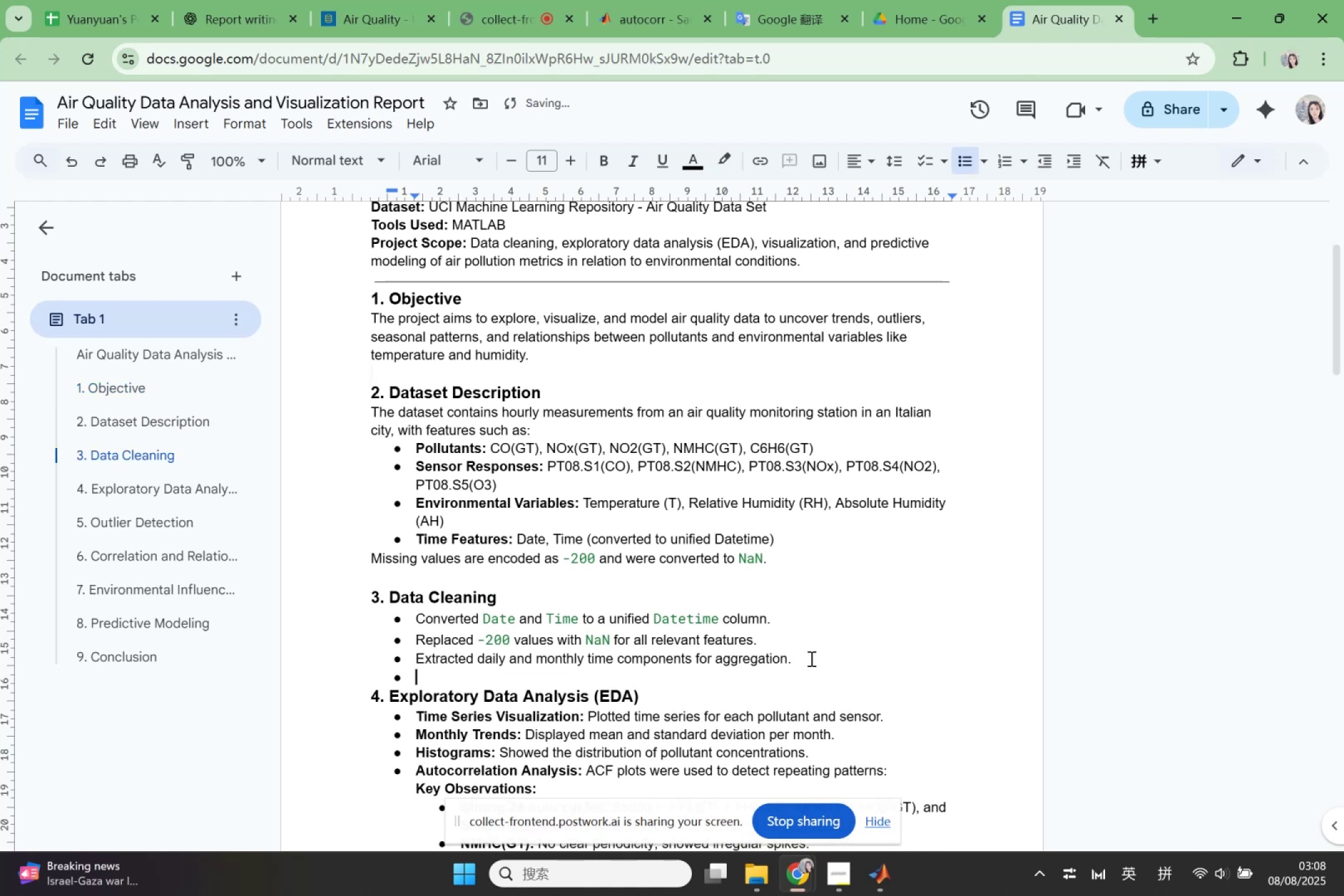 
scroll: coordinate [811, 655], scroll_direction: down, amount: 2.0
 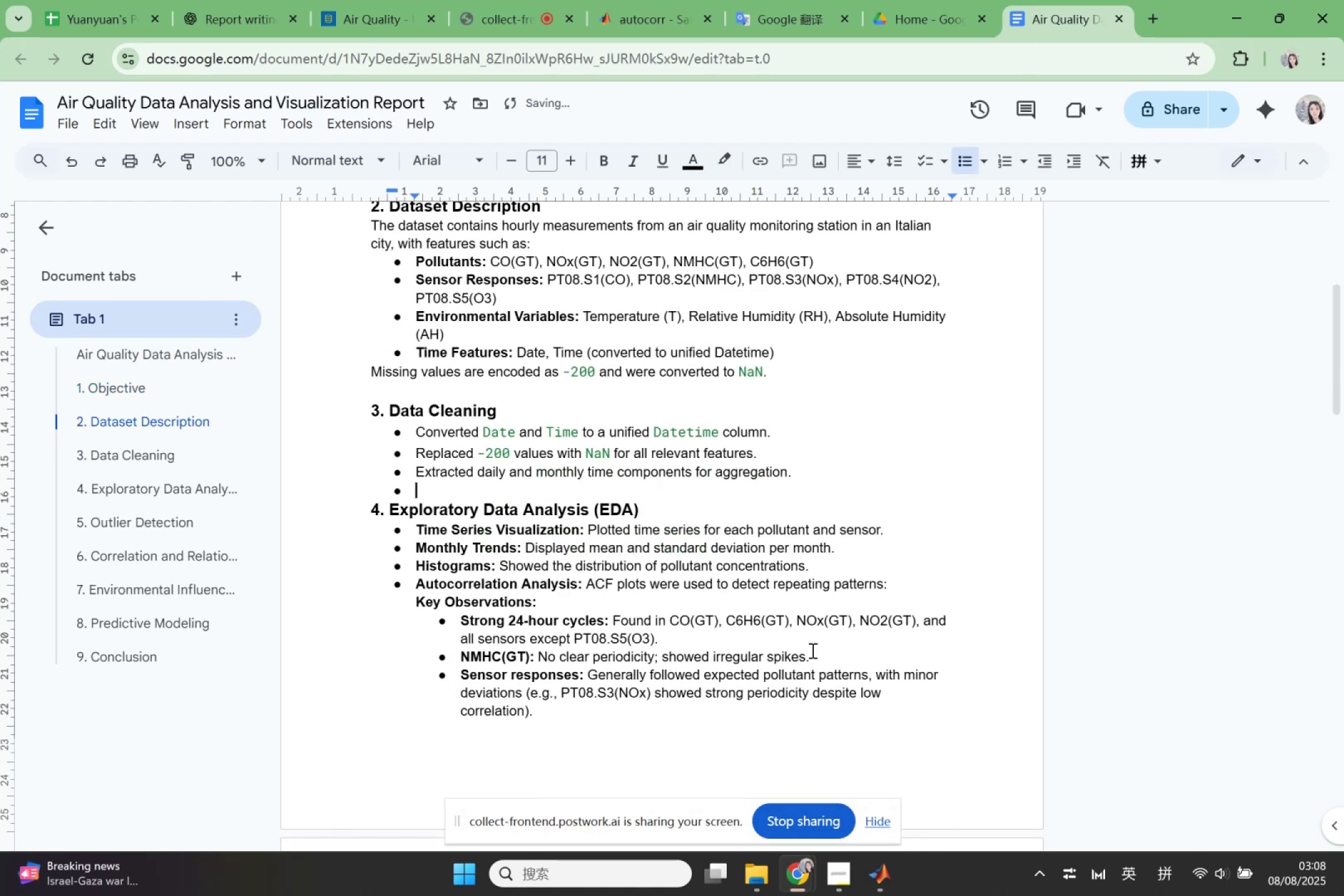 
key(Backspace)
 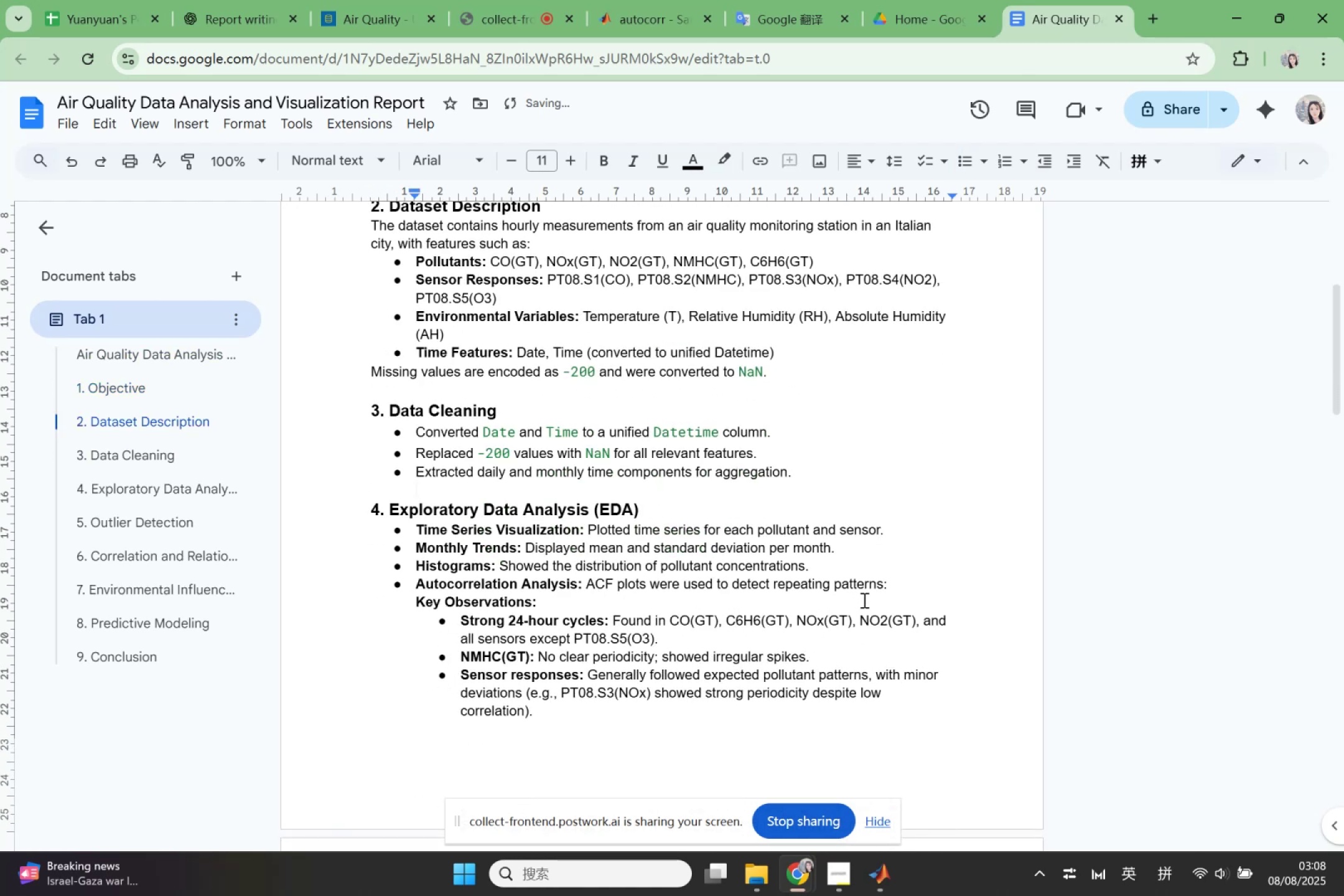 
scroll: coordinate [842, 639], scroll_direction: down, amount: 4.0
 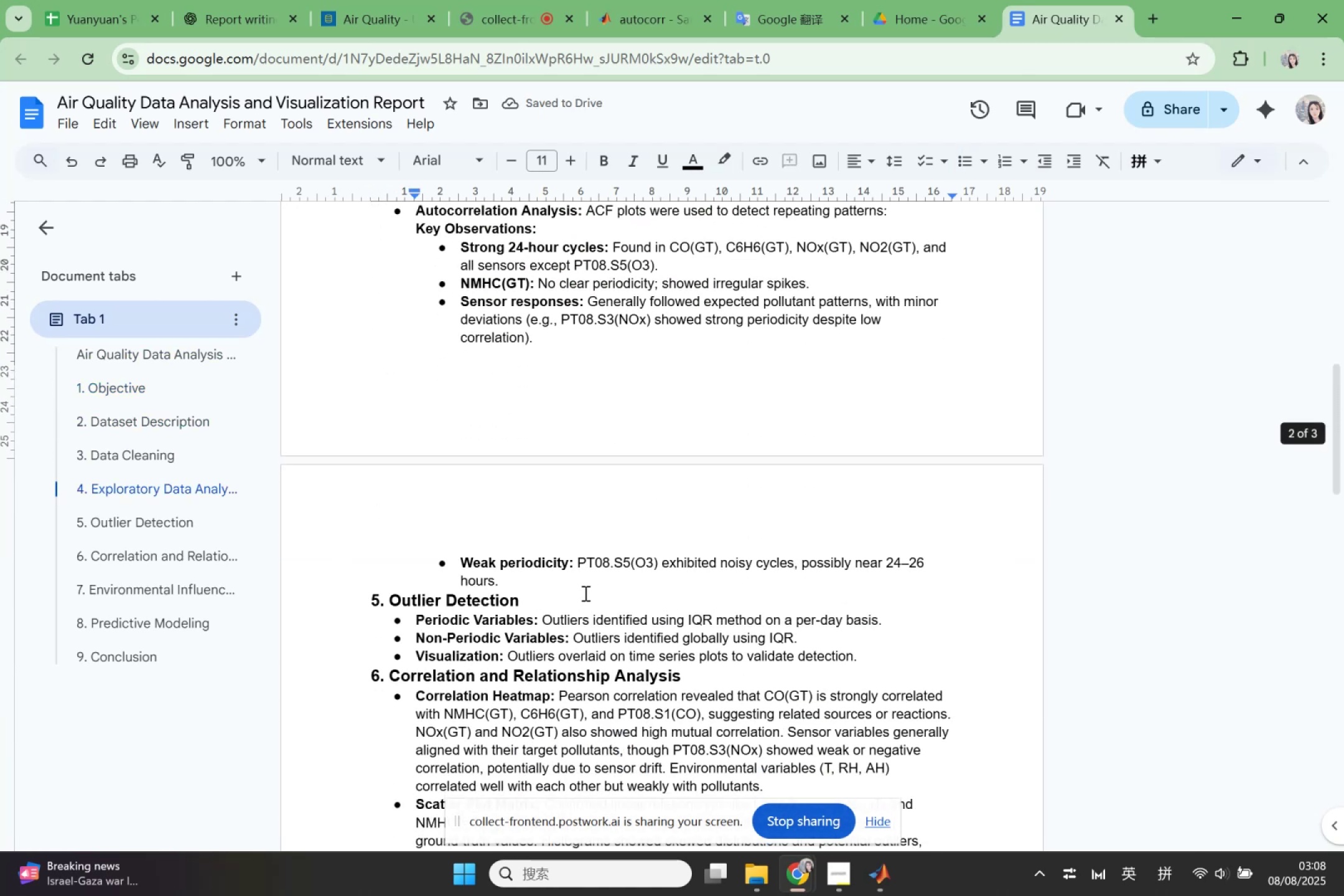 
left_click([579, 581])
 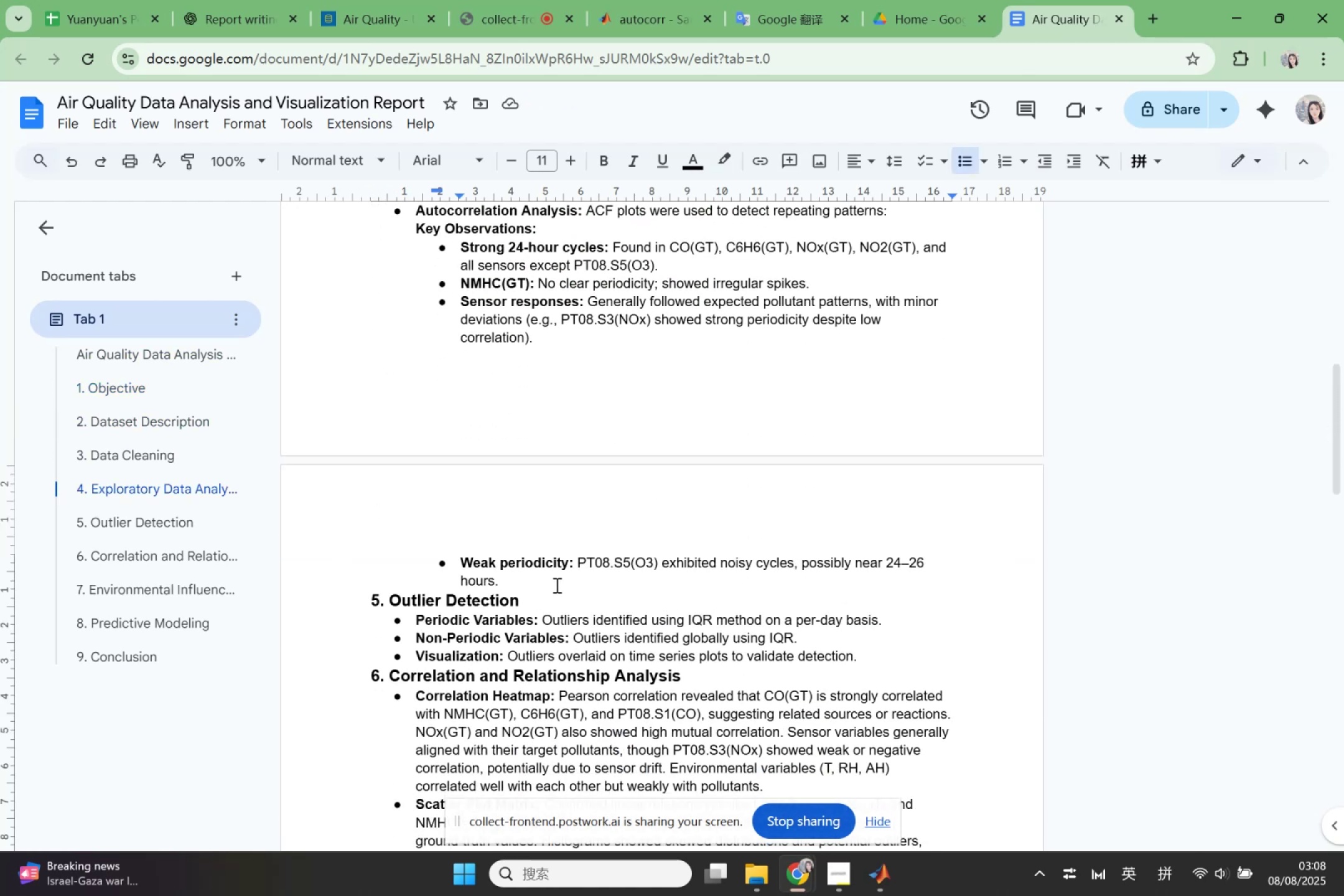 
key(Enter)
 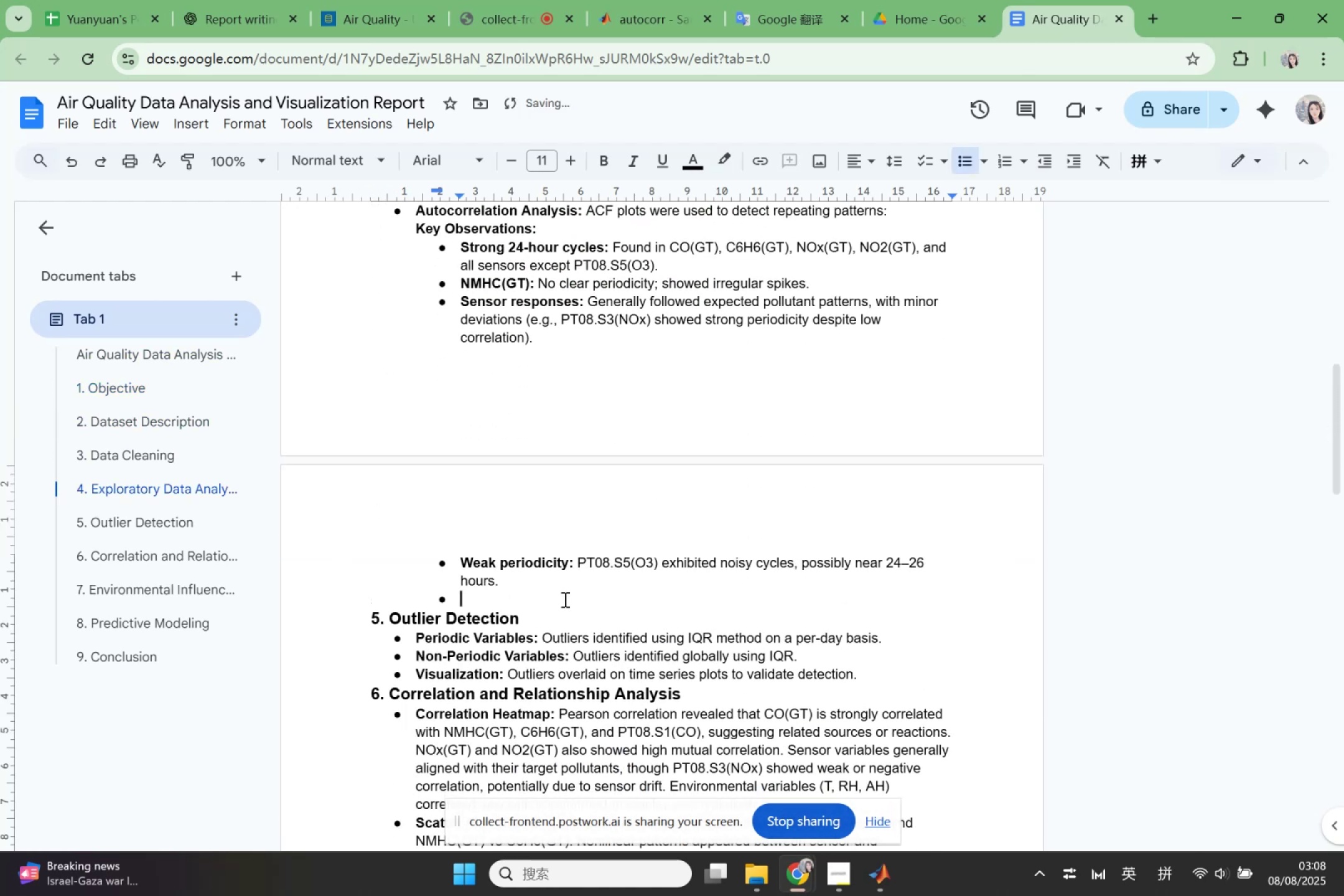 
key(Backspace)
 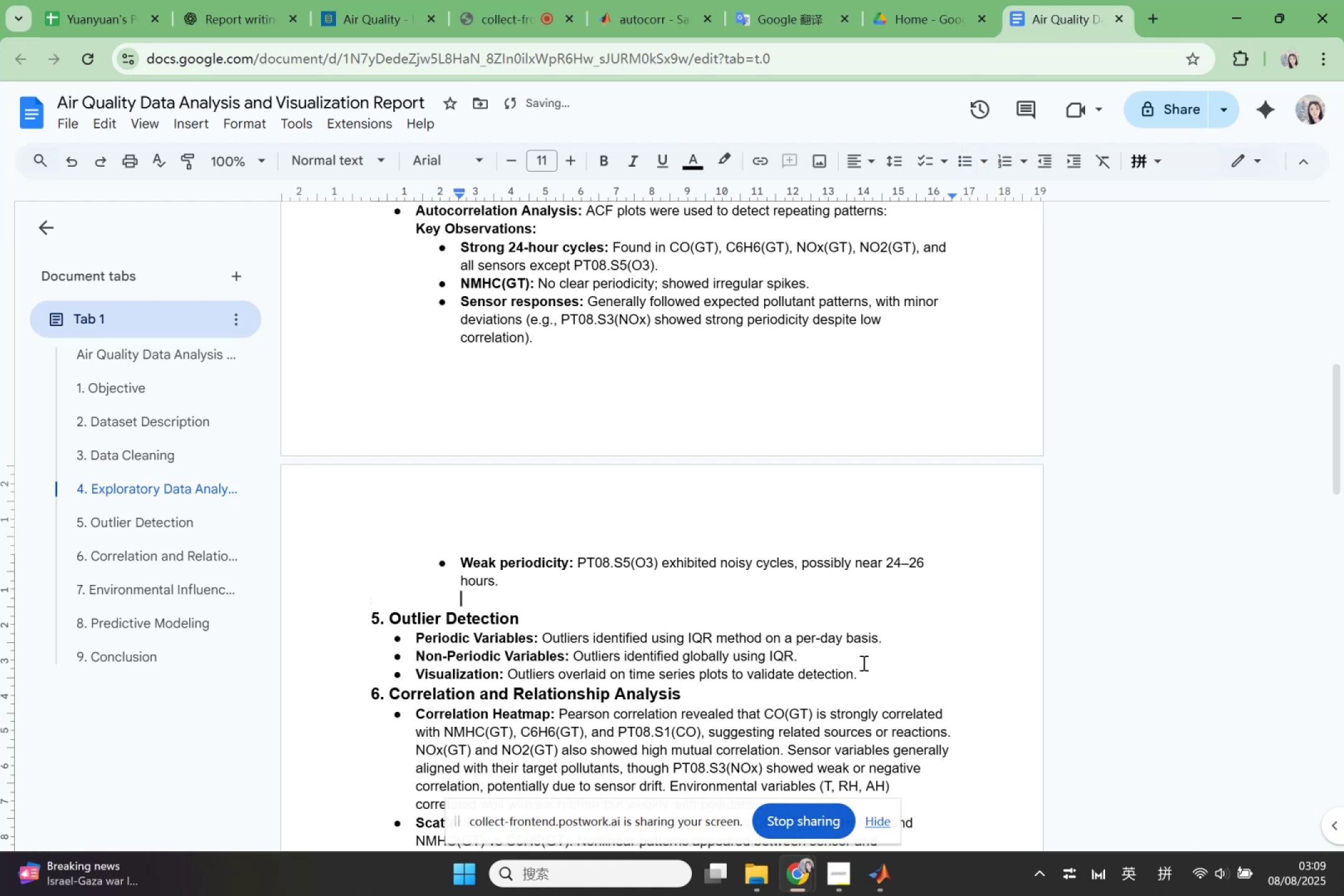 
double_click([862, 671])
 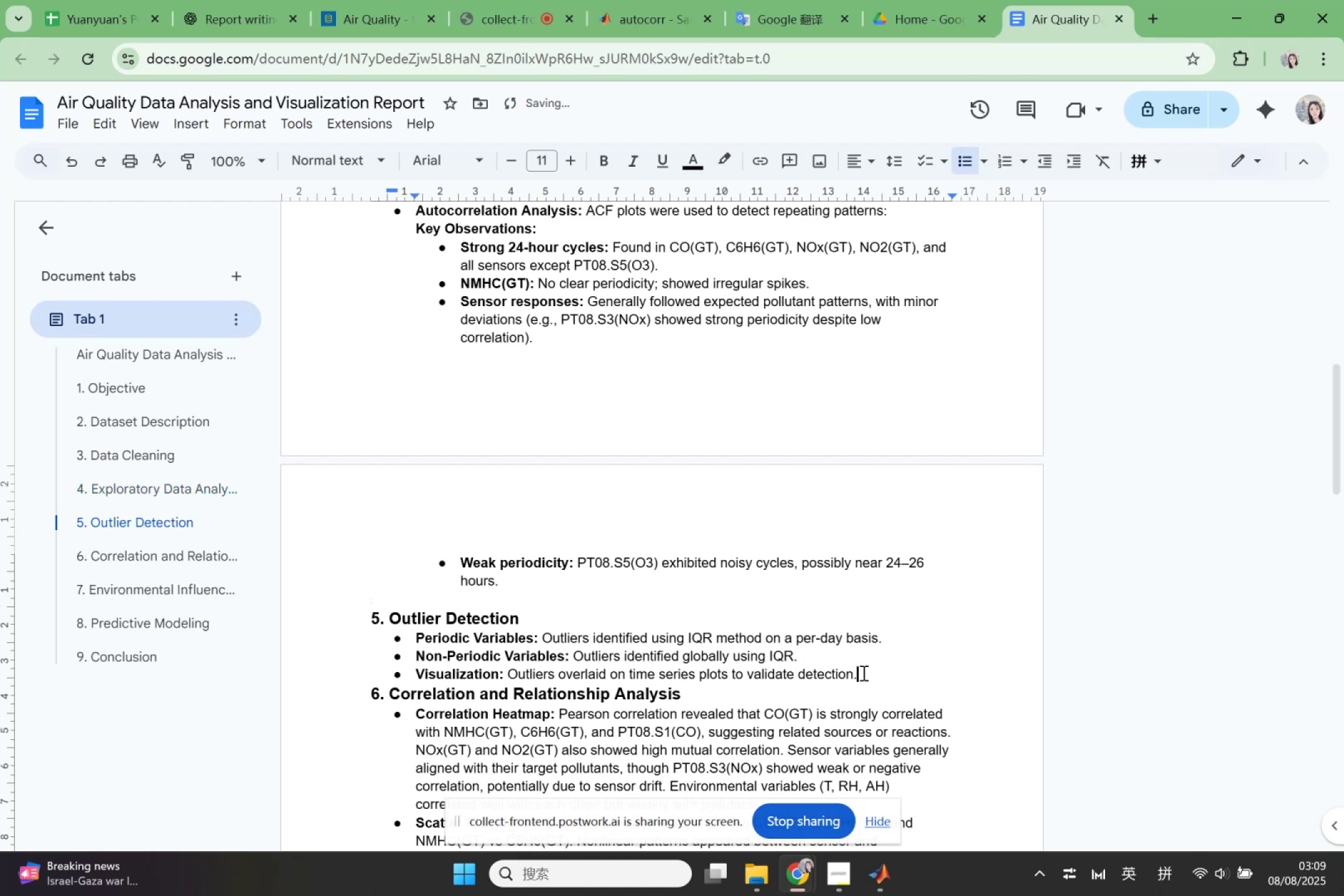 
key(Enter)
 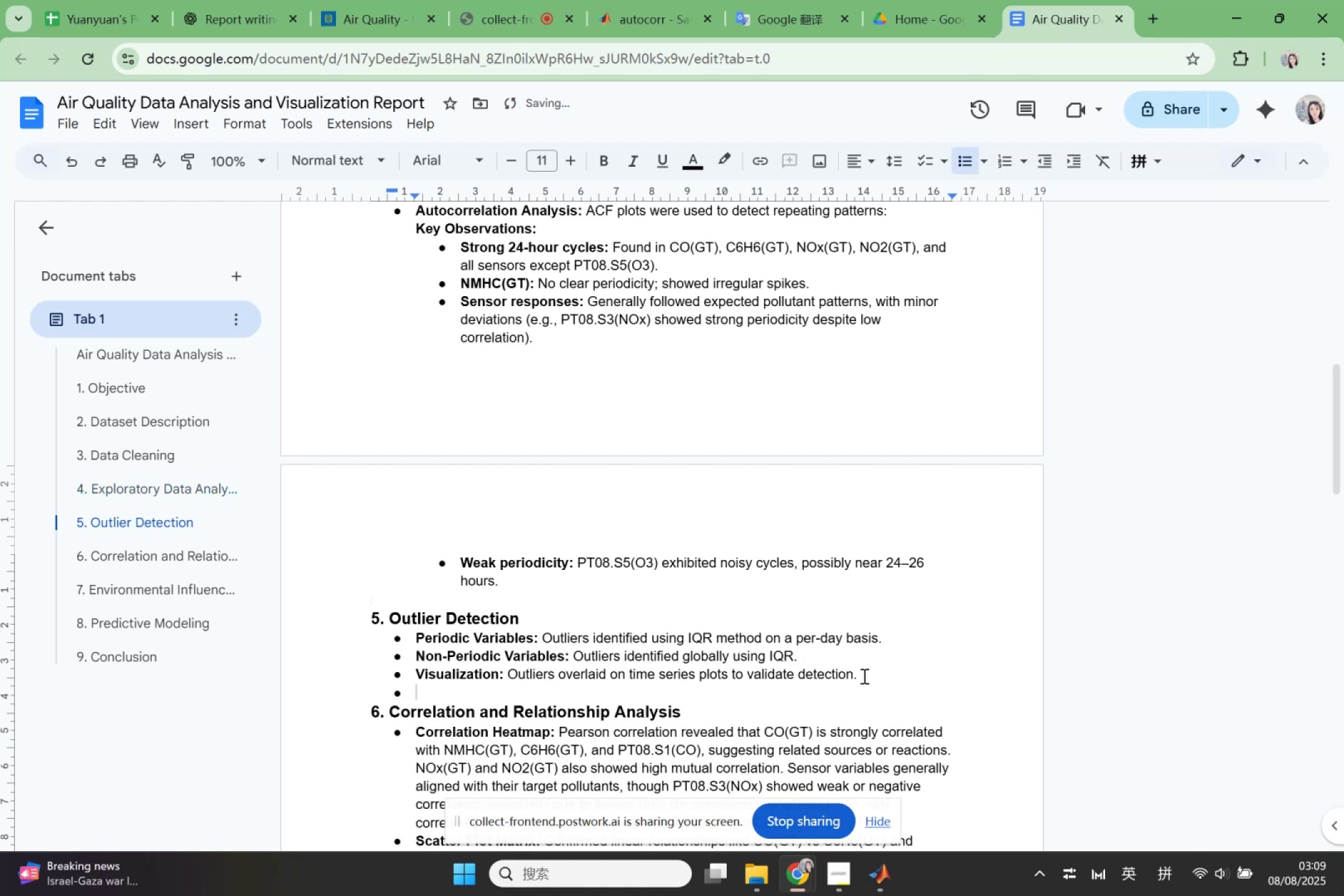 
key(Backspace)
 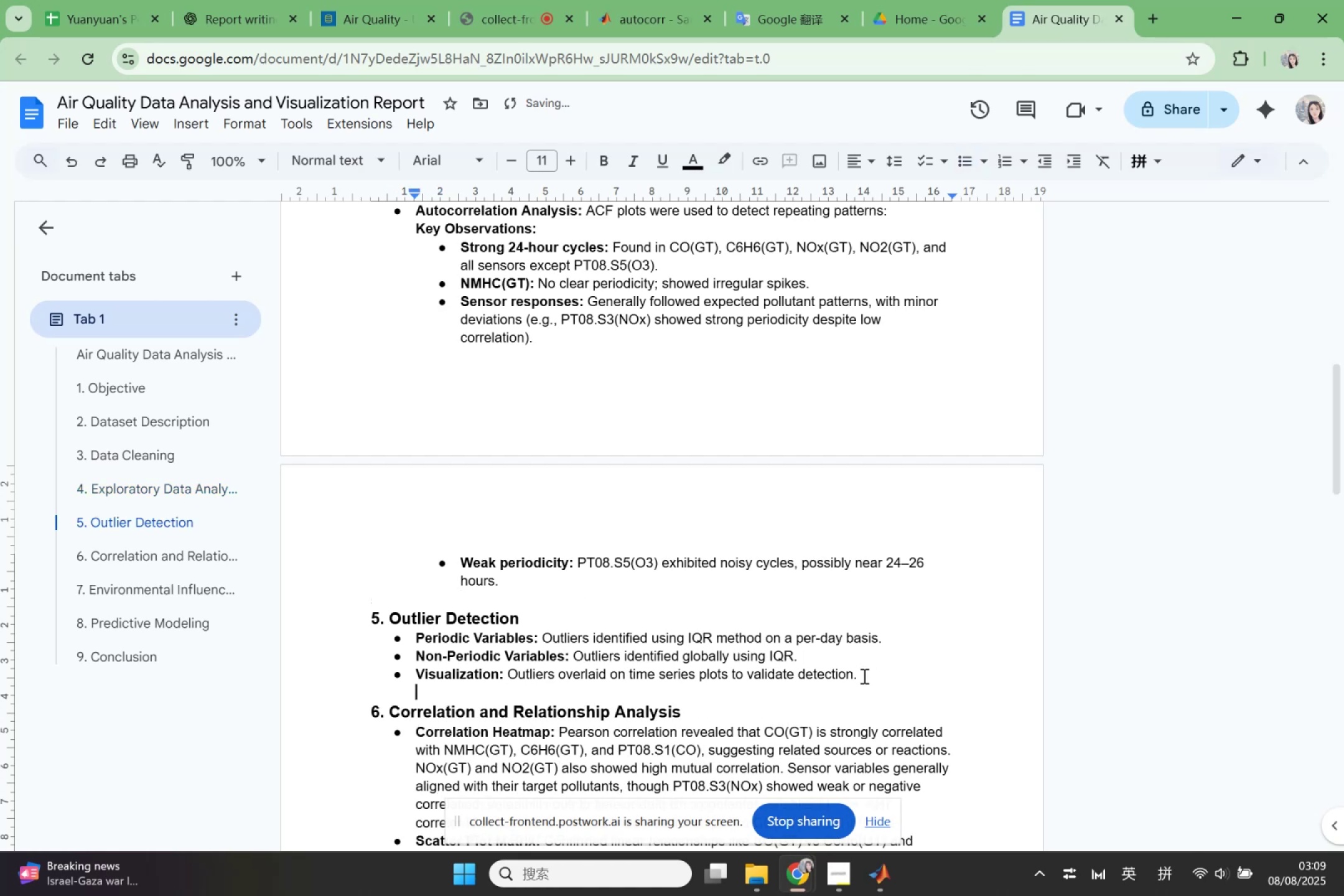 
scroll: coordinate [863, 676], scroll_direction: down, amount: 2.0
 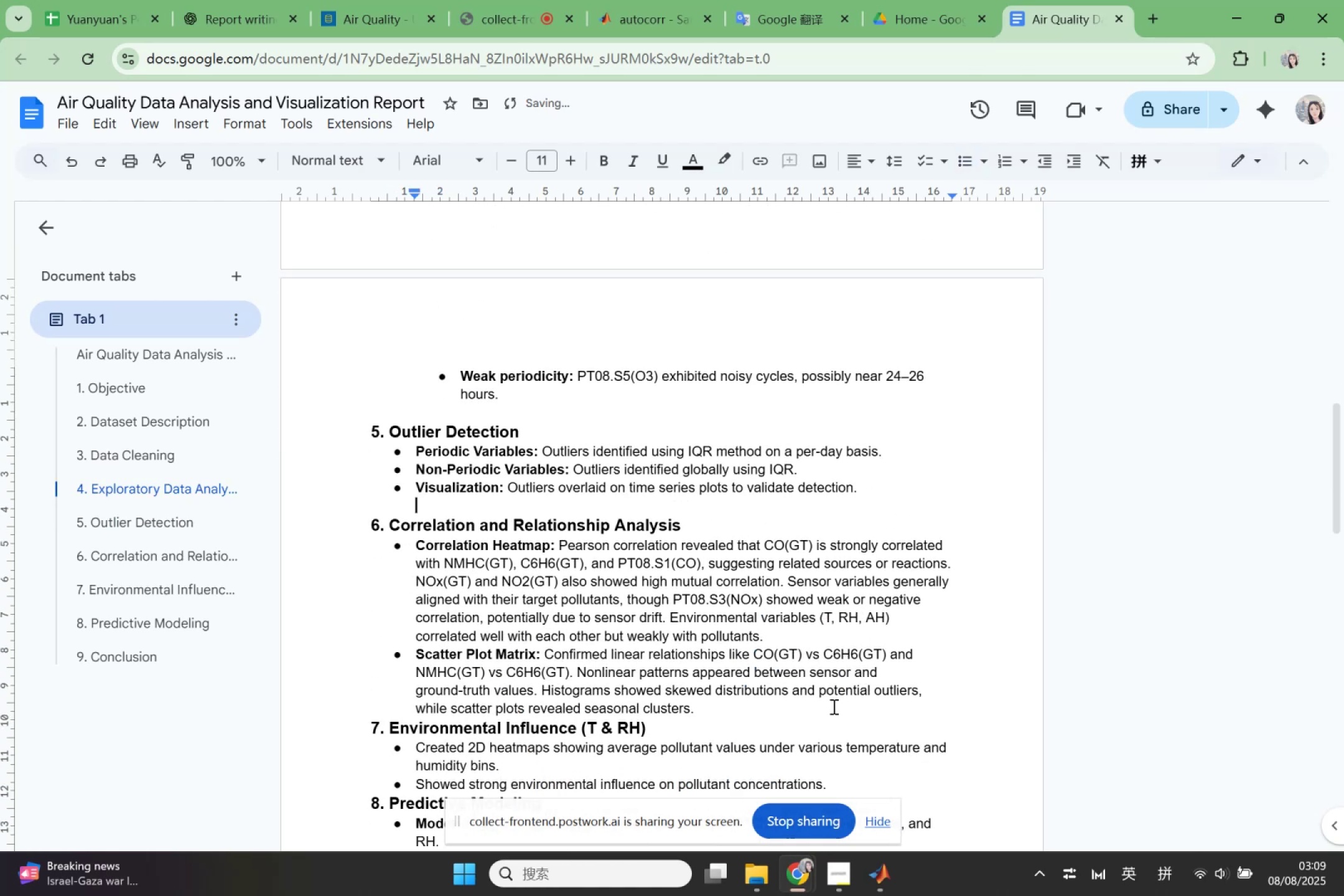 
left_click([806, 709])
 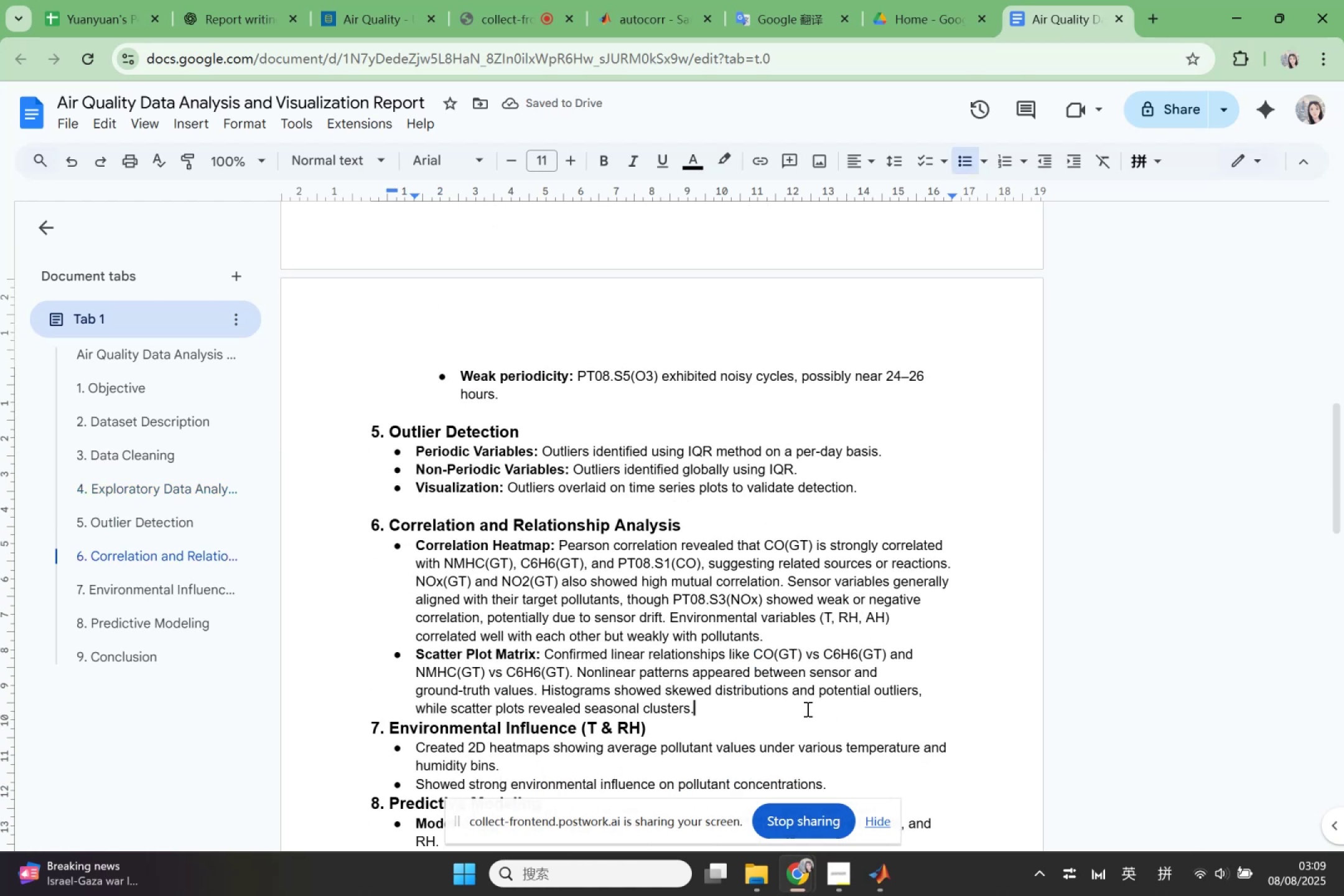 
key(Enter)
 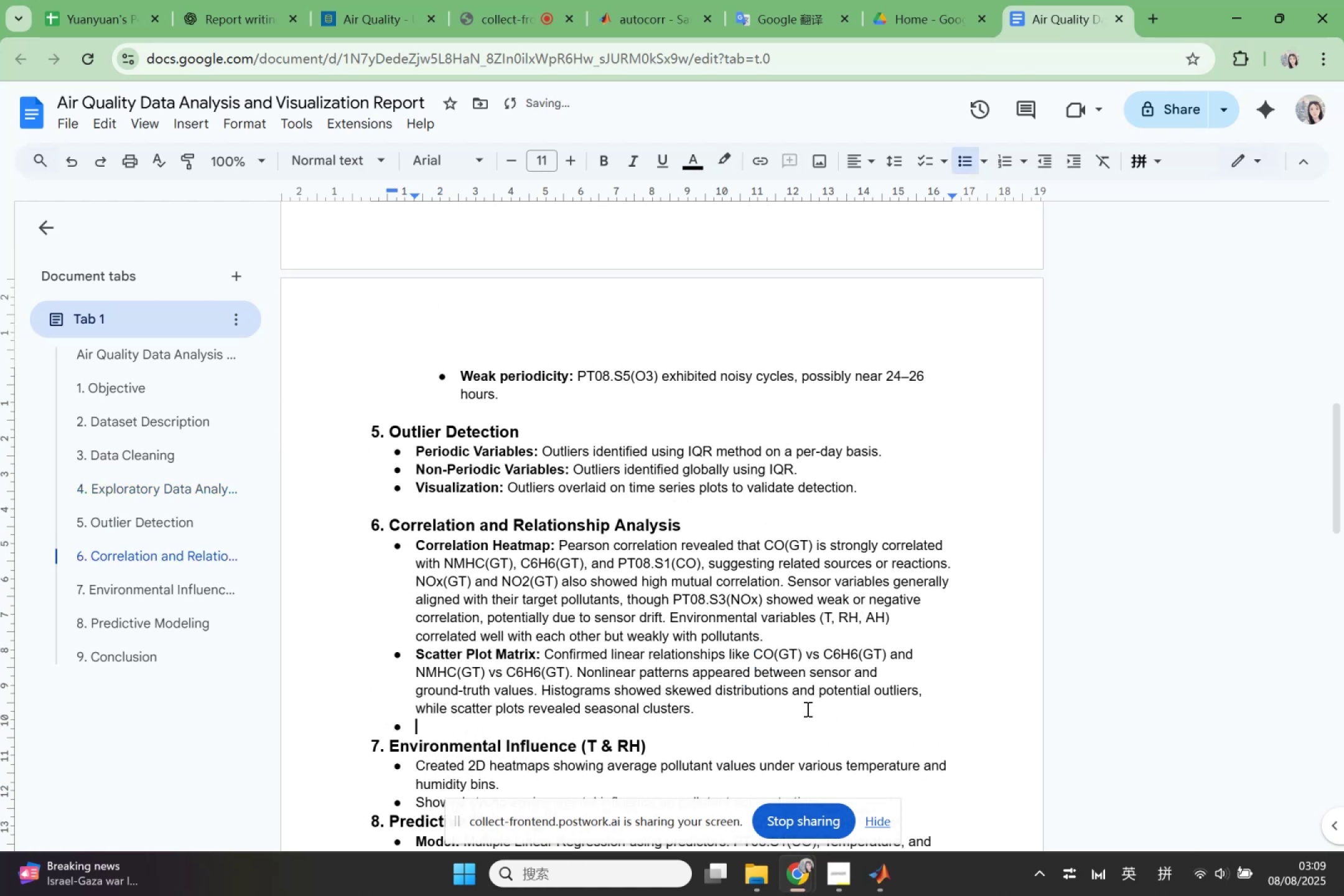 
key(Backspace)
 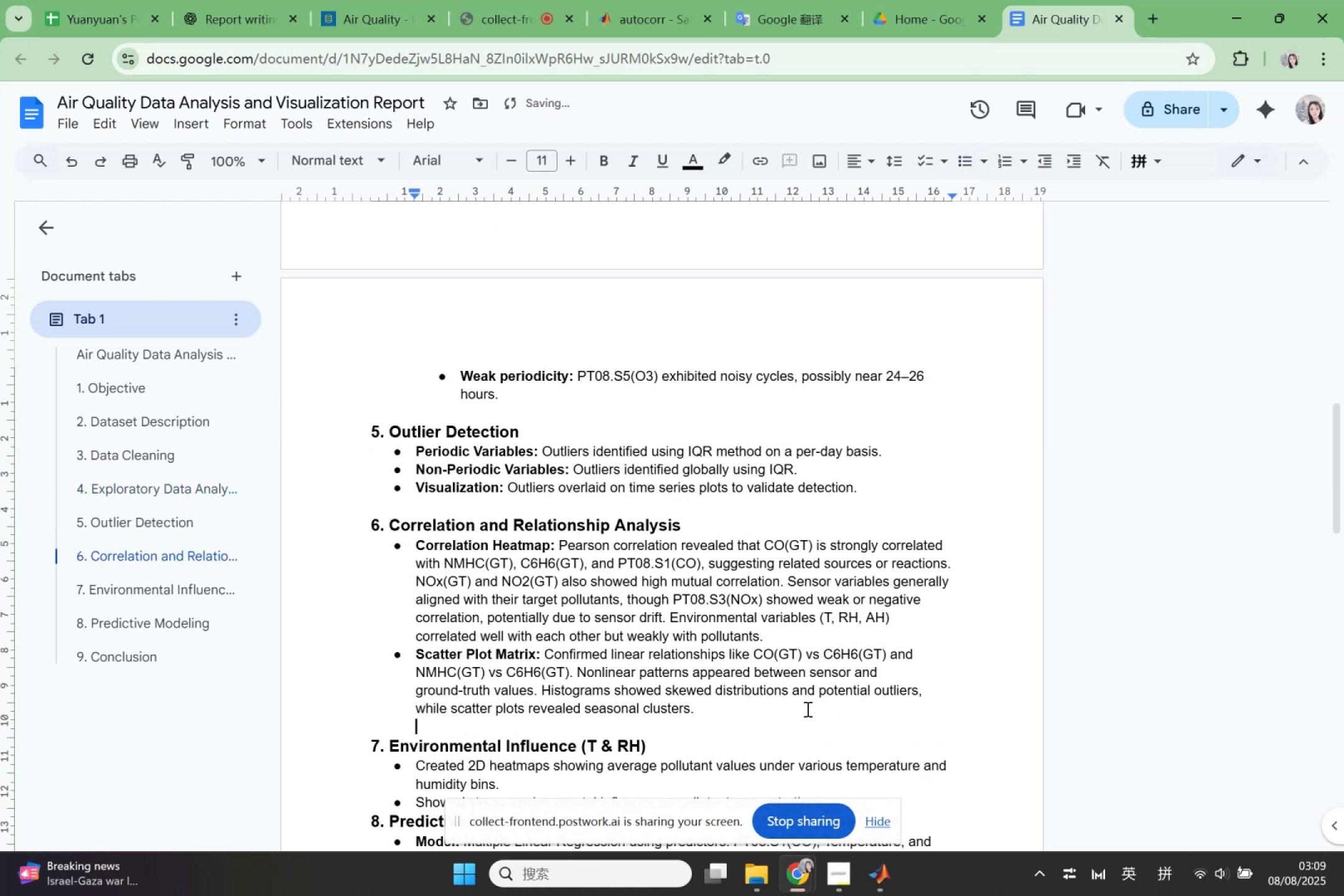 
scroll: coordinate [806, 709], scroll_direction: down, amount: 2.0
 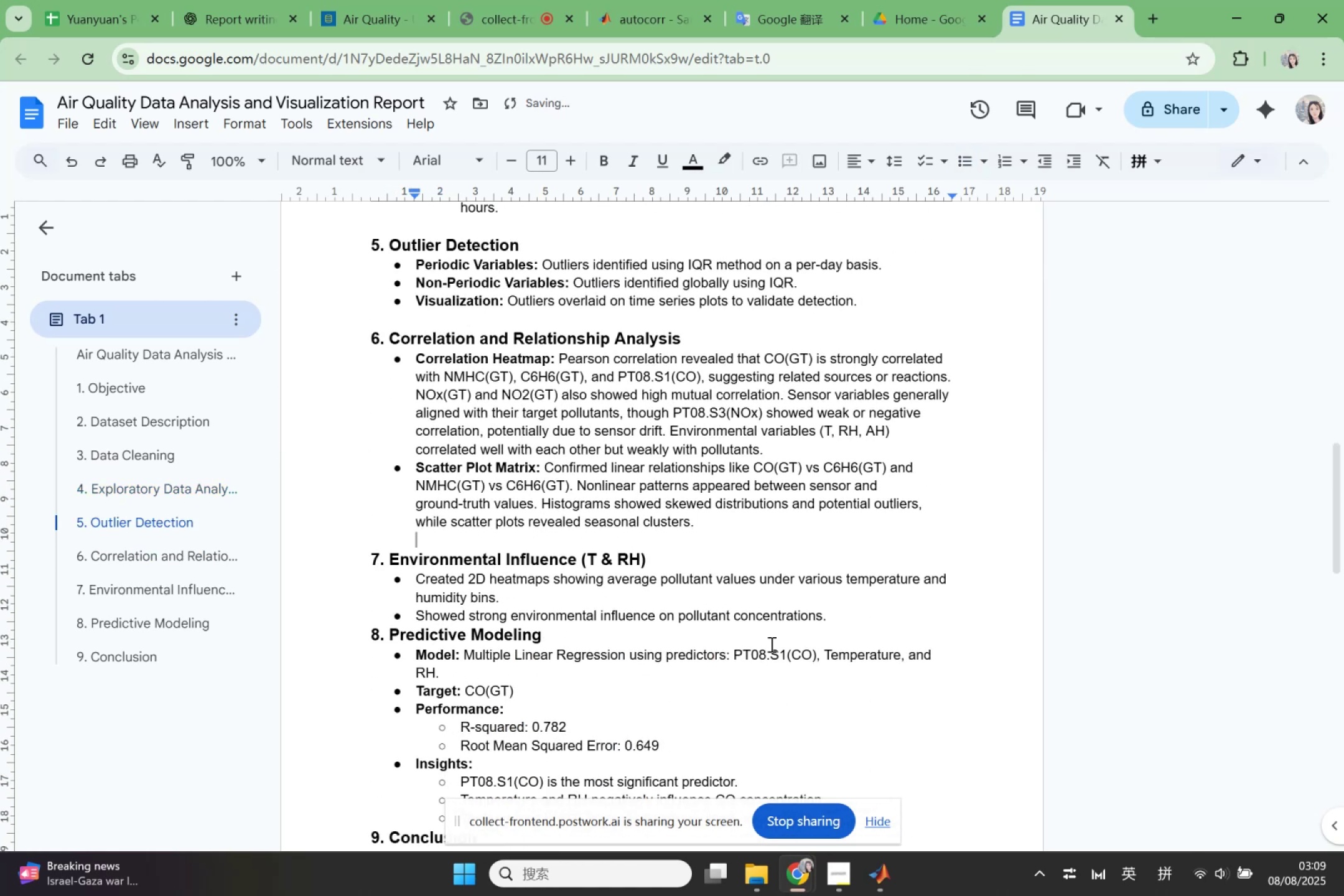 
left_click([846, 622])
 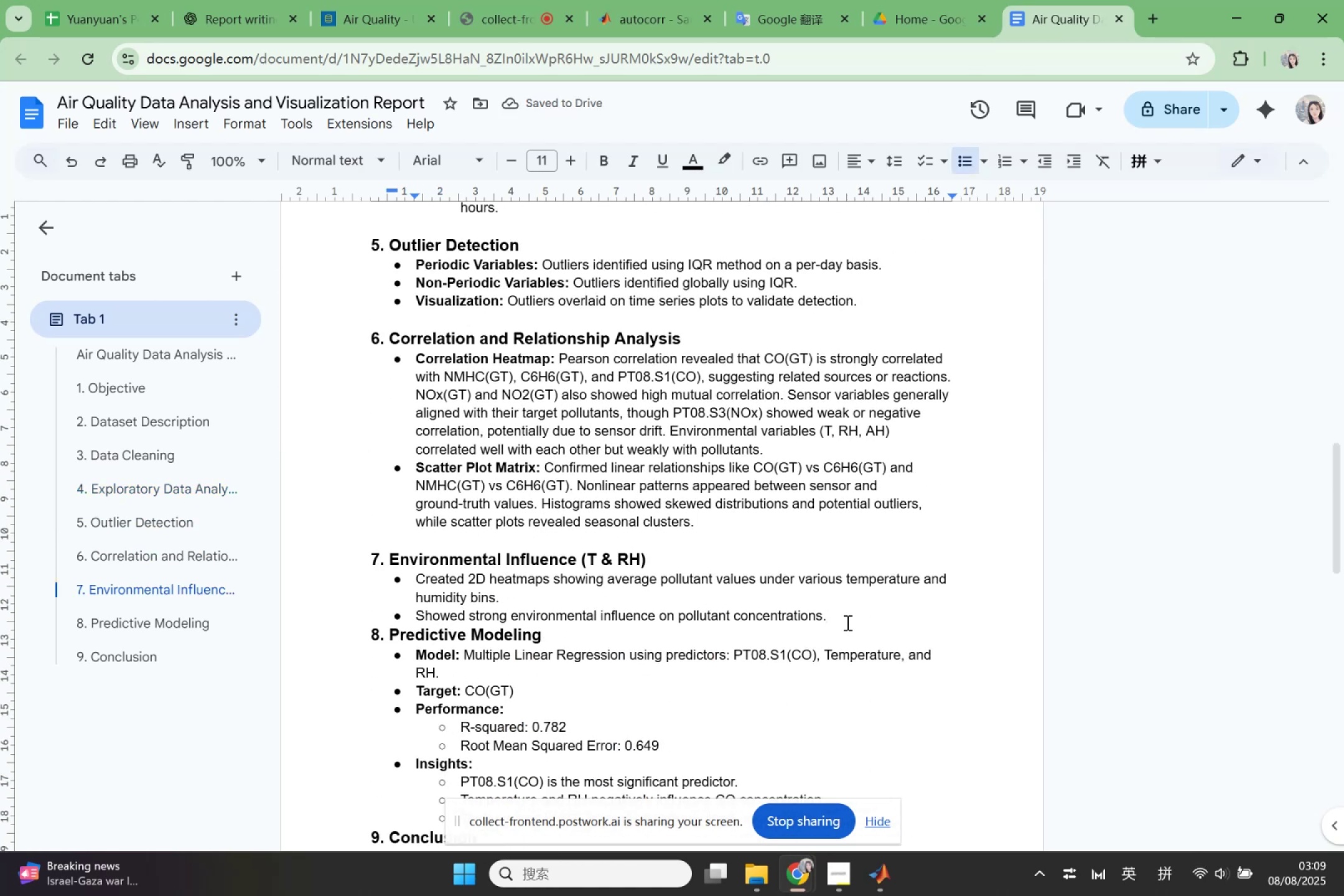 
key(Enter)
 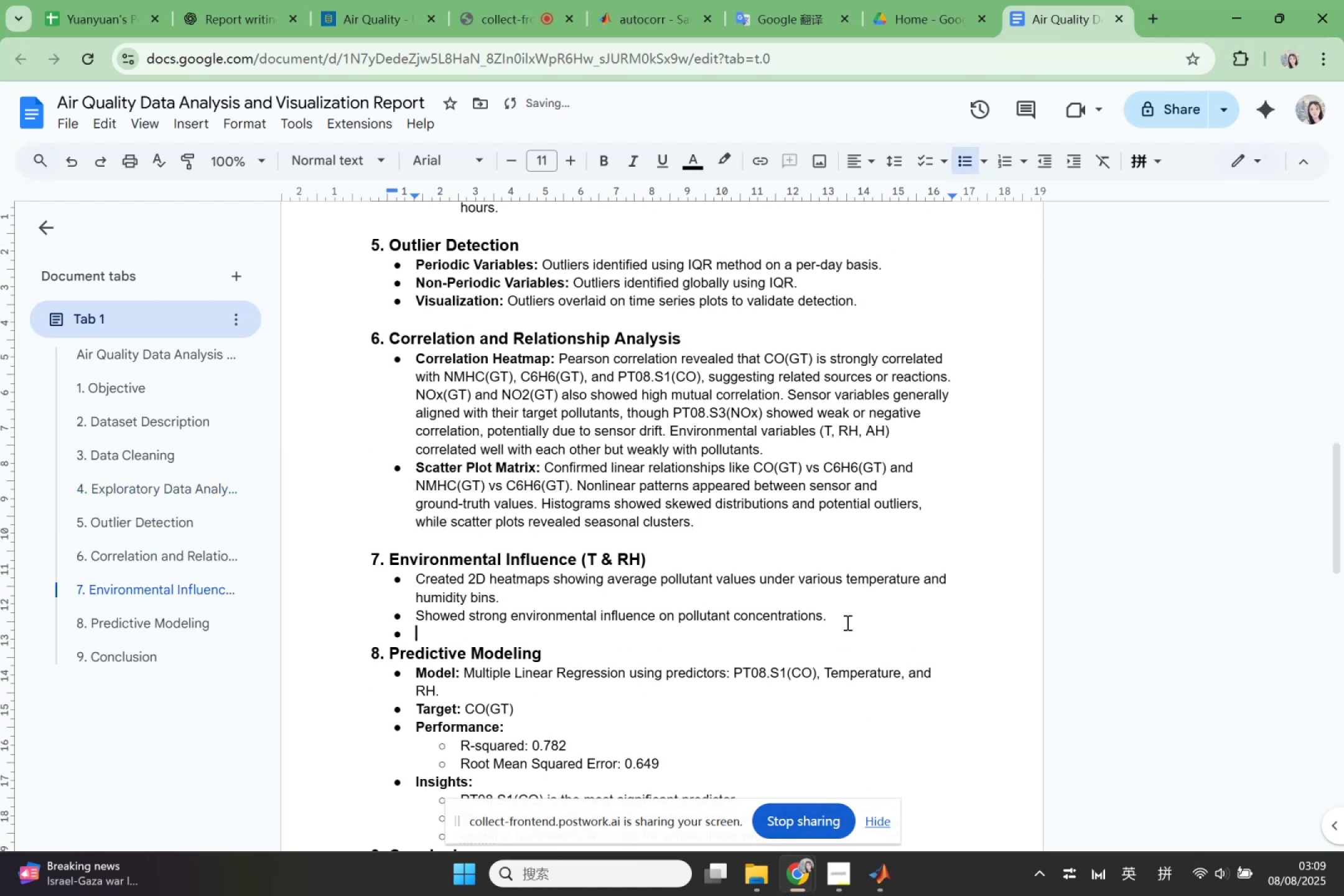 
key(Backspace)
 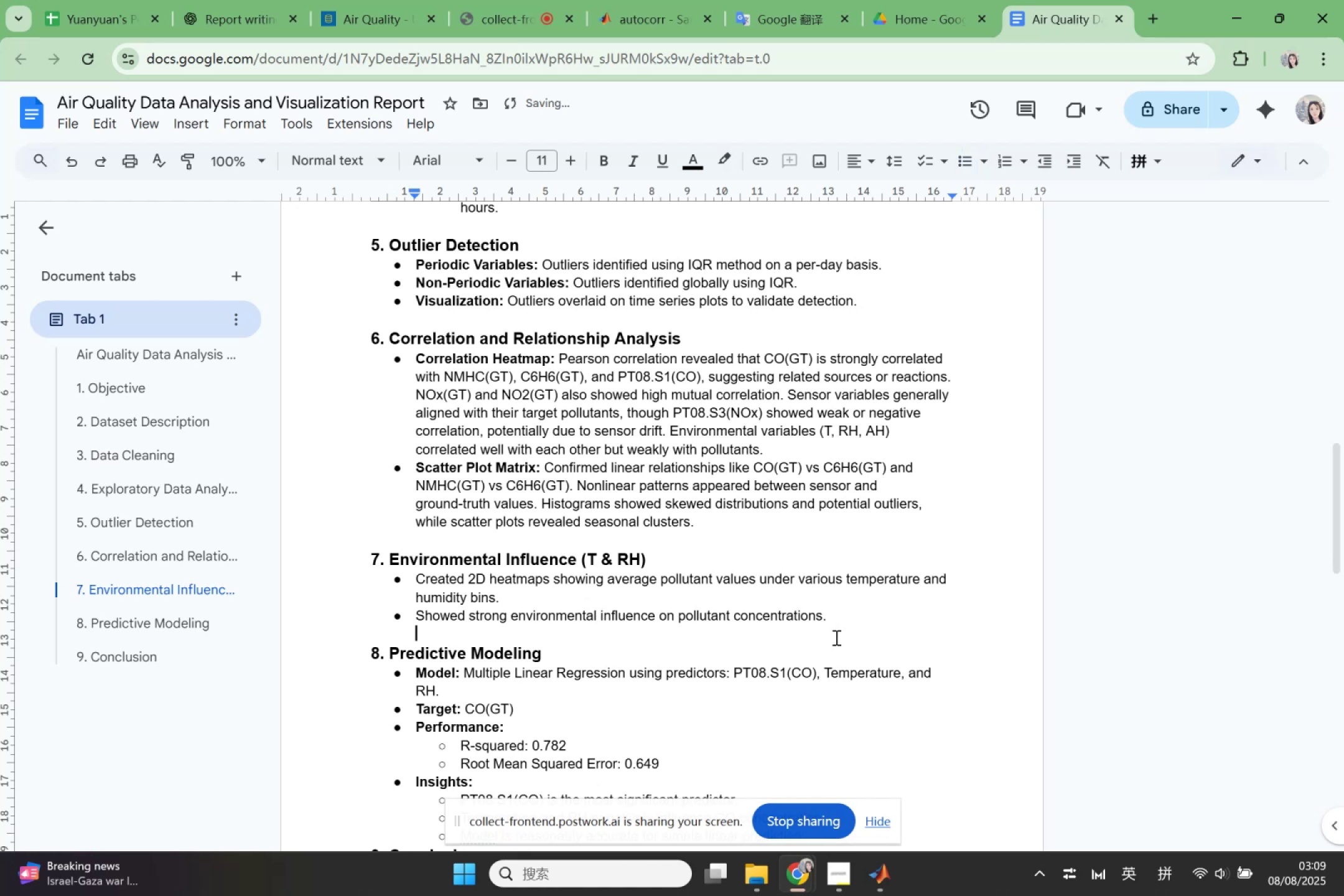 
scroll: coordinate [827, 650], scroll_direction: down, amount: 1.0
 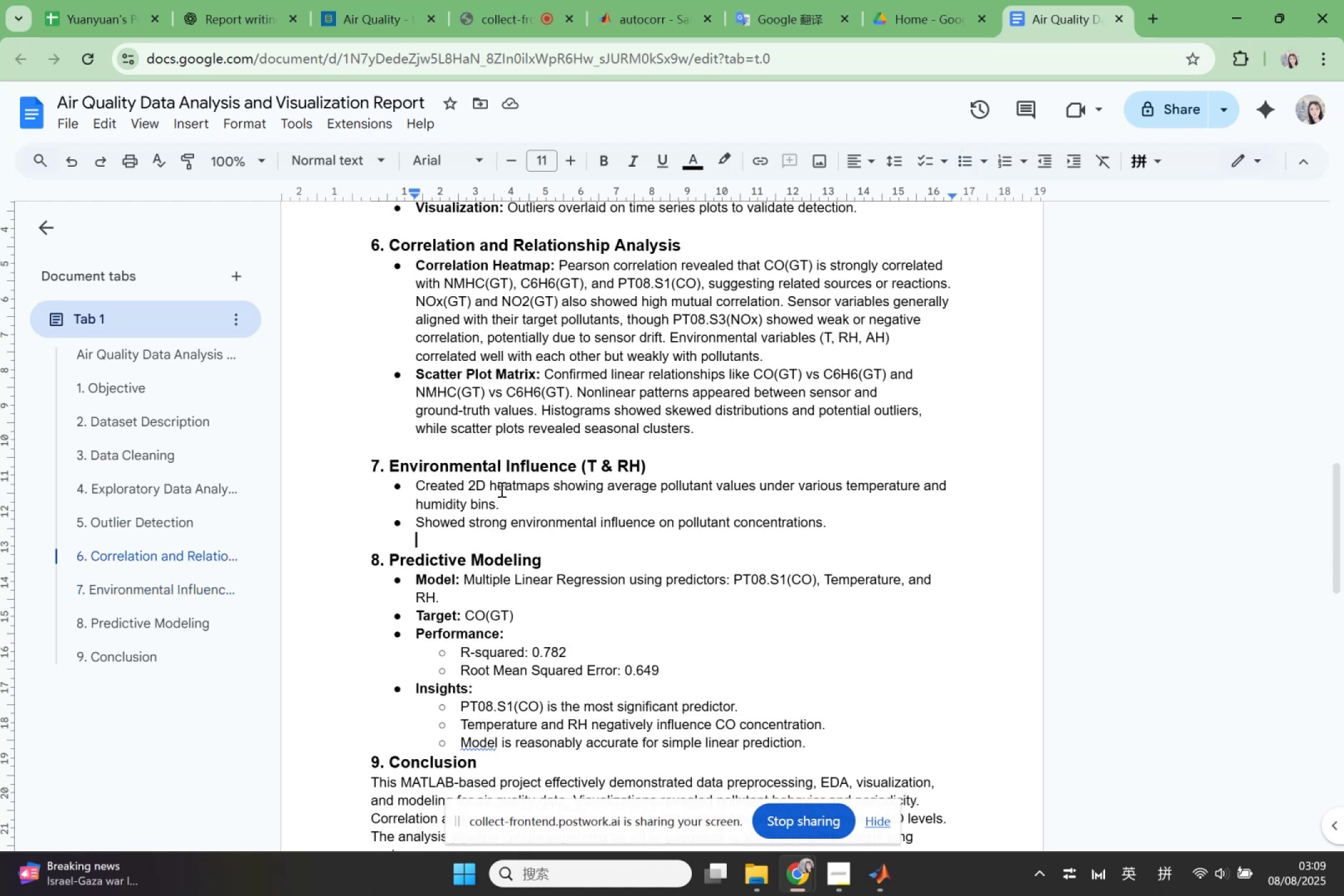 
wait(6.78)
 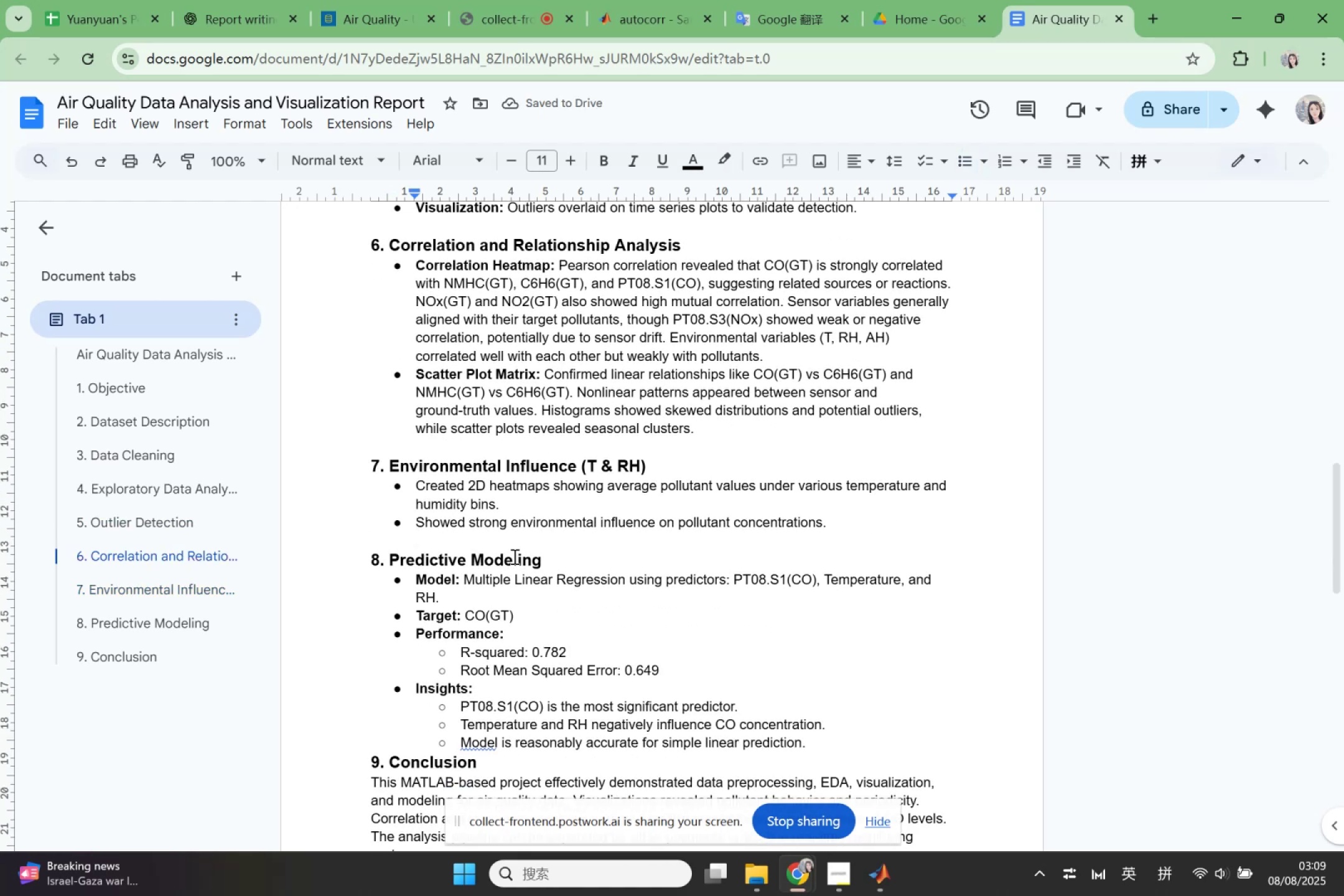 
left_click_drag(start_coordinate=[418, 520], to_coordinate=[839, 532])
 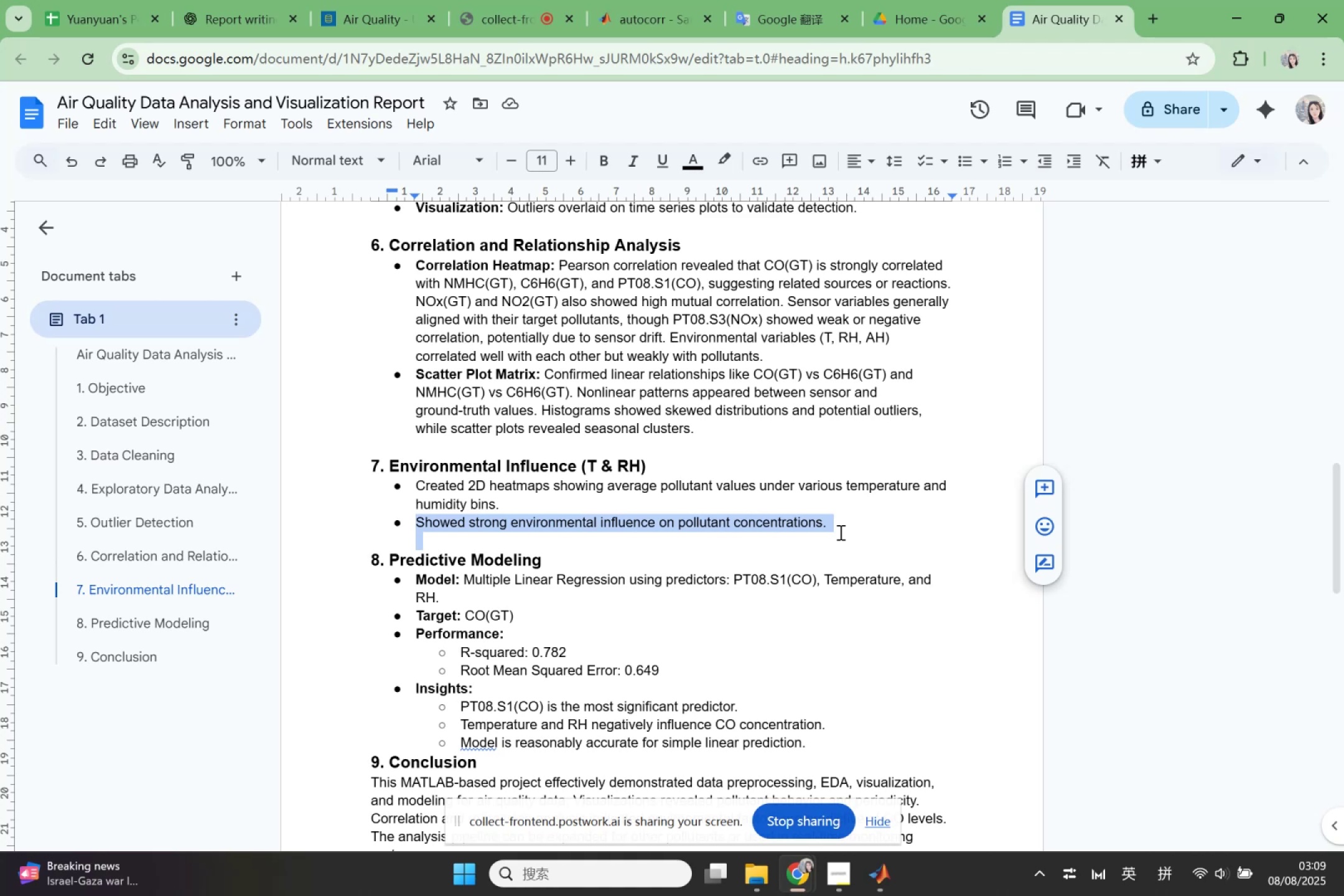 
wait(5.37)
 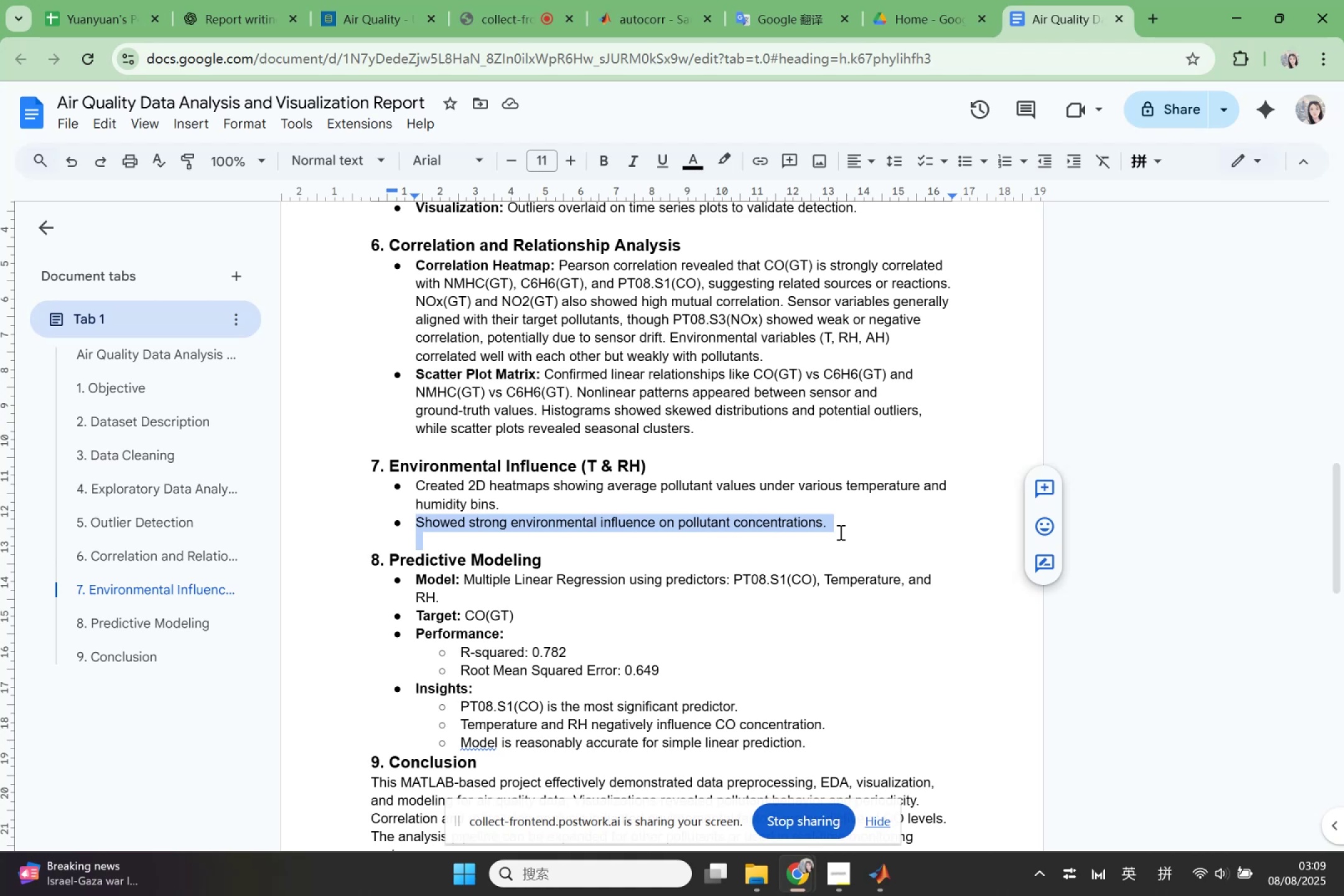 
left_click([839, 531])
 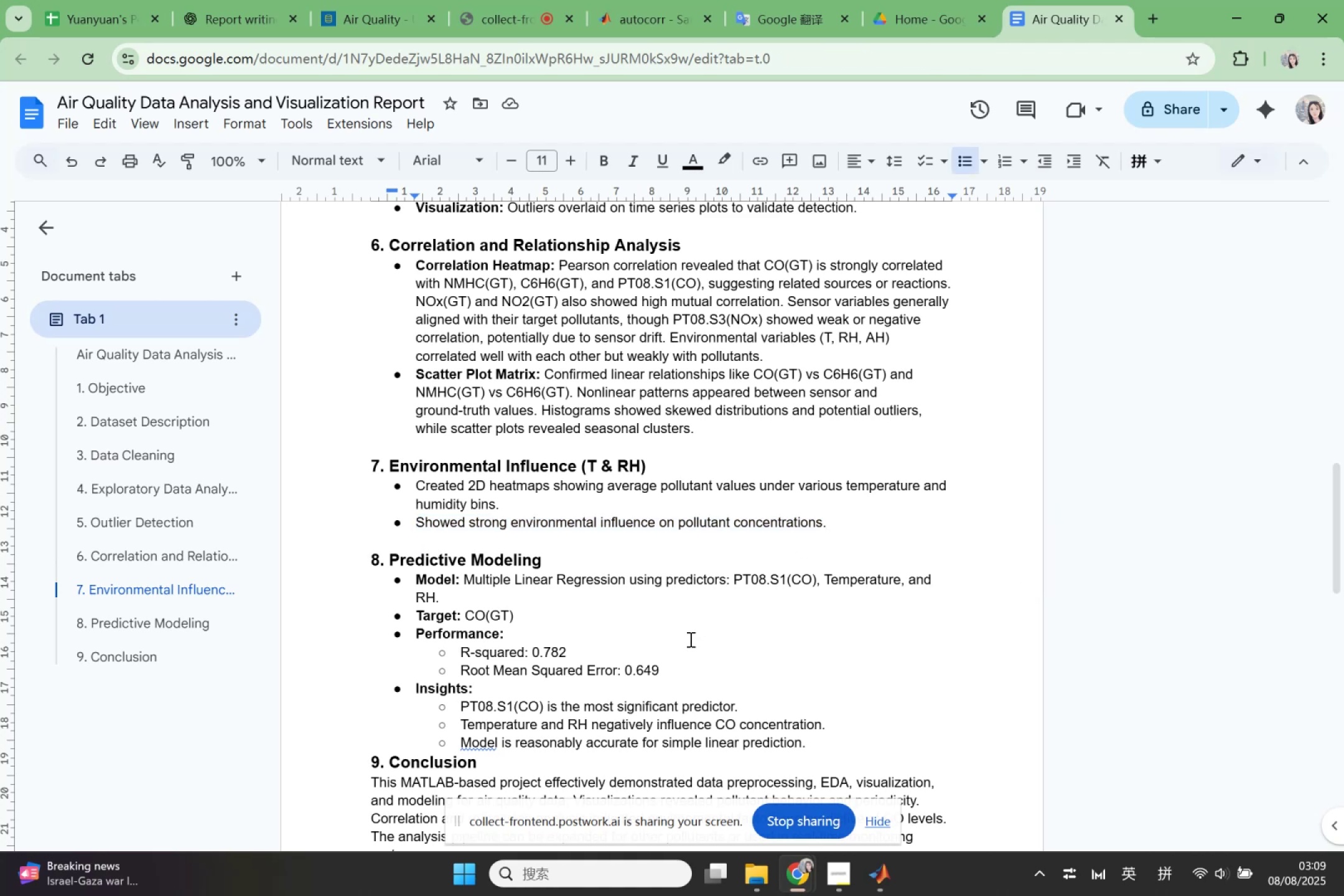 
scroll: coordinate [689, 640], scroll_direction: down, amount: 1.0
 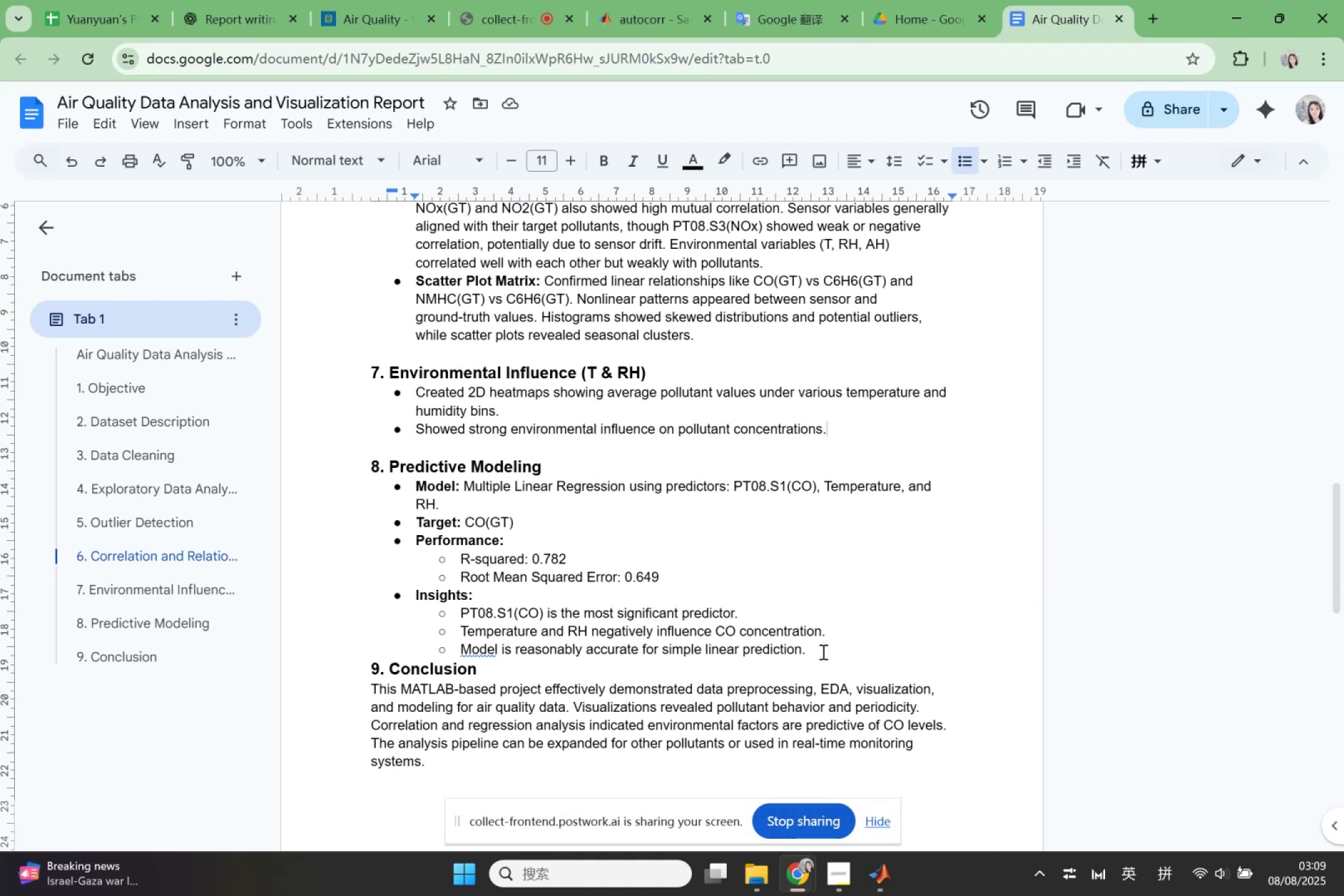 
left_click([828, 655])
 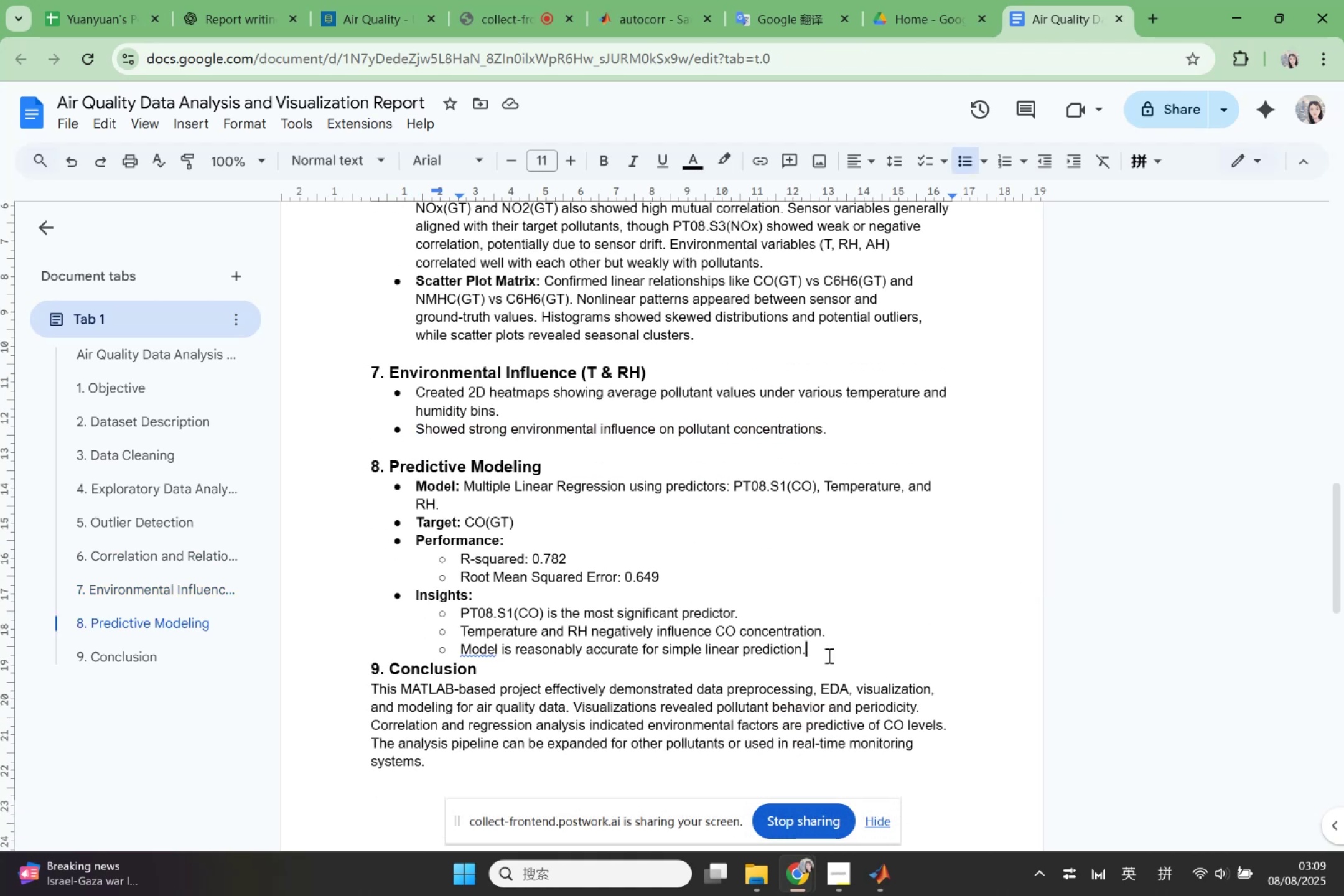 
key(Enter)
 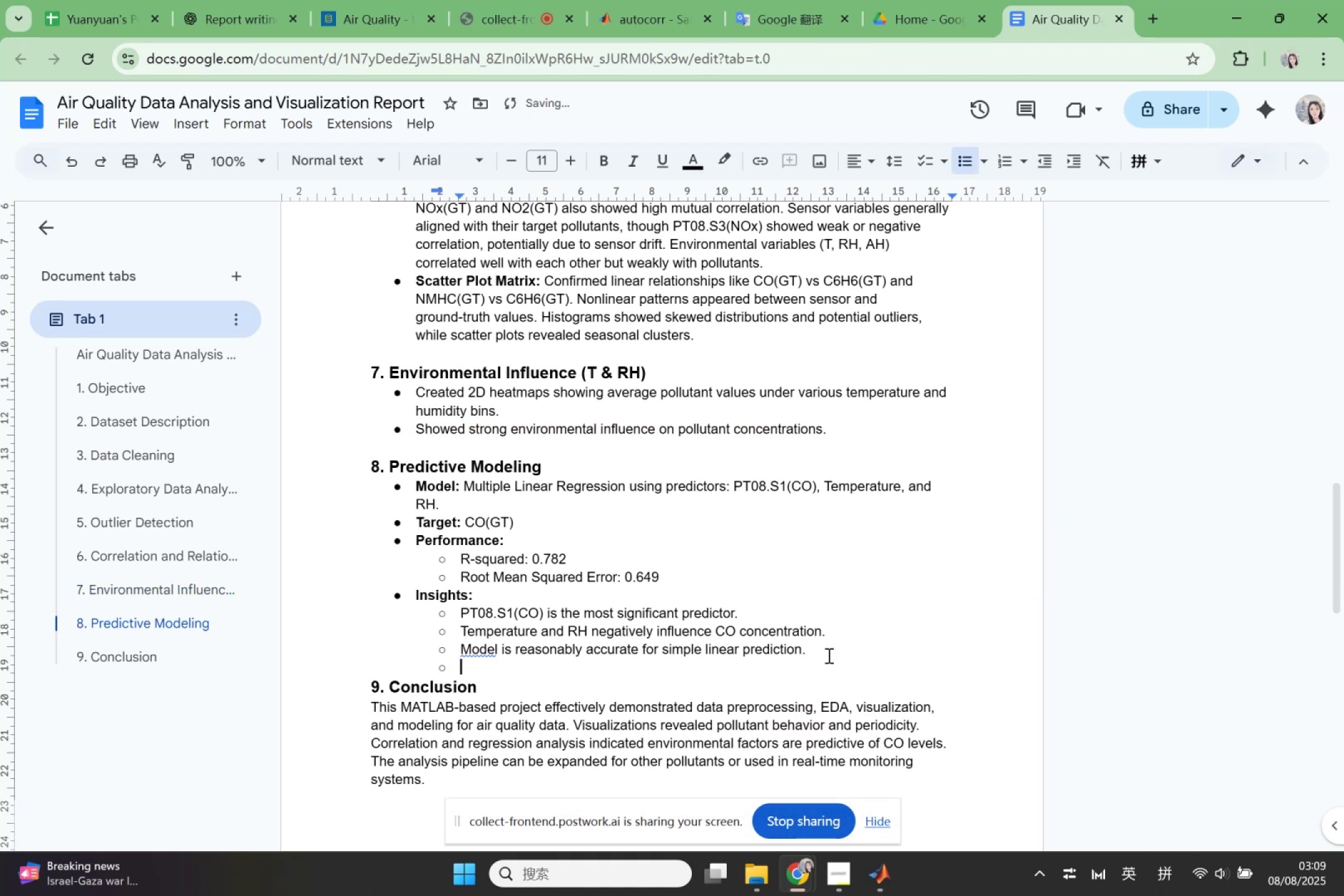 
key(Backspace)
 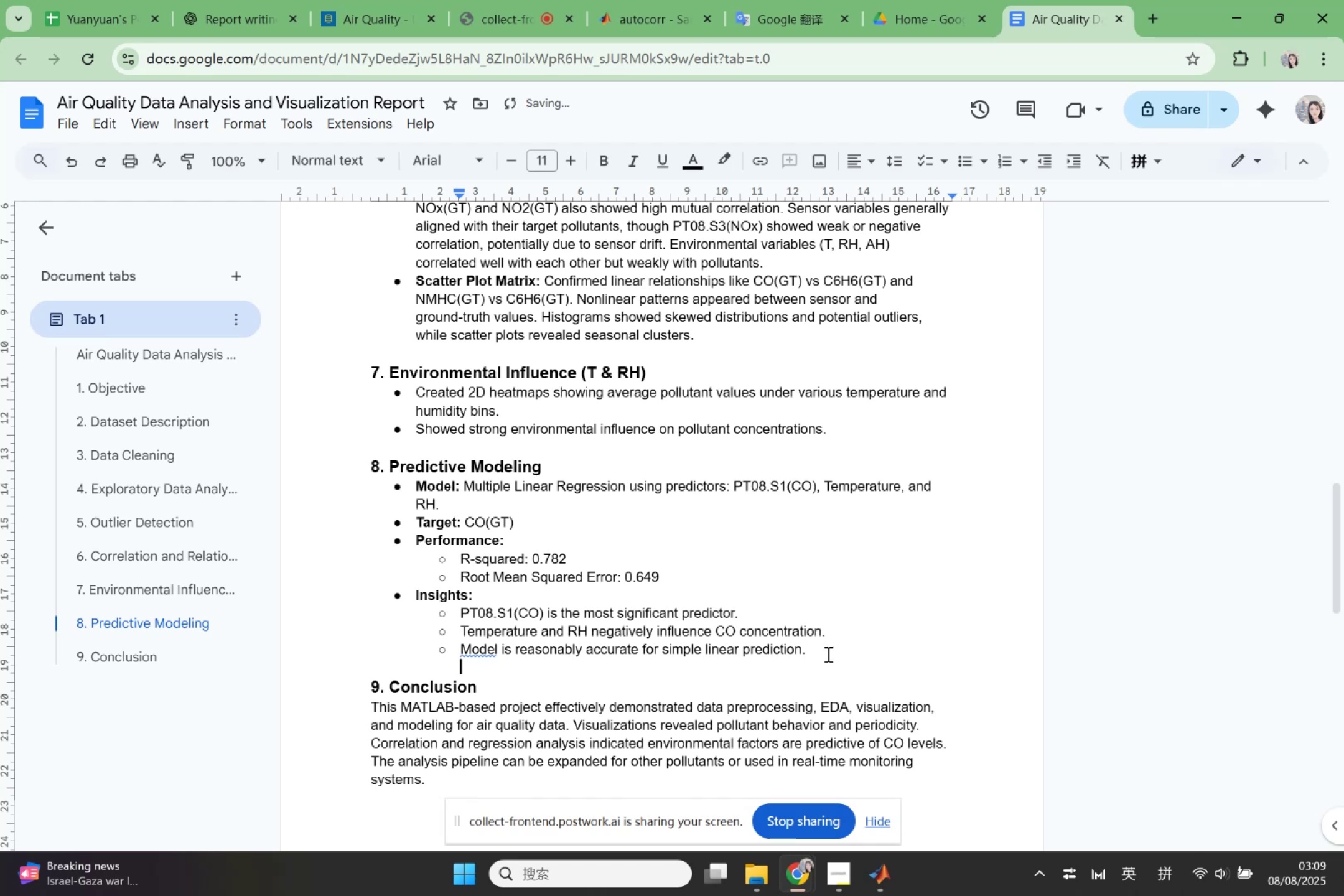 
scroll: coordinate [823, 651], scroll_direction: down, amount: 1.0
 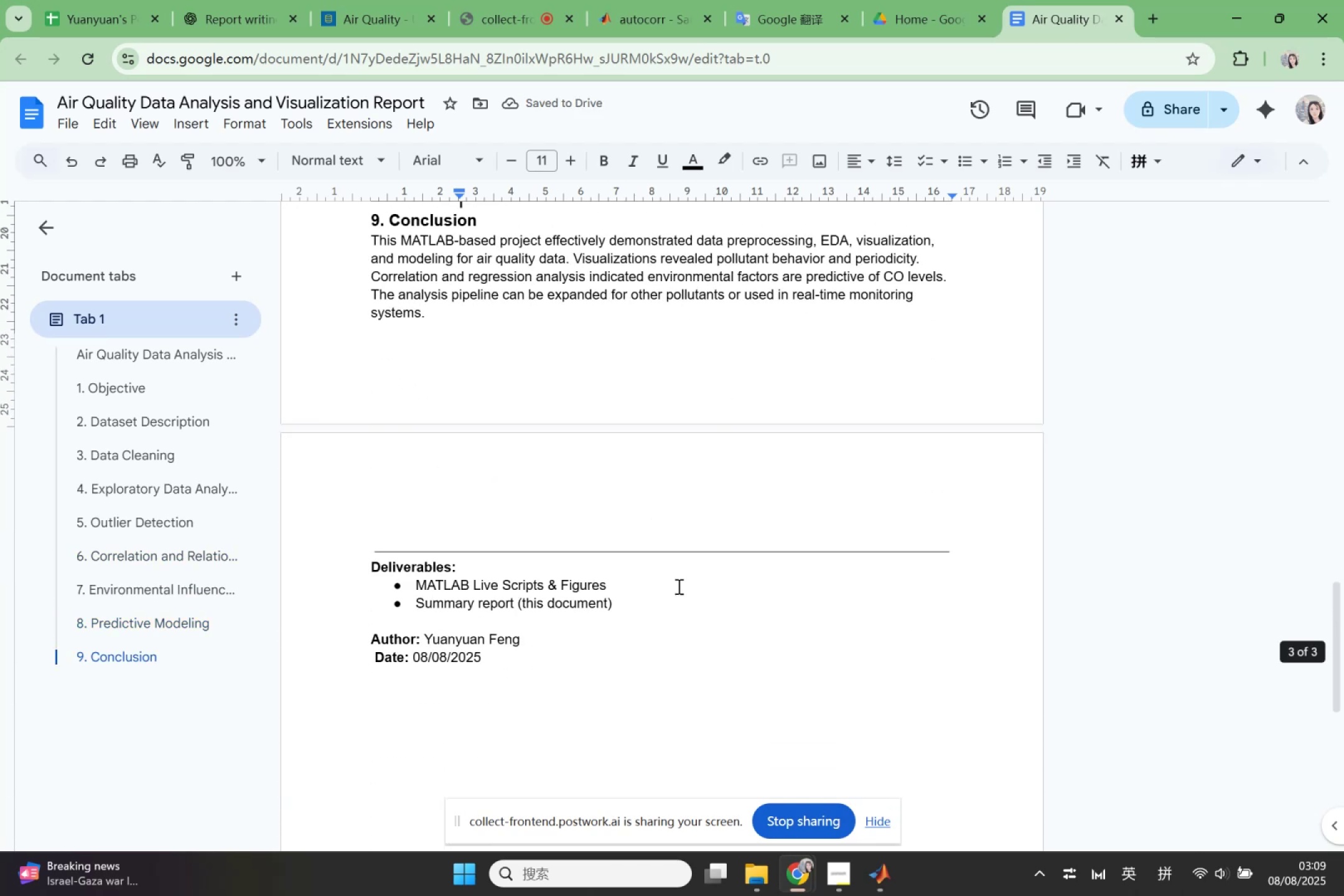 
left_click([608, 554])
 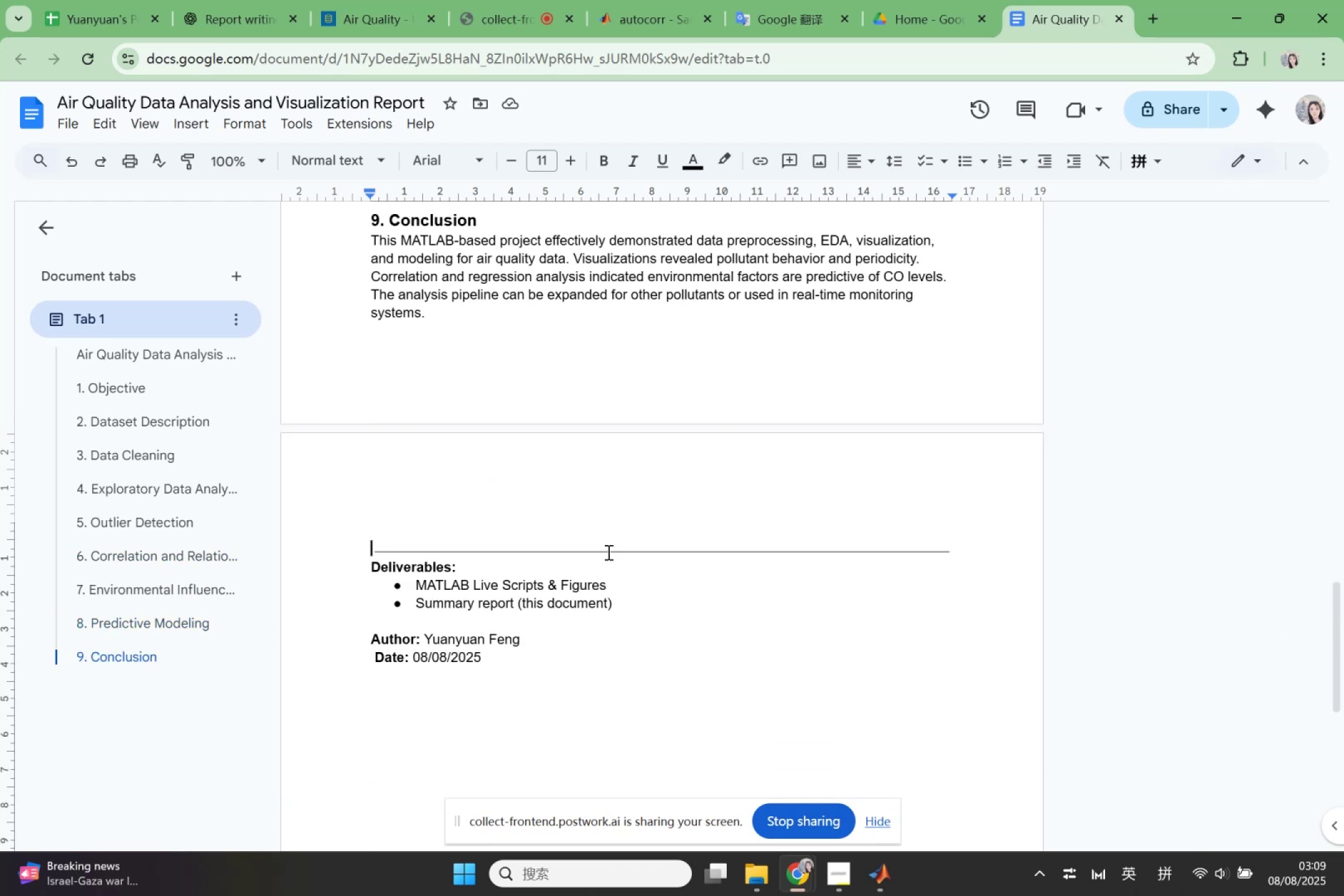 
key(Backspace)
 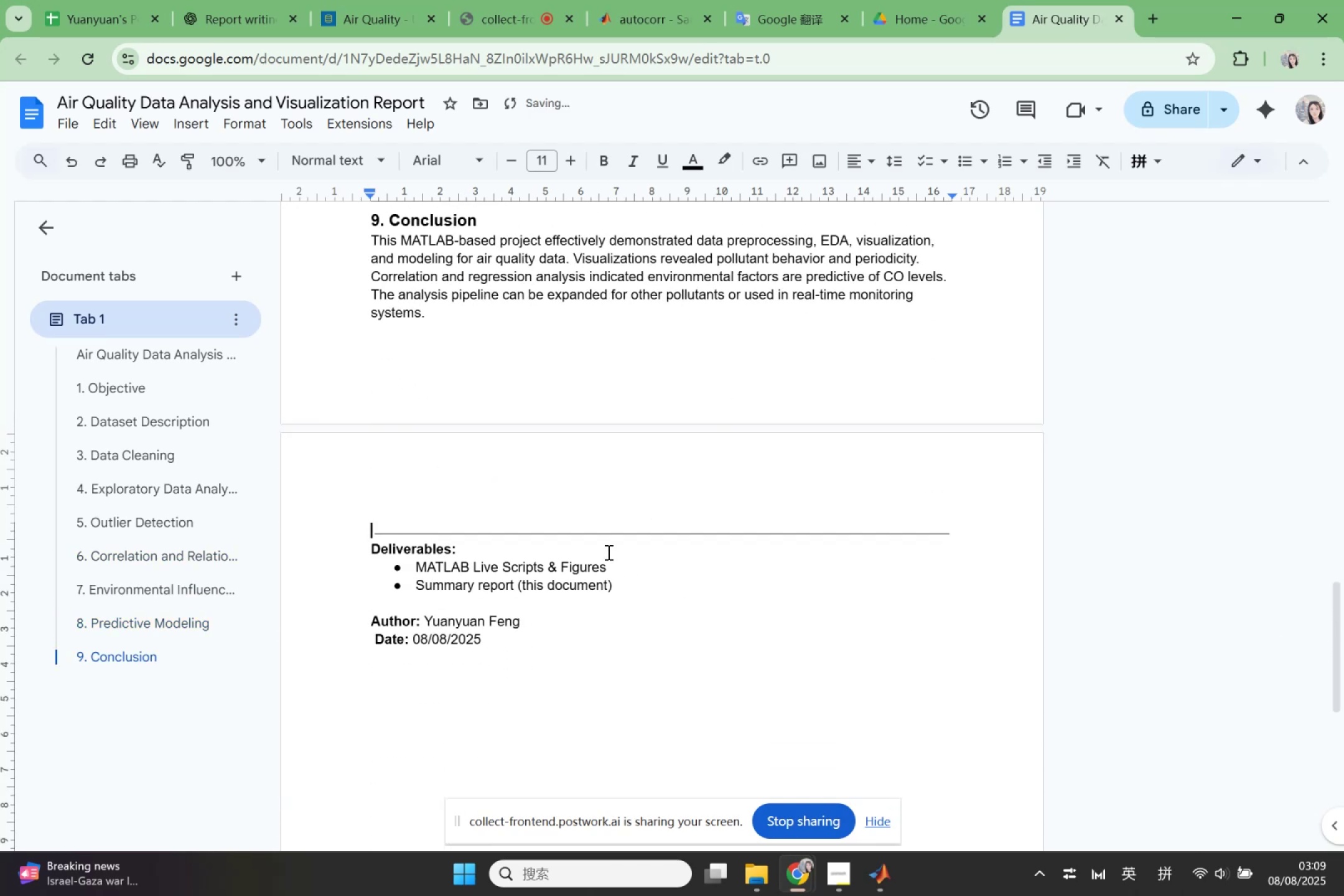 
key(Backspace)
 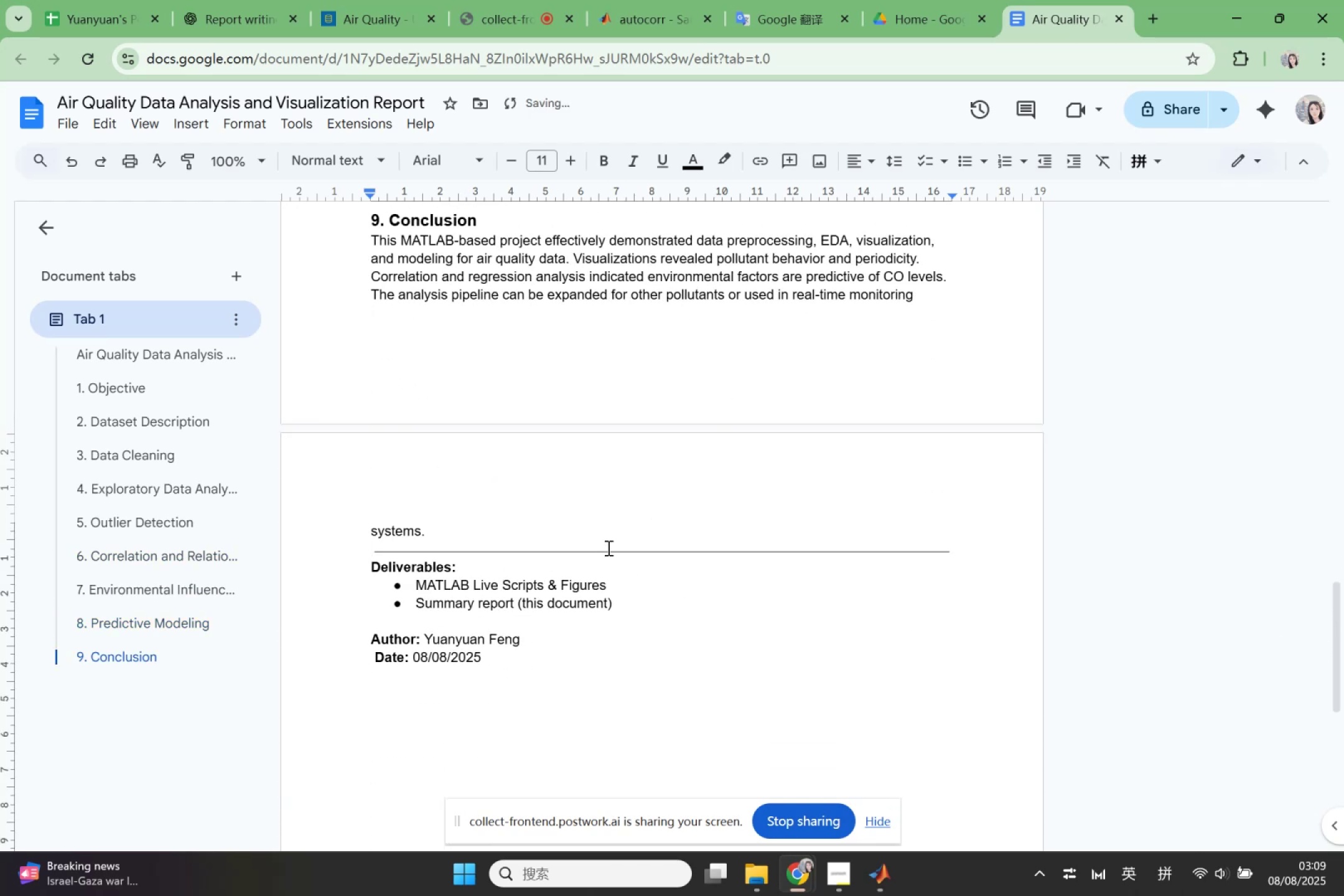 
key(Control+Z)
 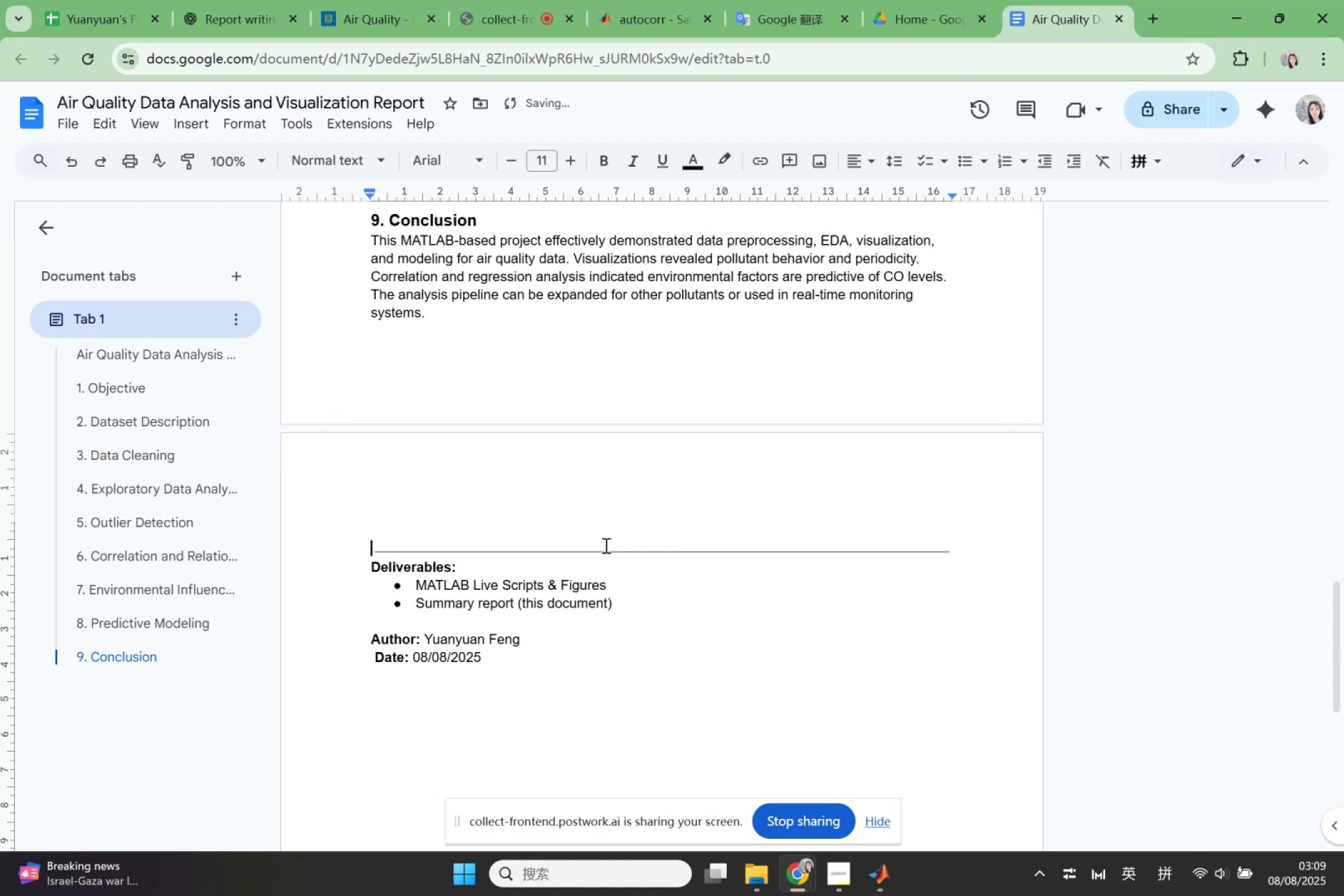 
scroll: coordinate [605, 544], scroll_direction: down, amount: 1.0
 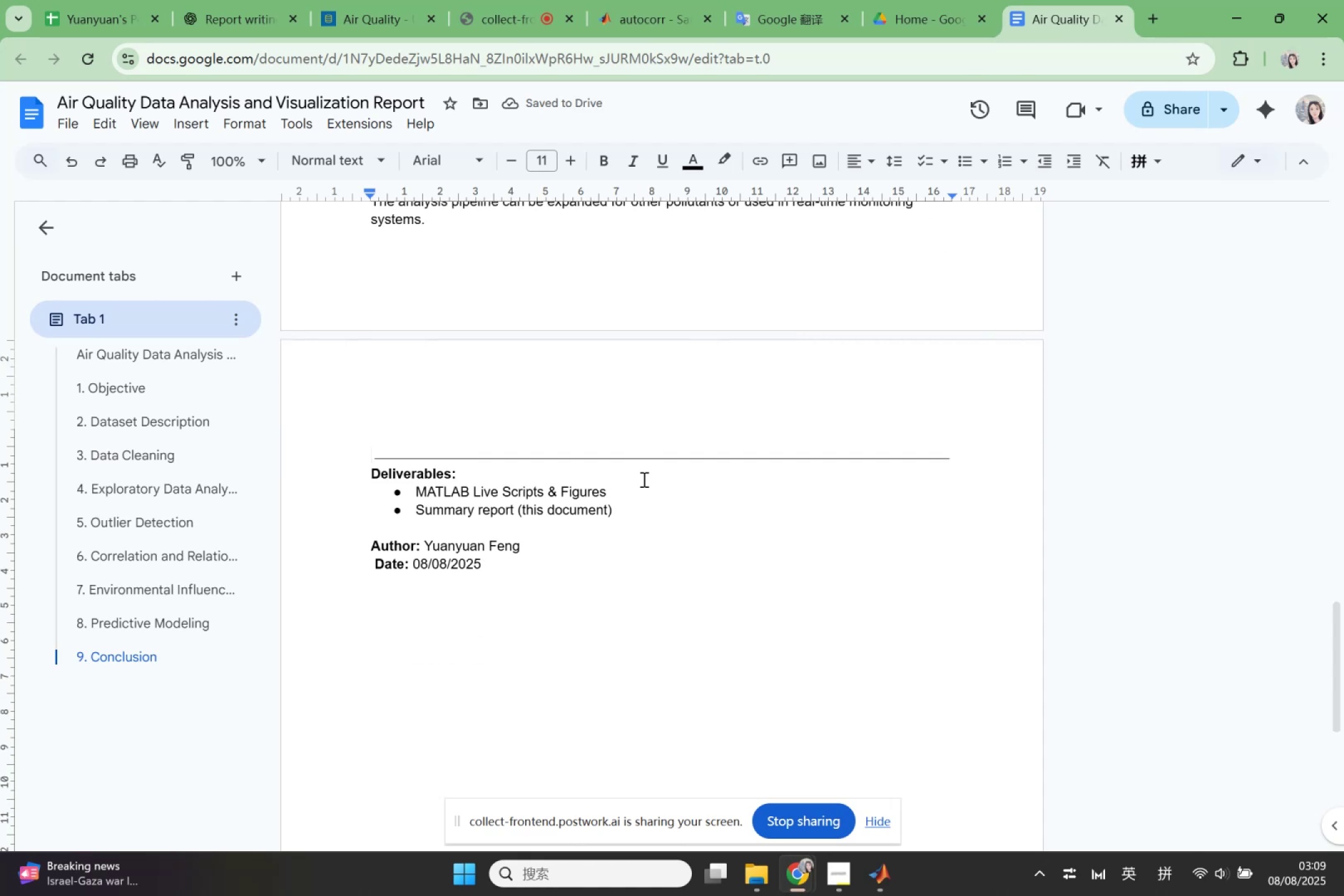 
left_click([648, 469])
 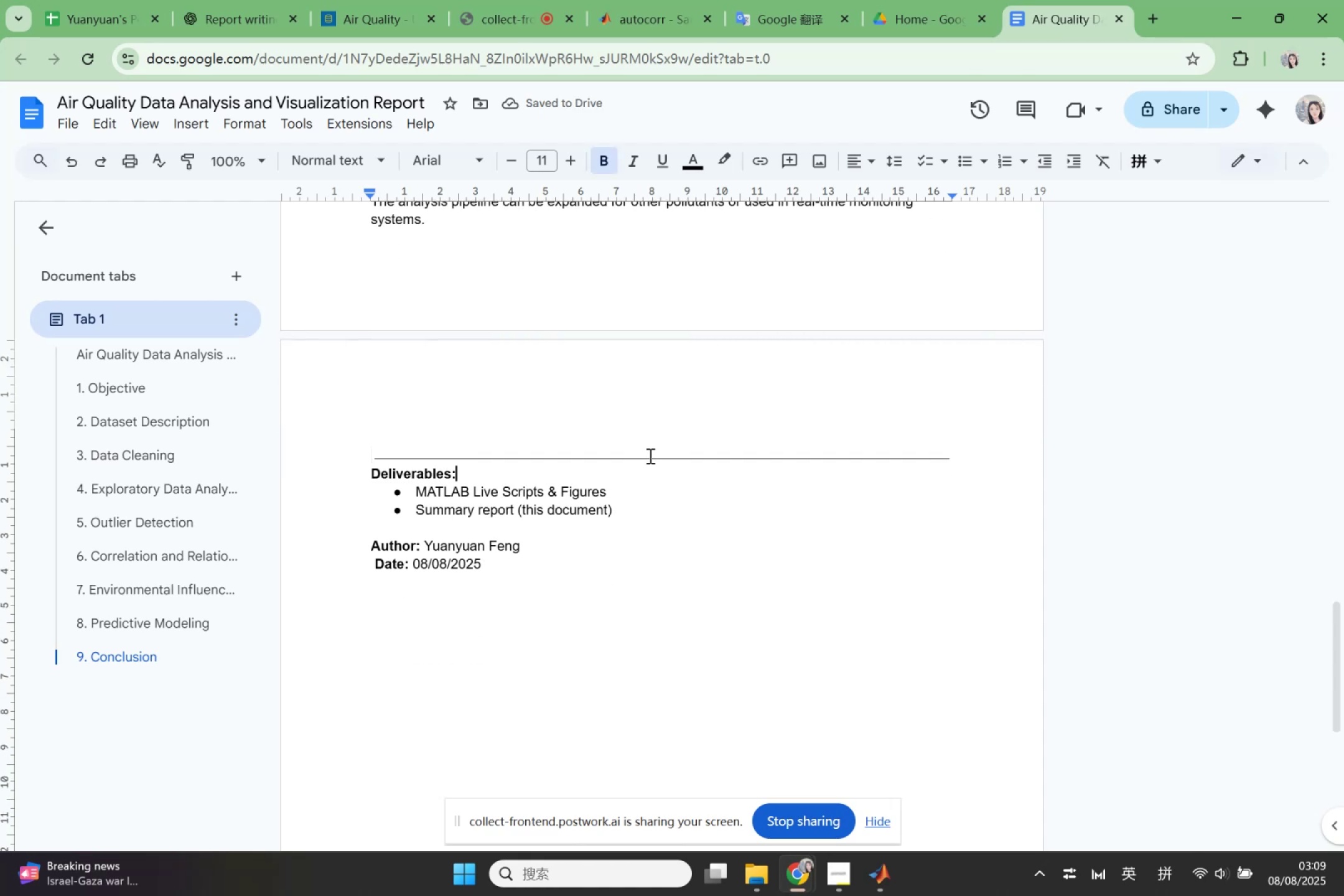 
left_click([649, 455])
 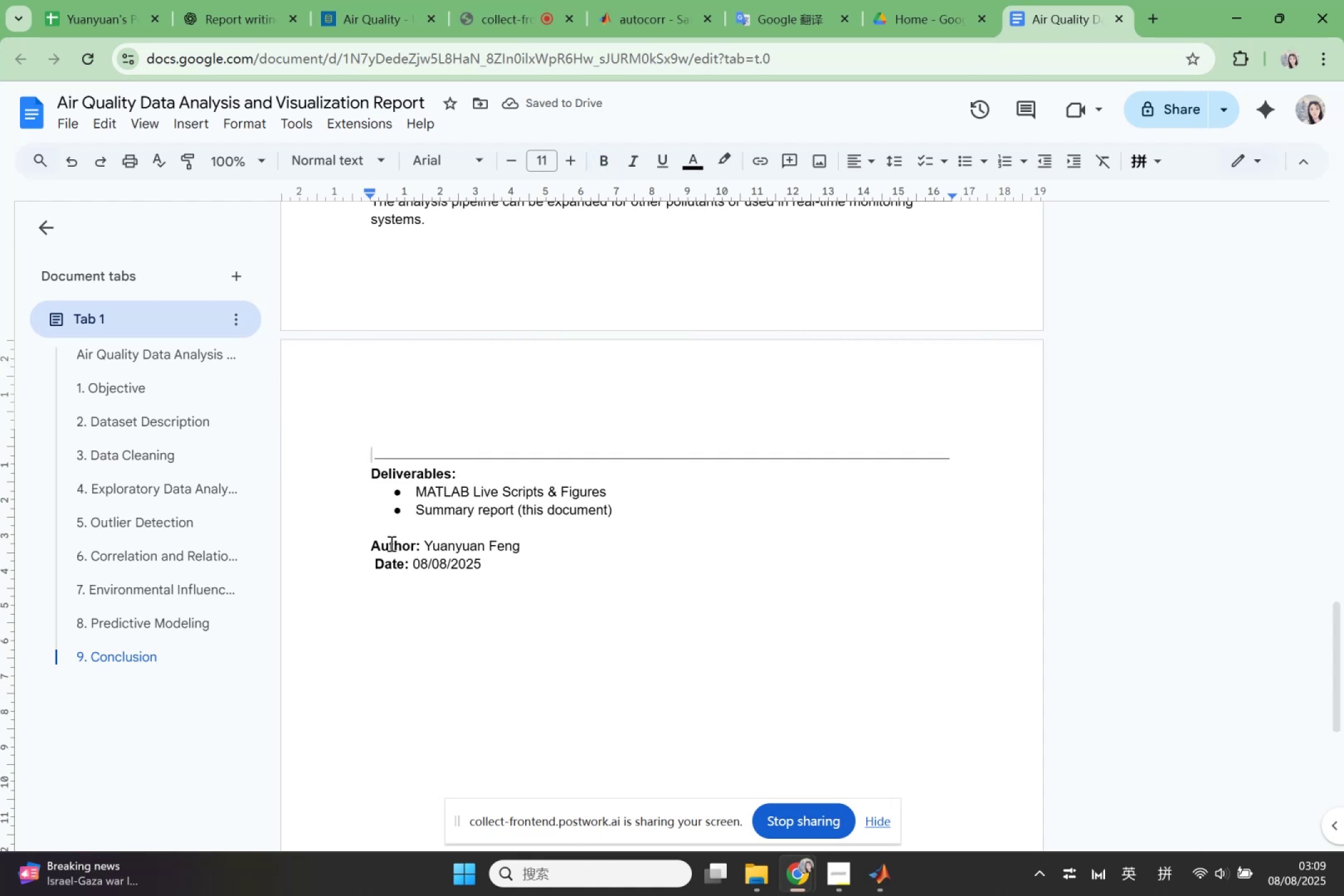 
left_click_drag(start_coordinate=[369, 543], to_coordinate=[495, 566])
 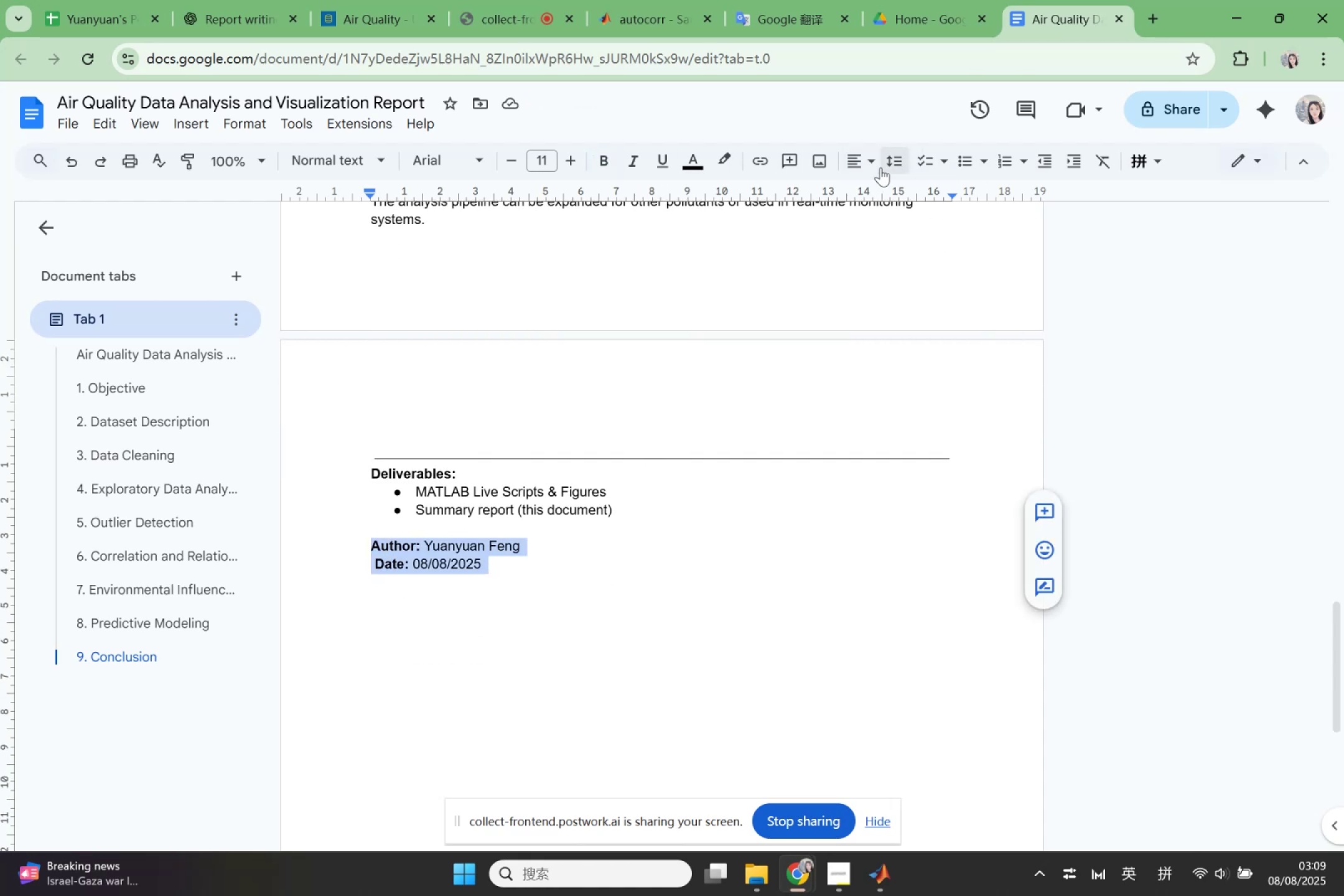 
left_click([872, 167])
 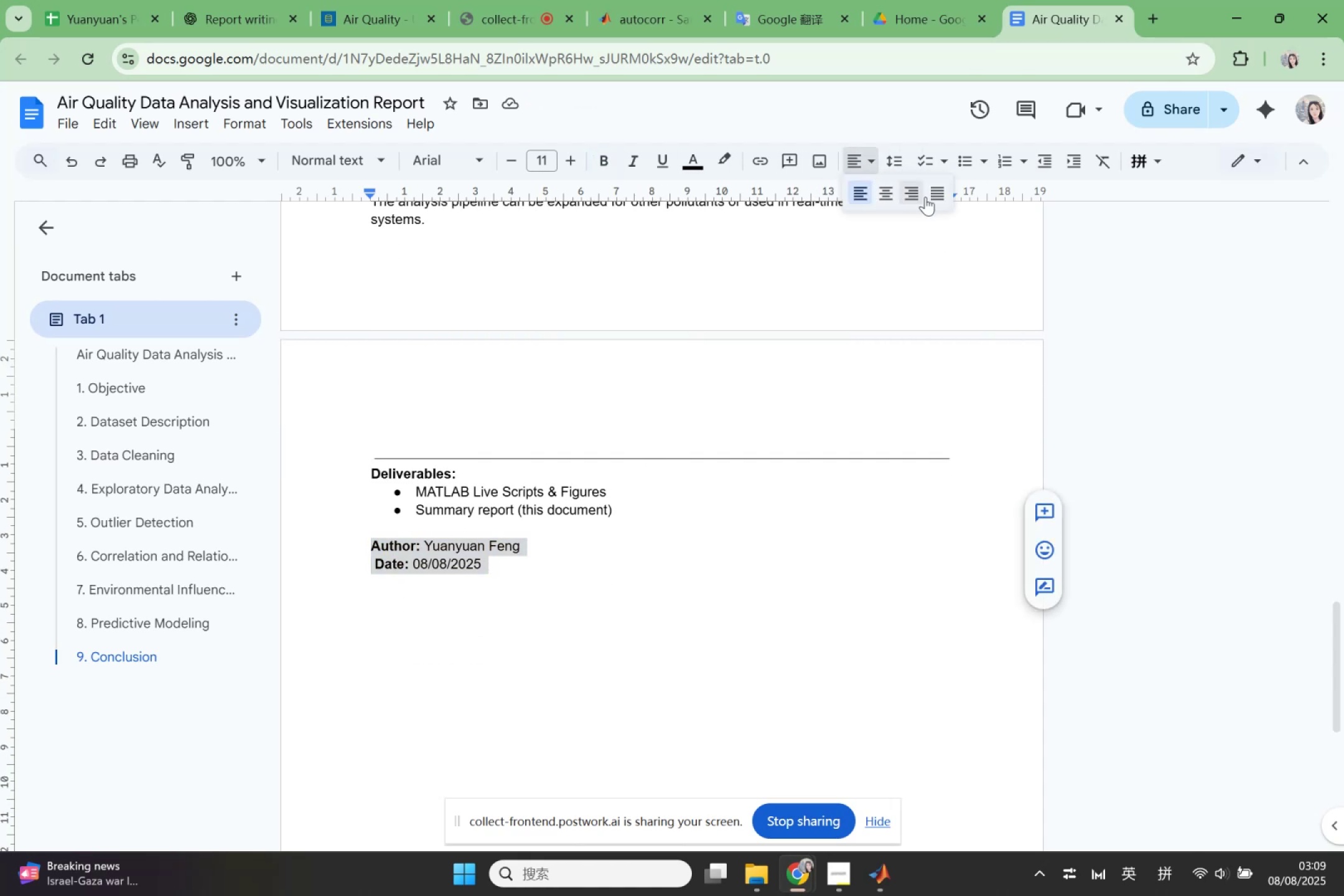 
left_click_drag(start_coordinate=[939, 202], to_coordinate=[907, 196])
 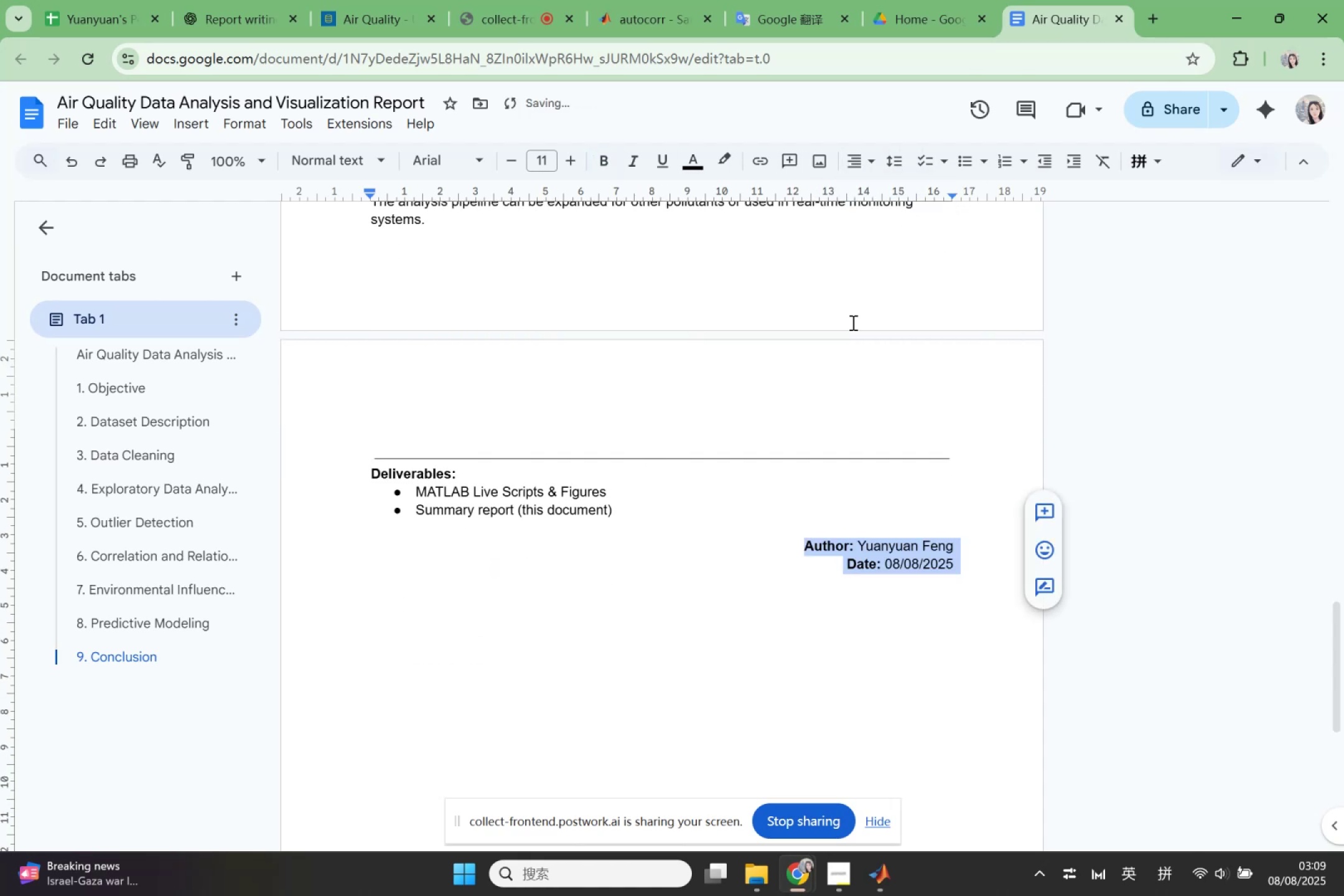 
left_click([849, 350])
 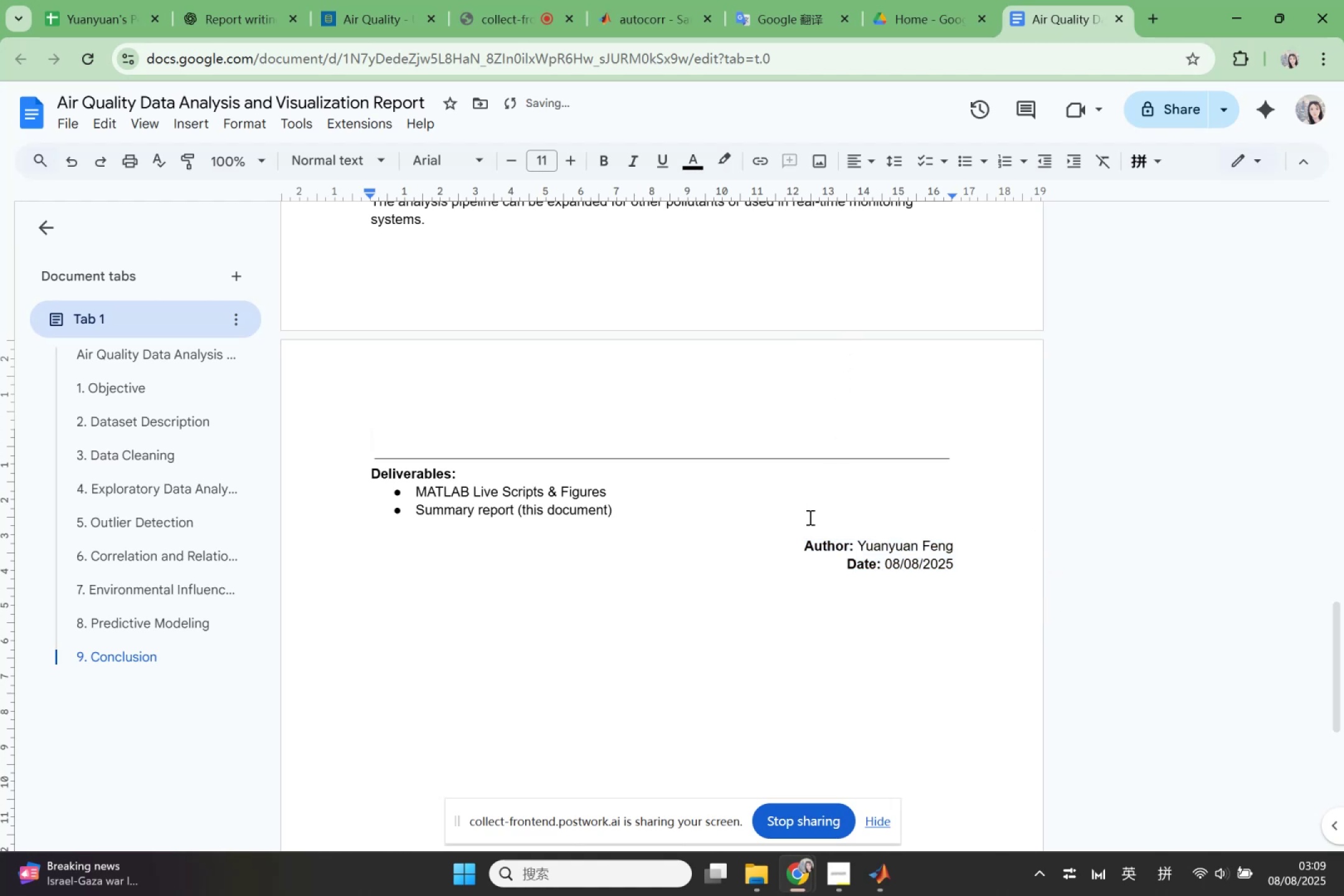 
left_click([808, 534])
 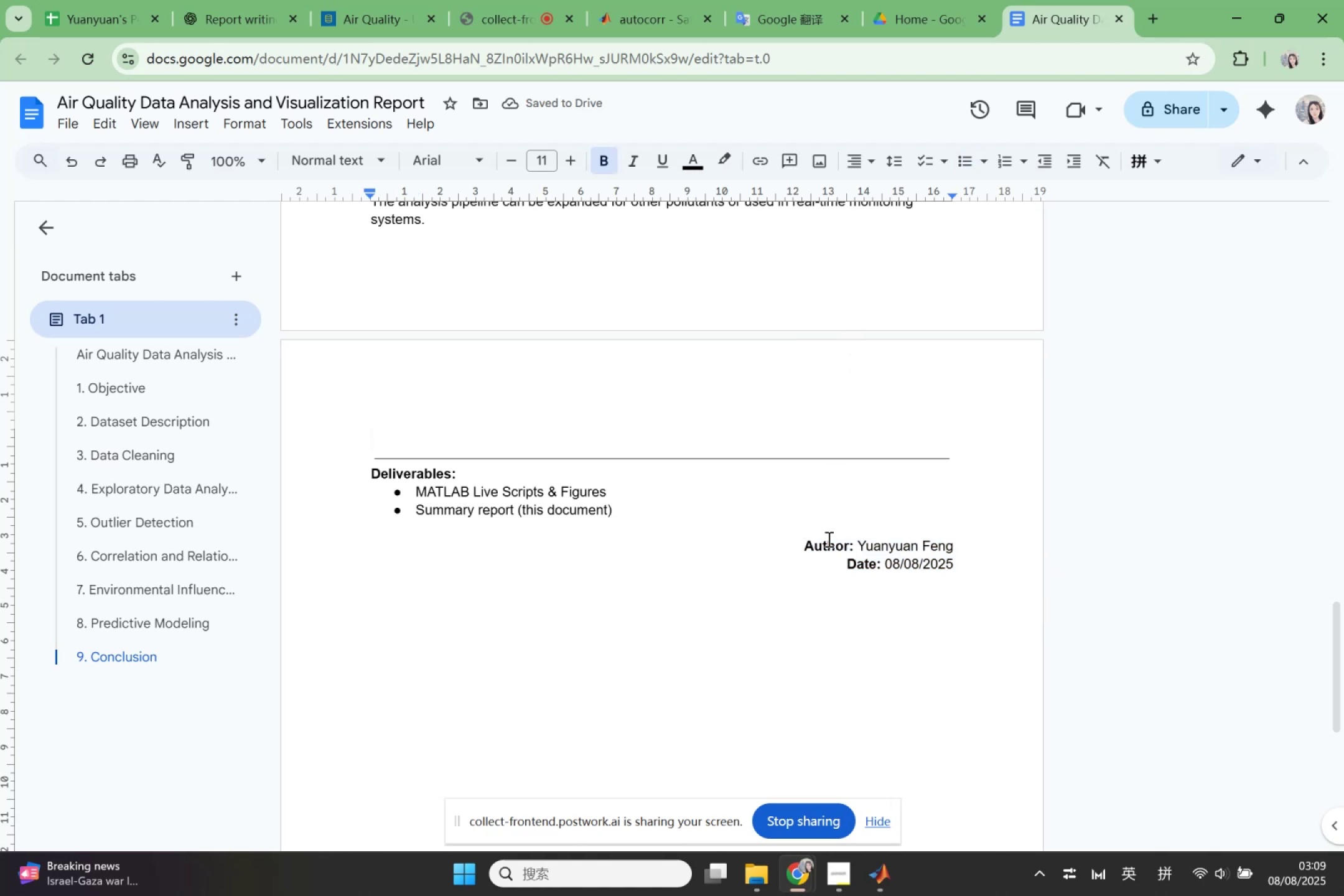 
key(Enter)
 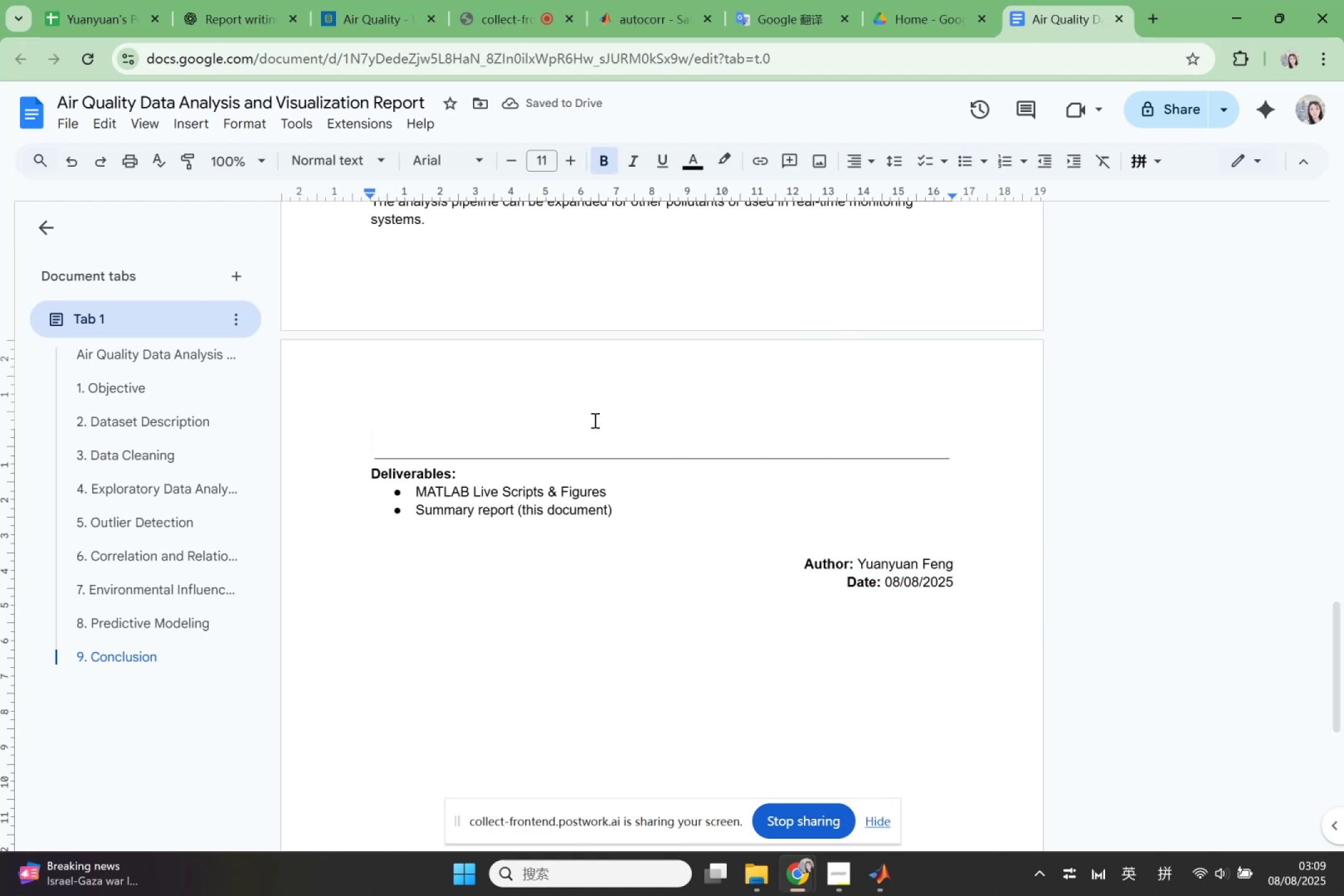 
left_click([69, 123])
 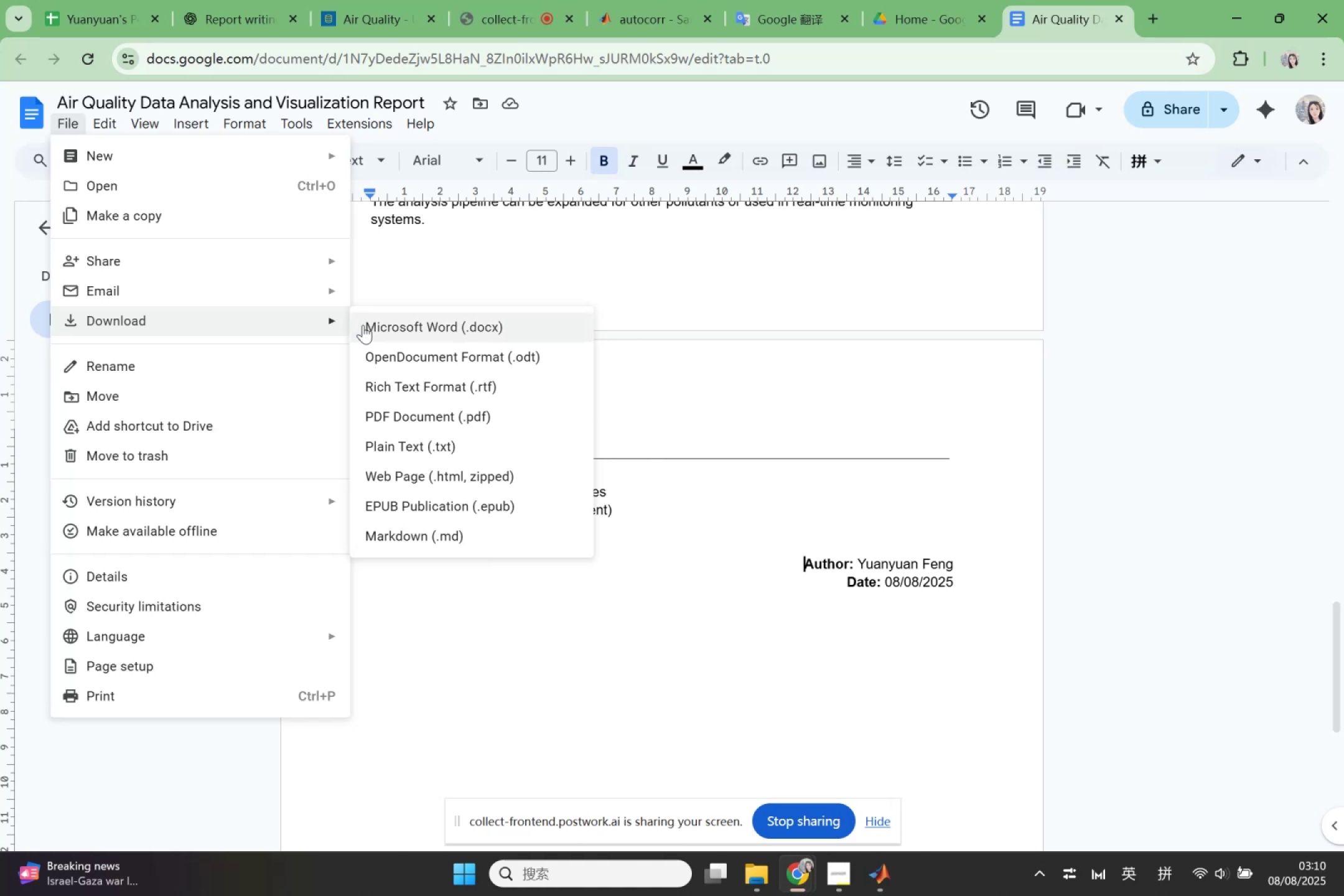 
left_click([396, 422])
 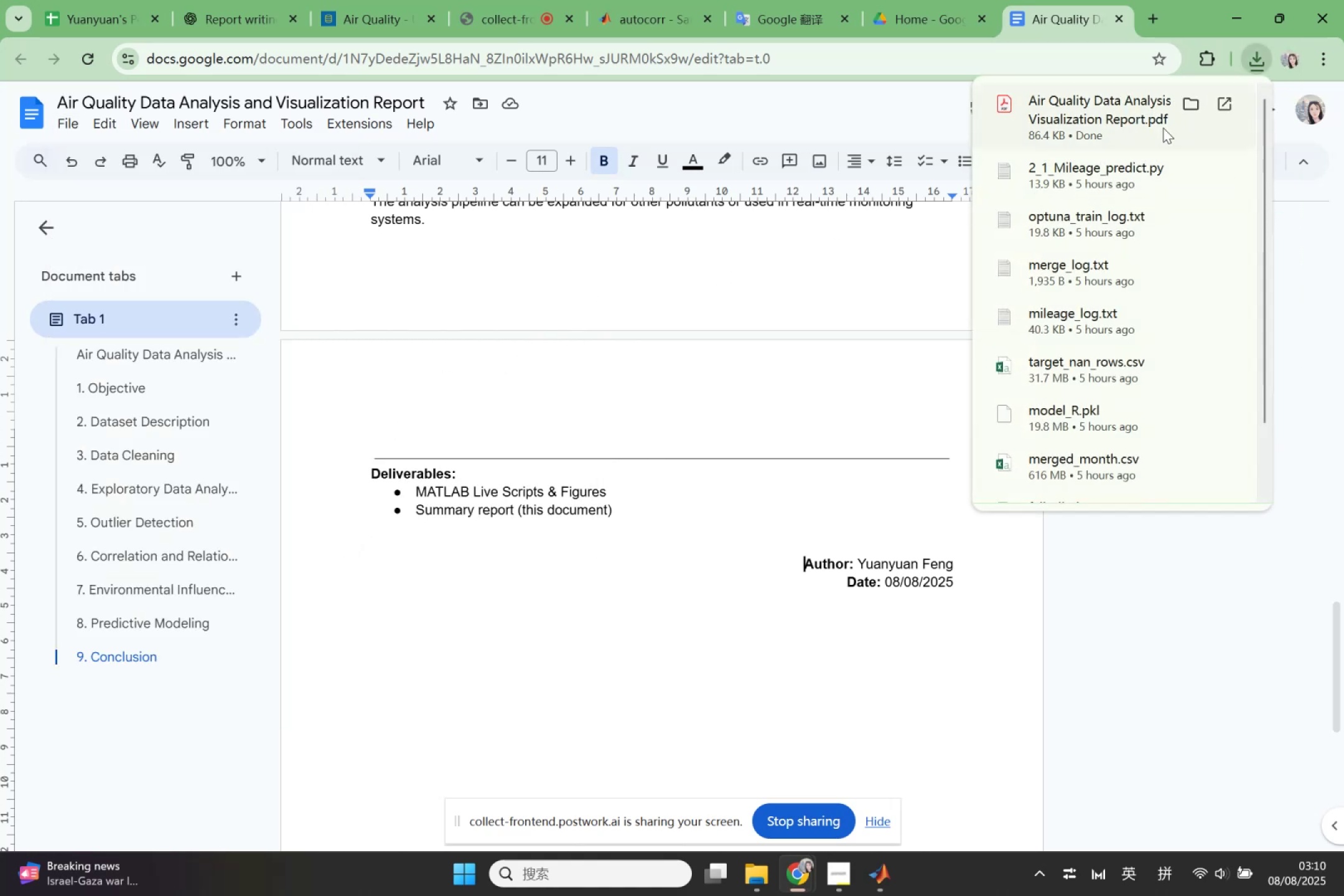 
left_click([1187, 110])
 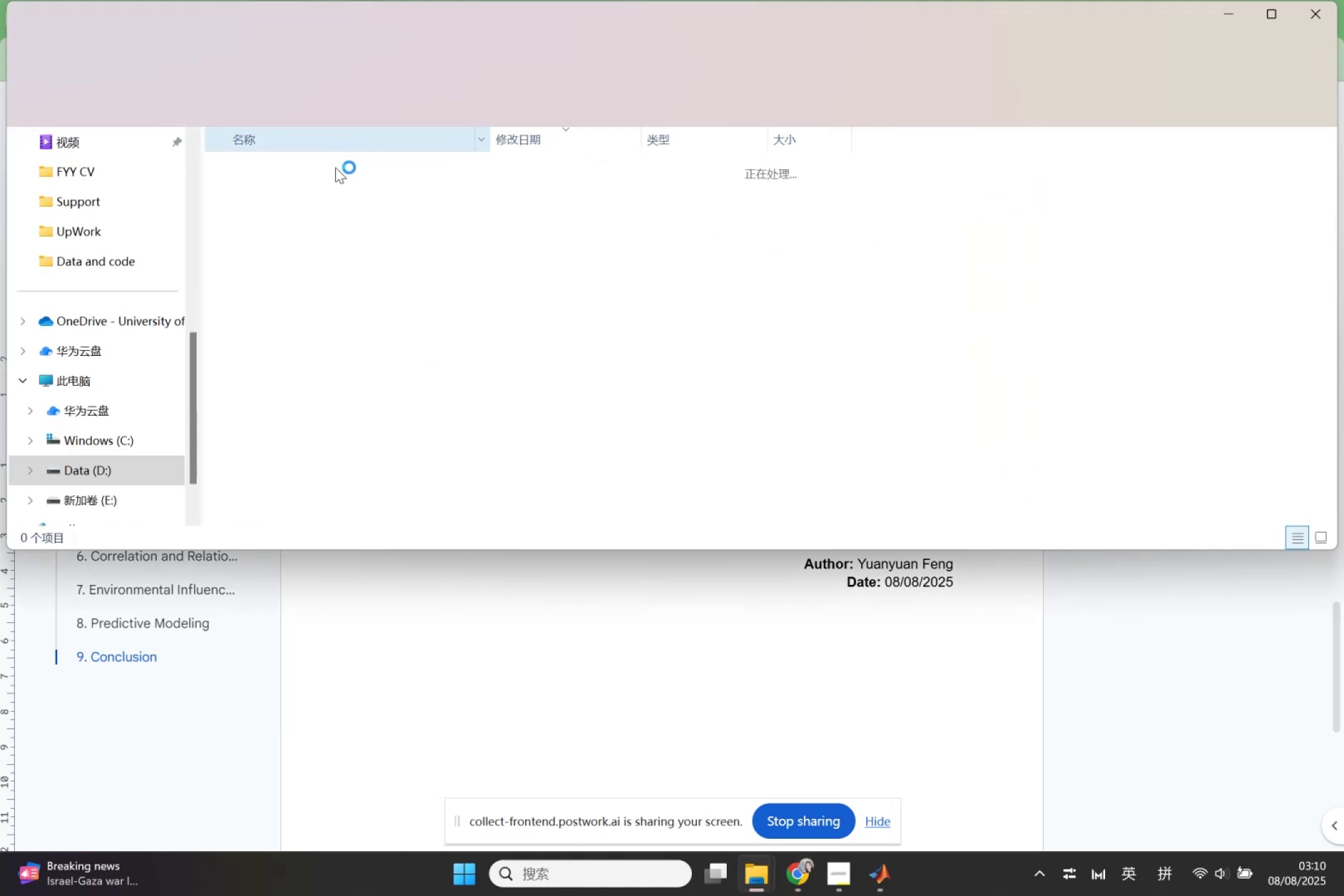 
key(Control+X)
 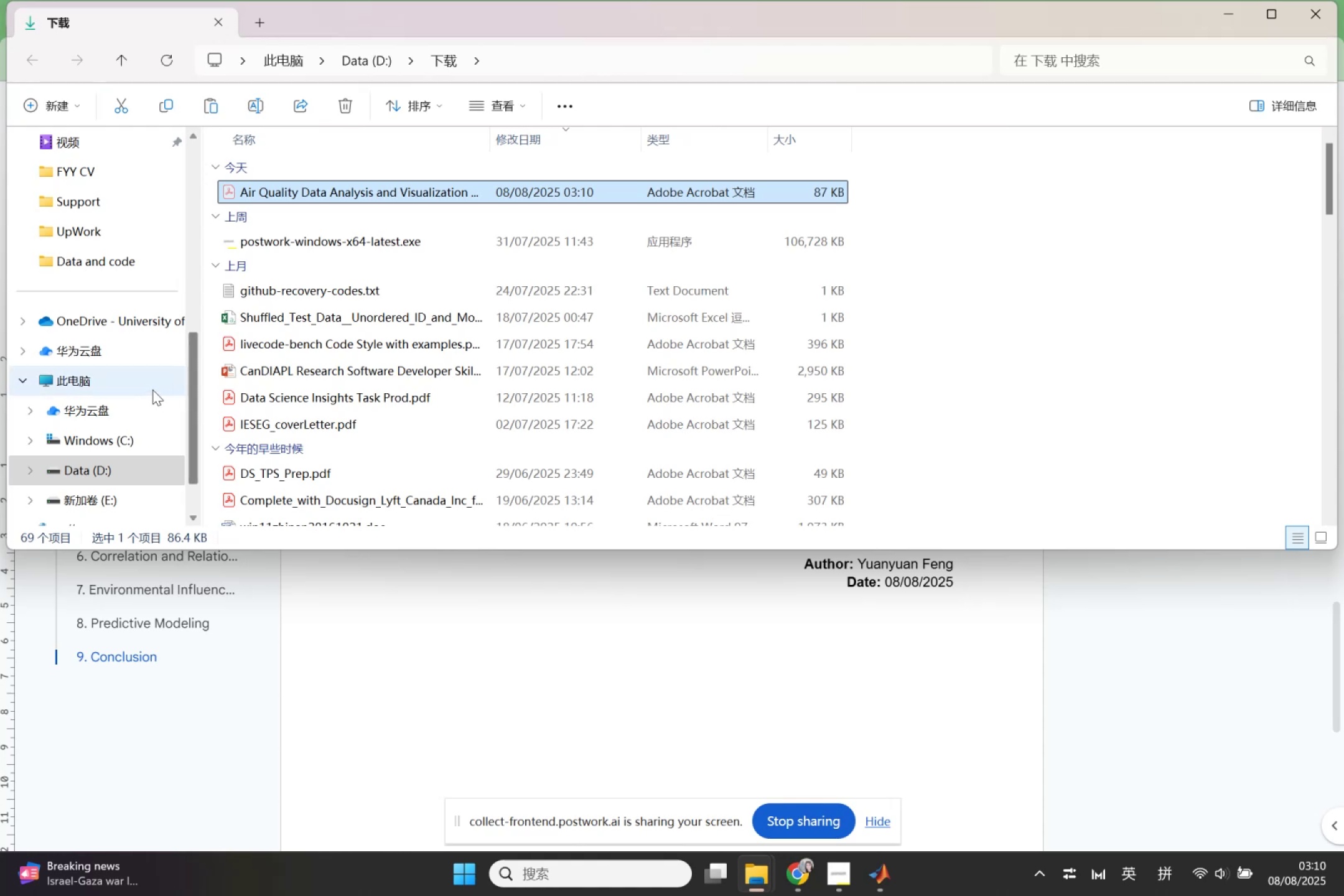 
left_click([111, 240])
 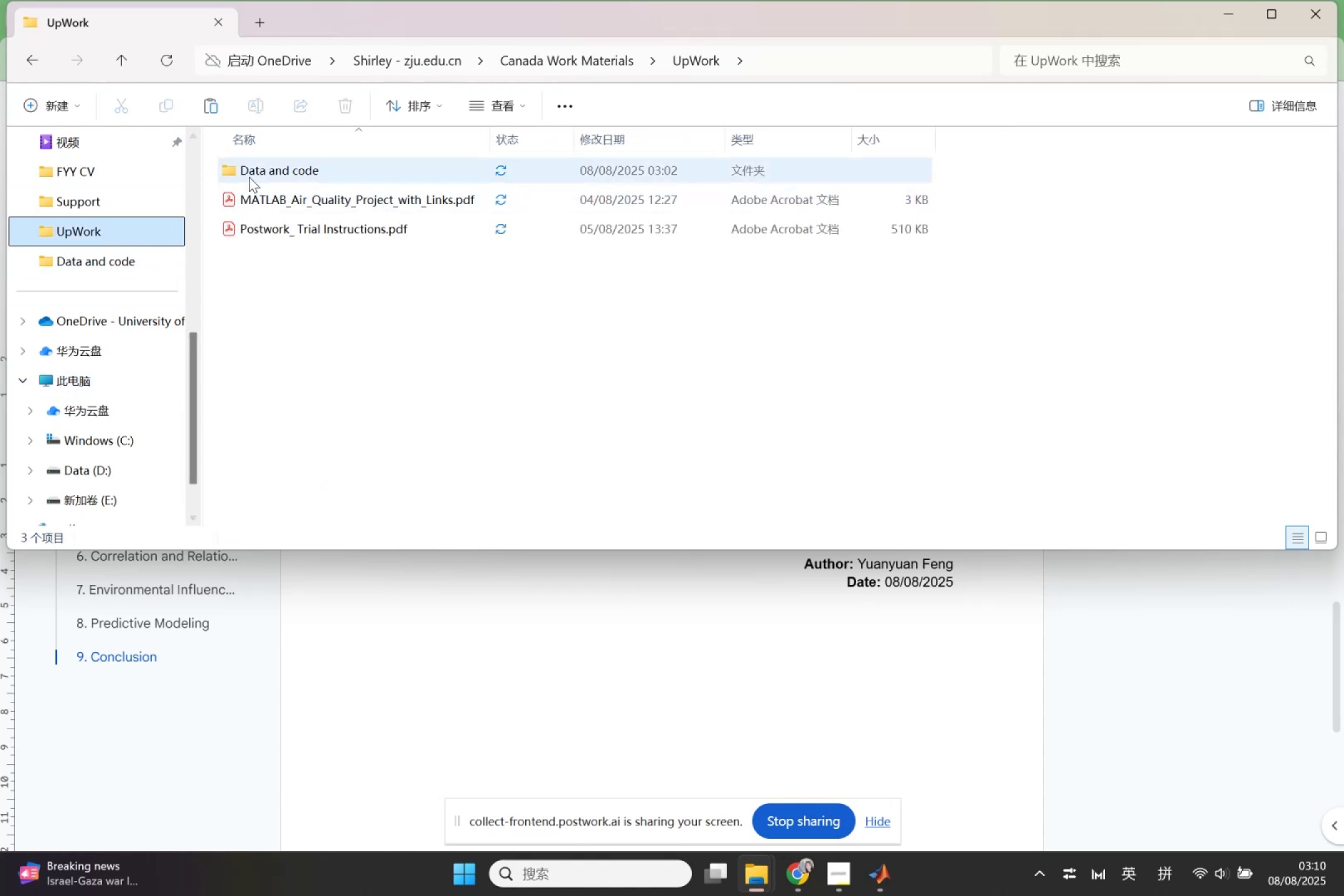 
double_click([250, 174])
 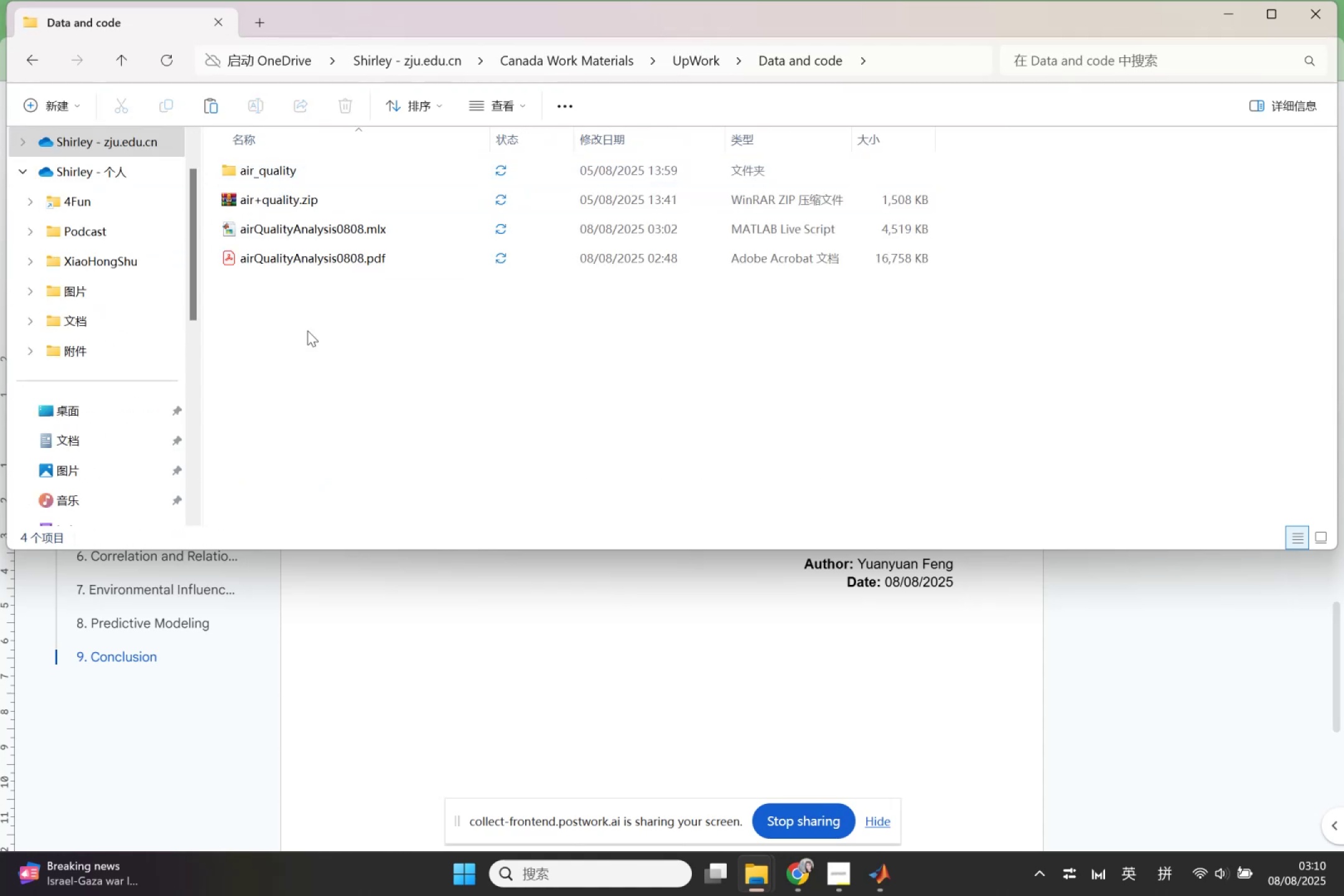 
left_click([307, 344])
 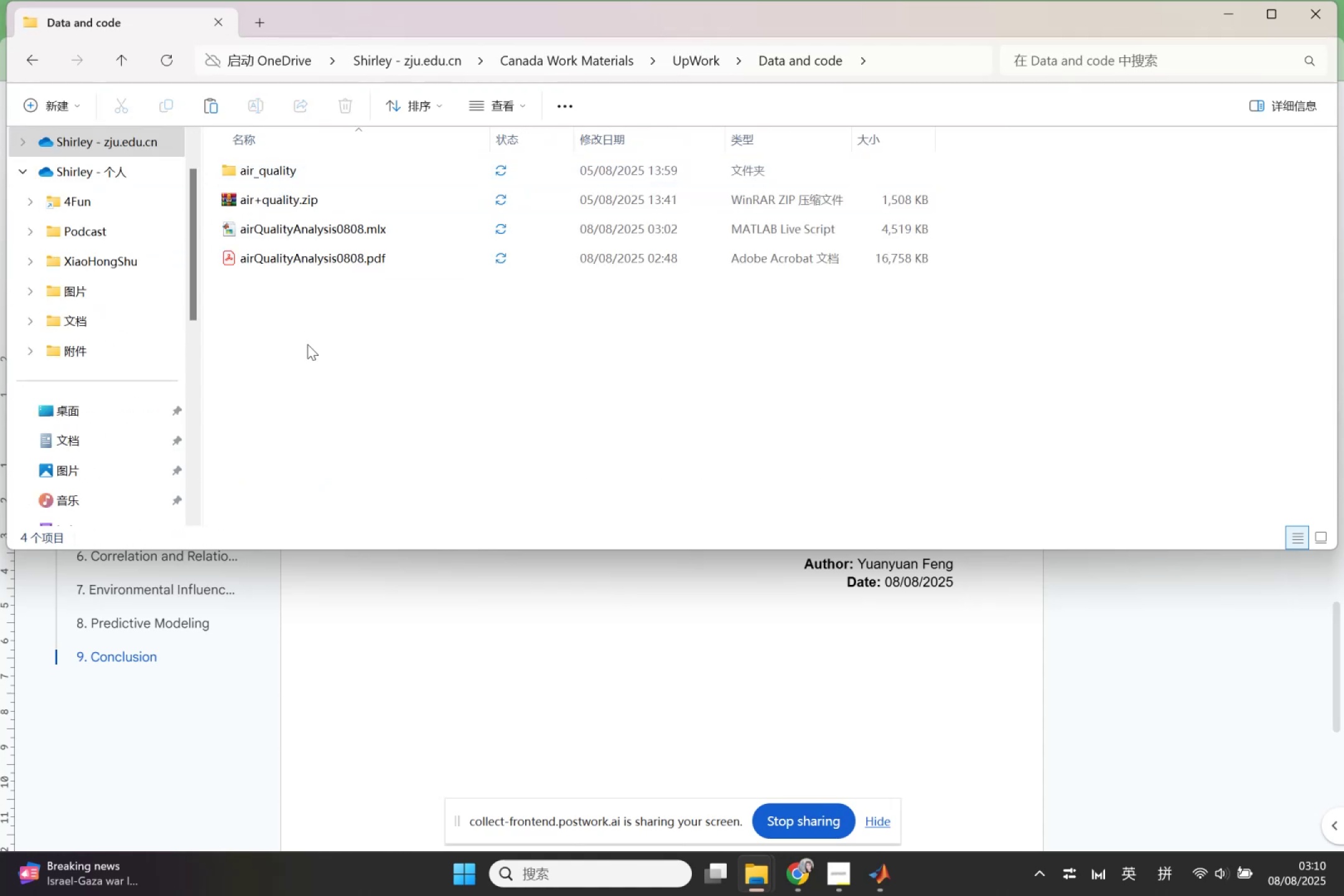 
key(Control+V)
 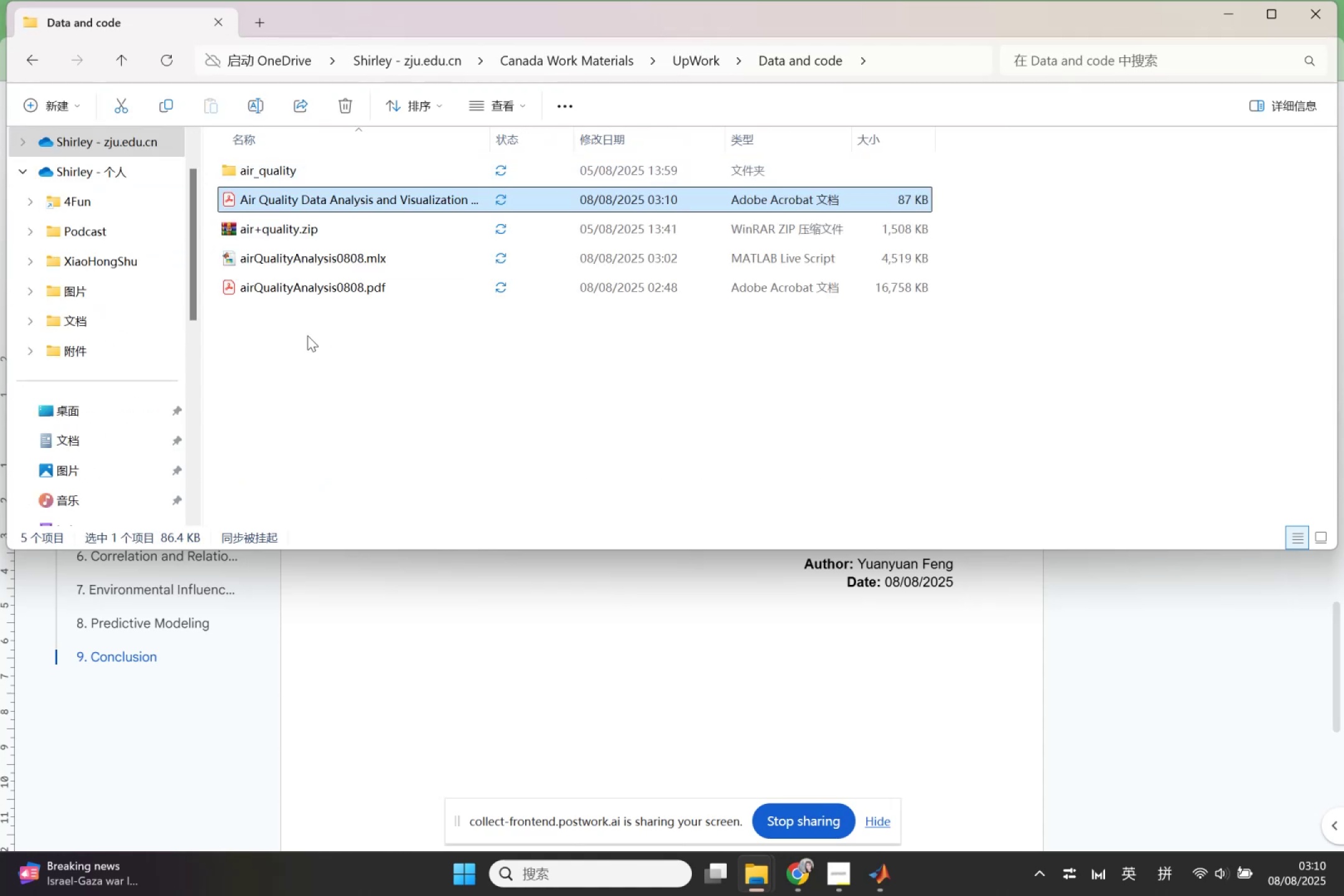 
left_click([303, 278])
 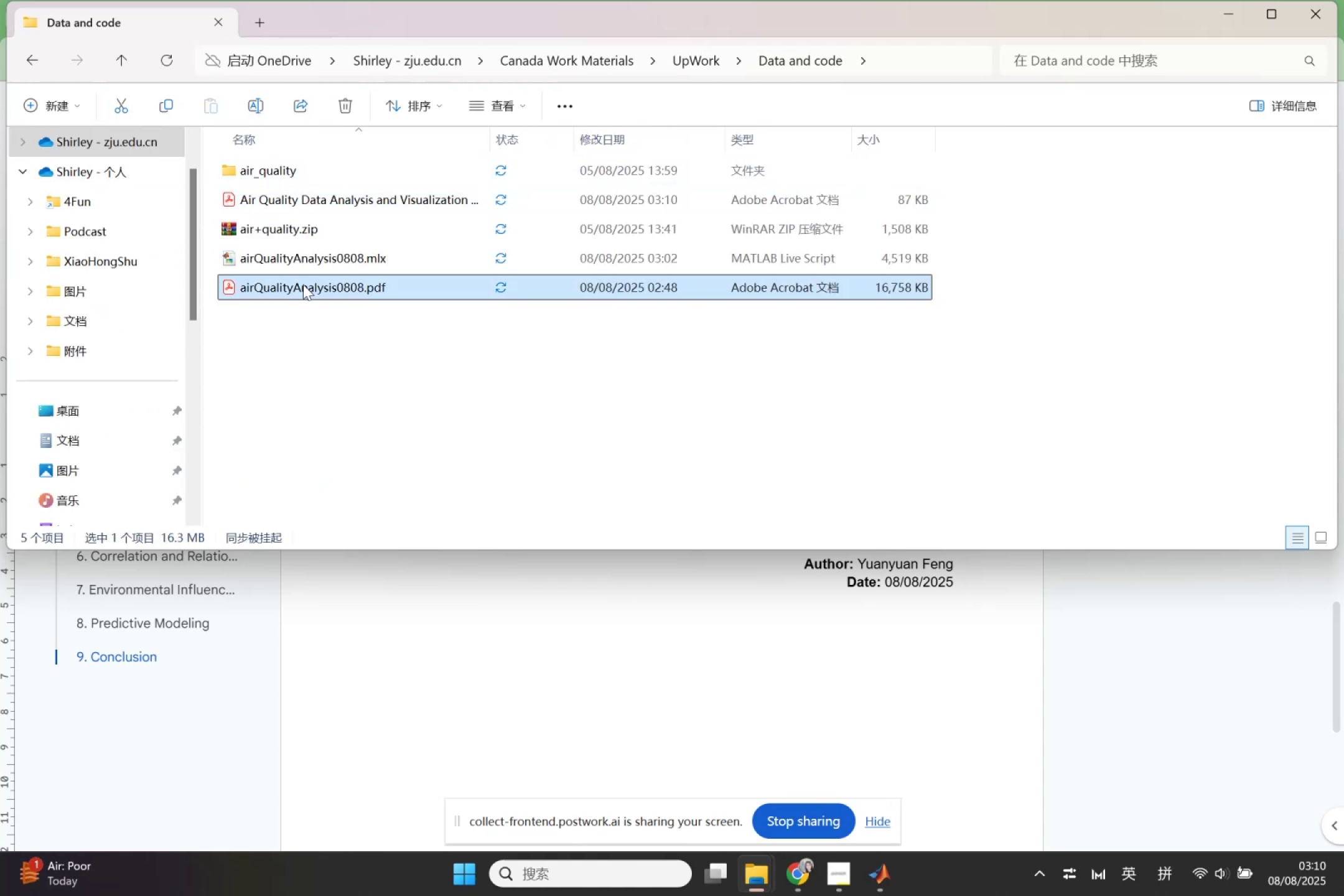 
key(Delete)
 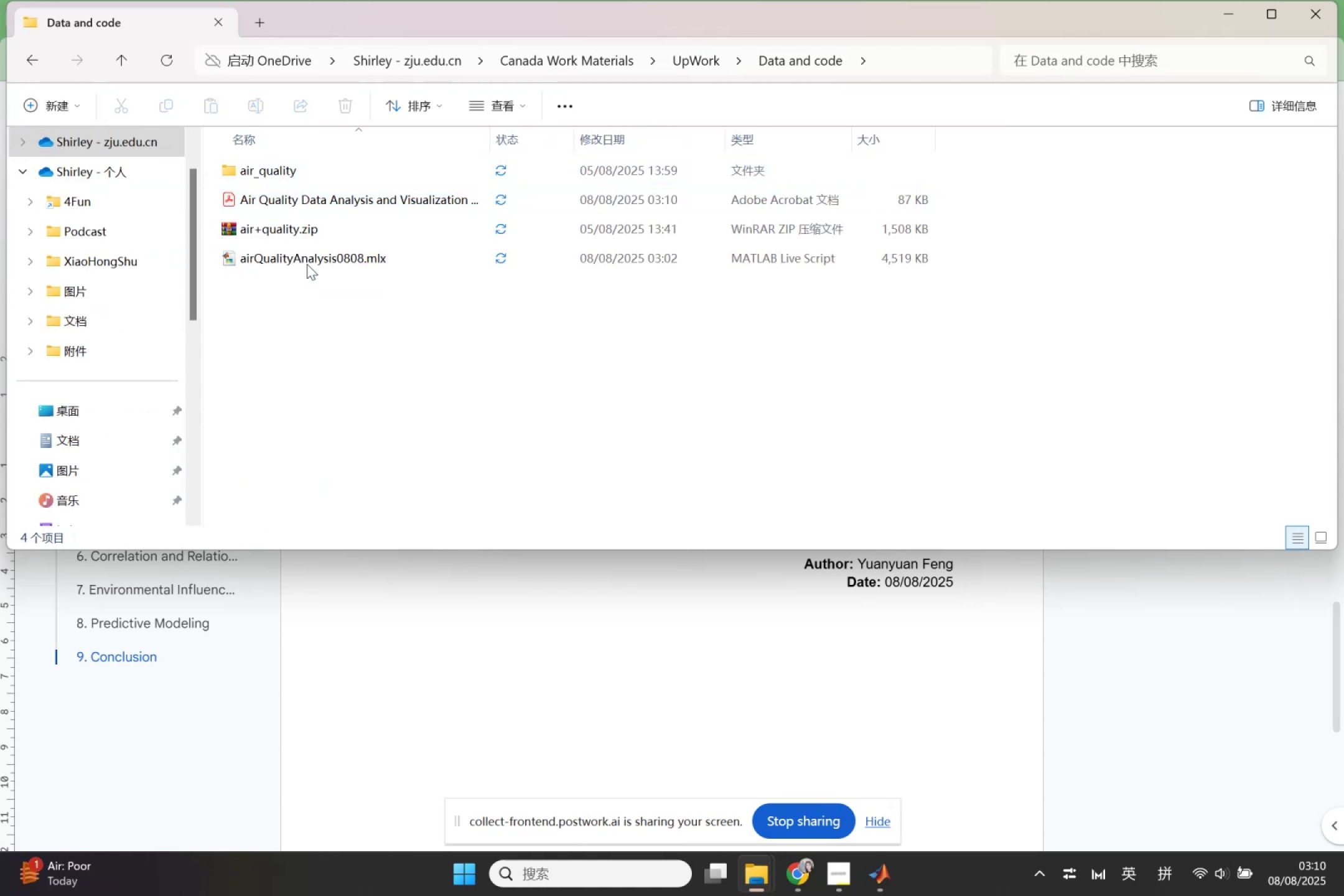 
left_click([312, 225])
 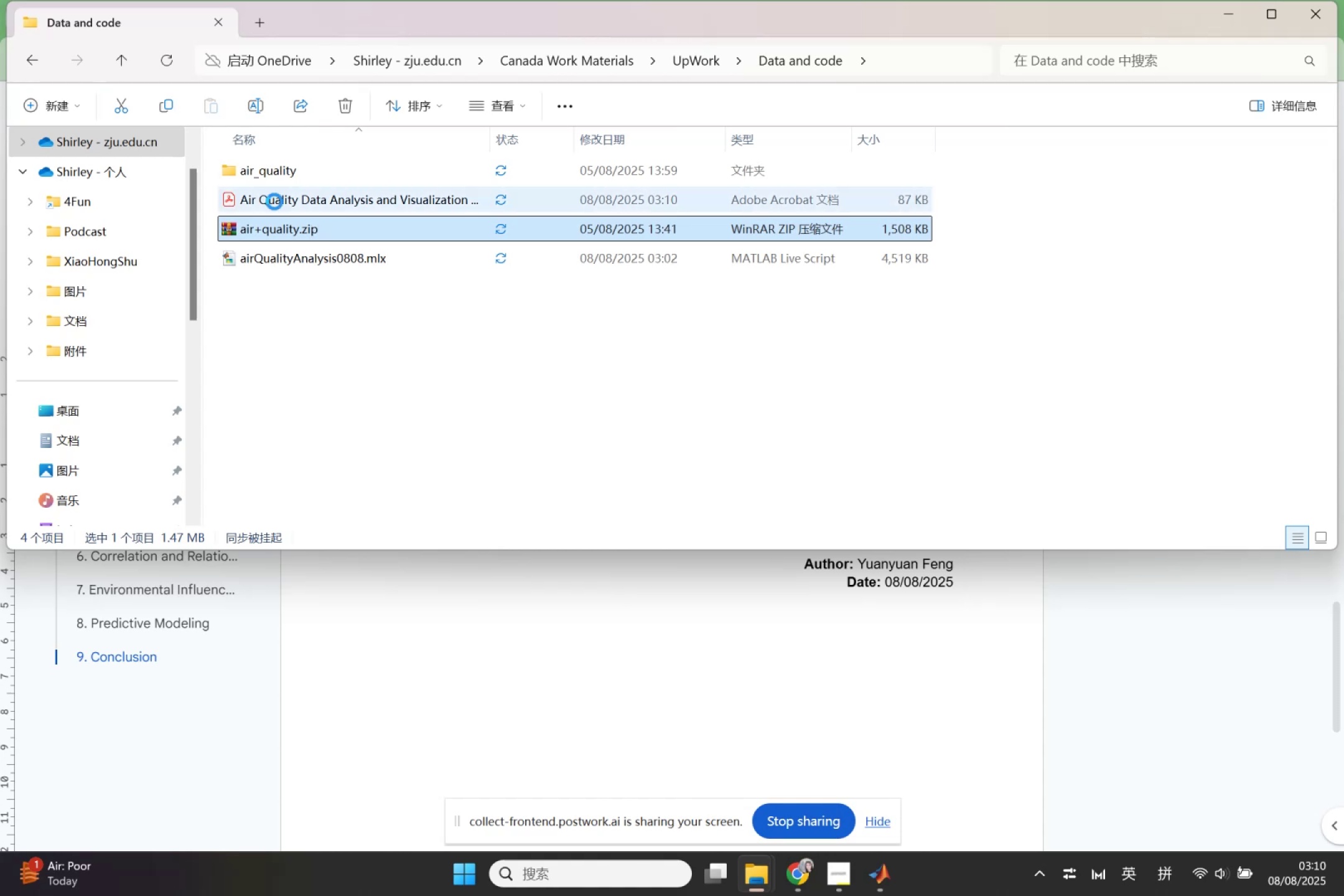 
key(Delete)
 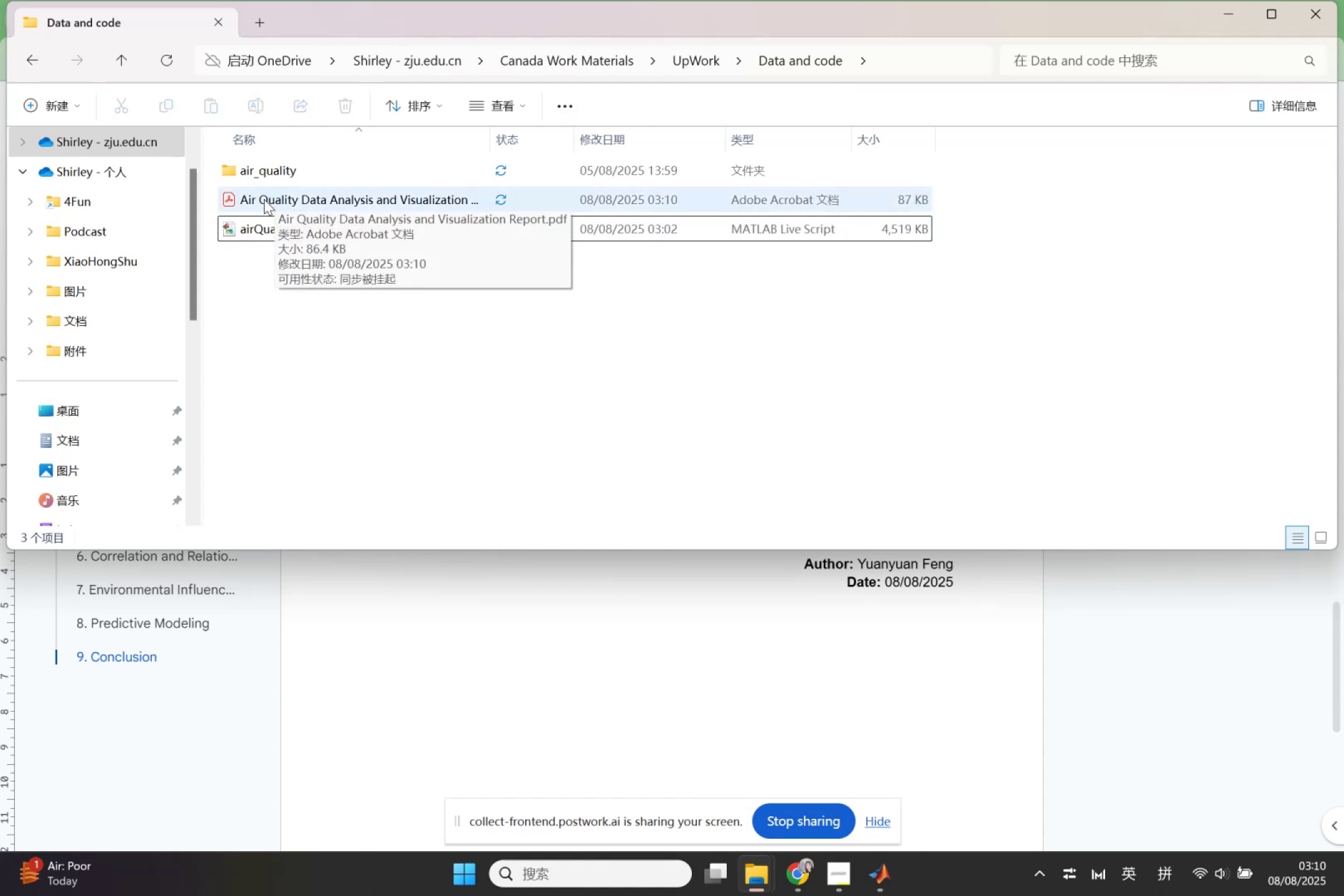 
left_click([268, 177])
 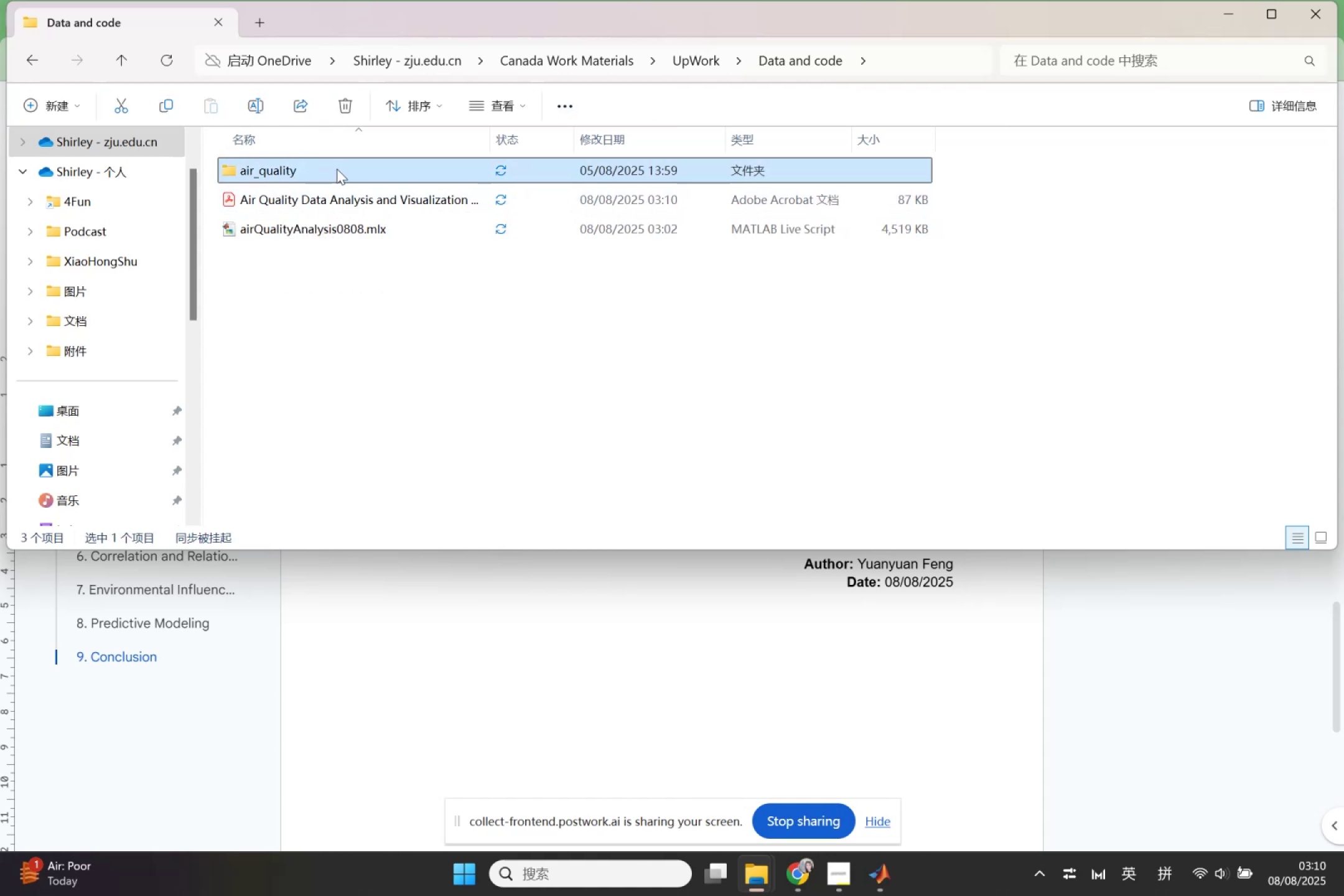 
left_click([349, 315])
 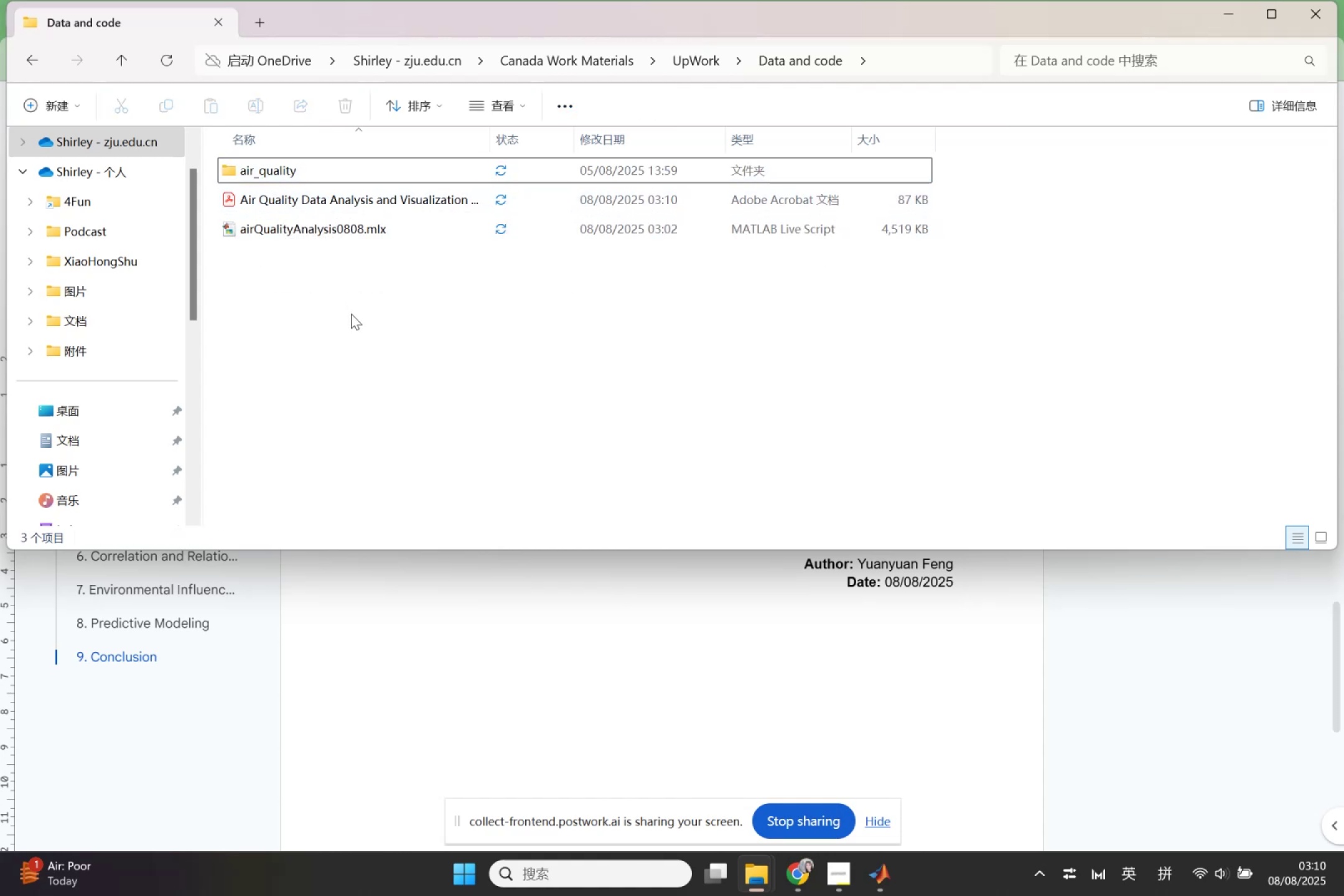 
mouse_move([319, 249])
 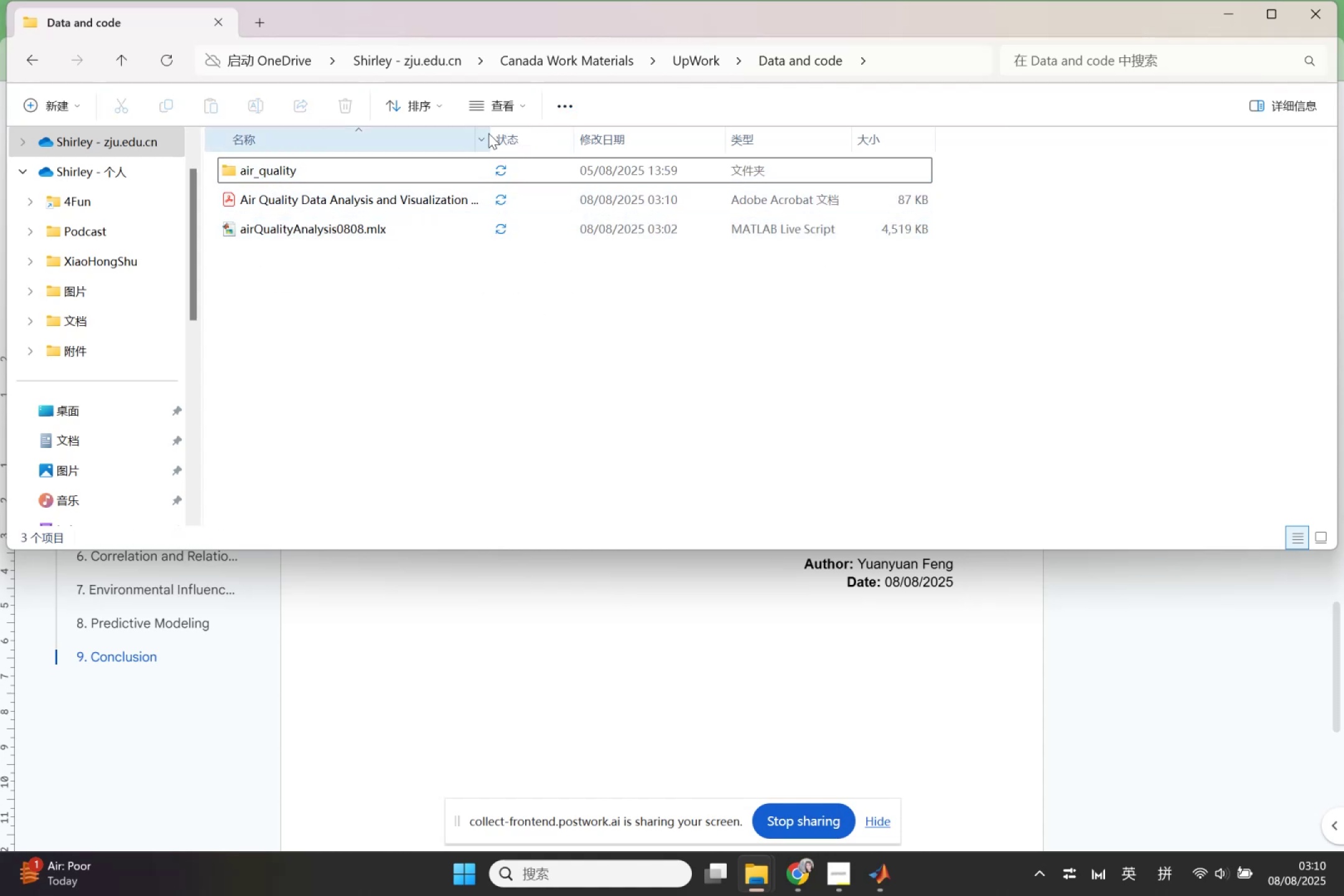 
left_click_drag(start_coordinate=[490, 136], to_coordinate=[602, 133])
 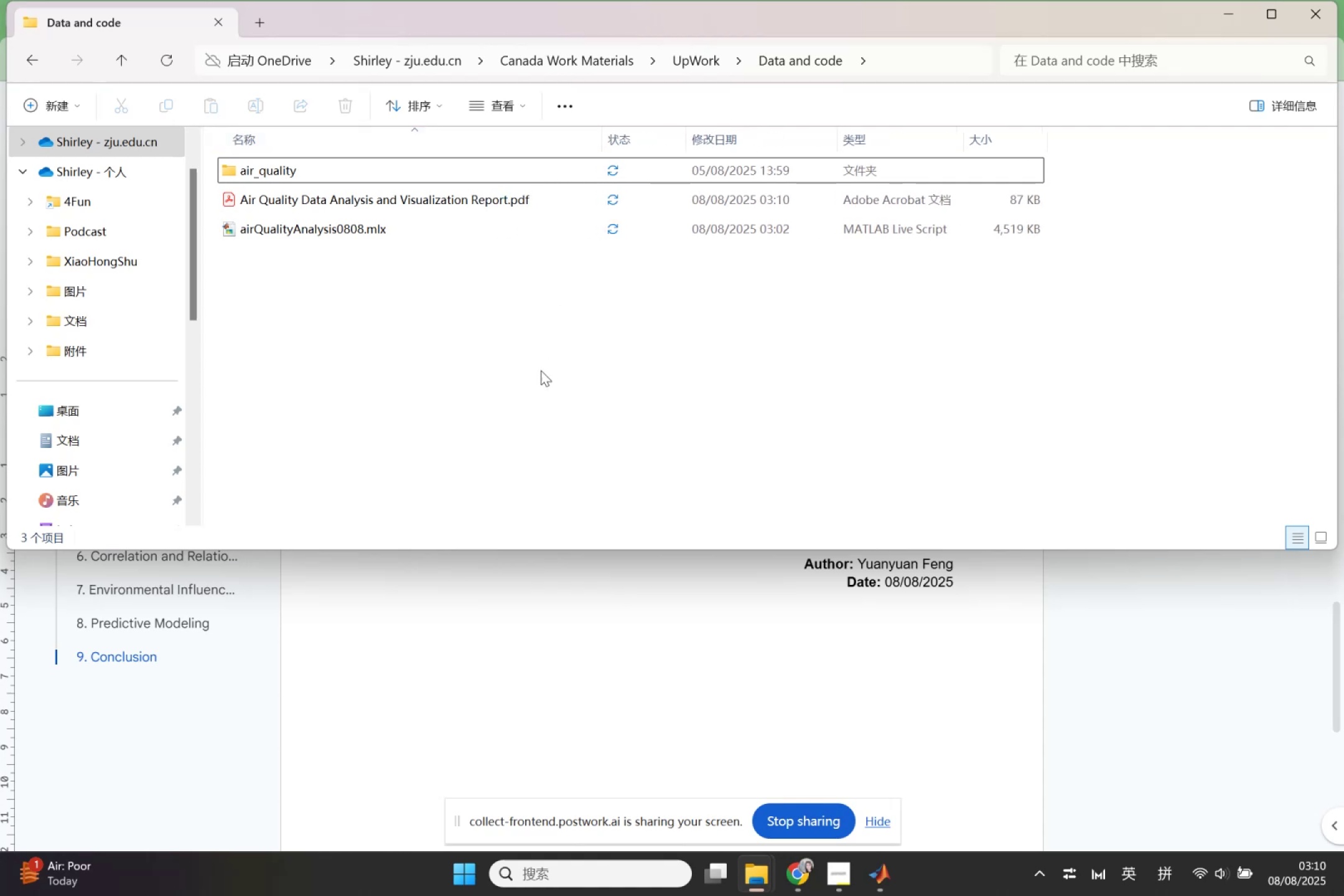 
left_click([541, 371])
 